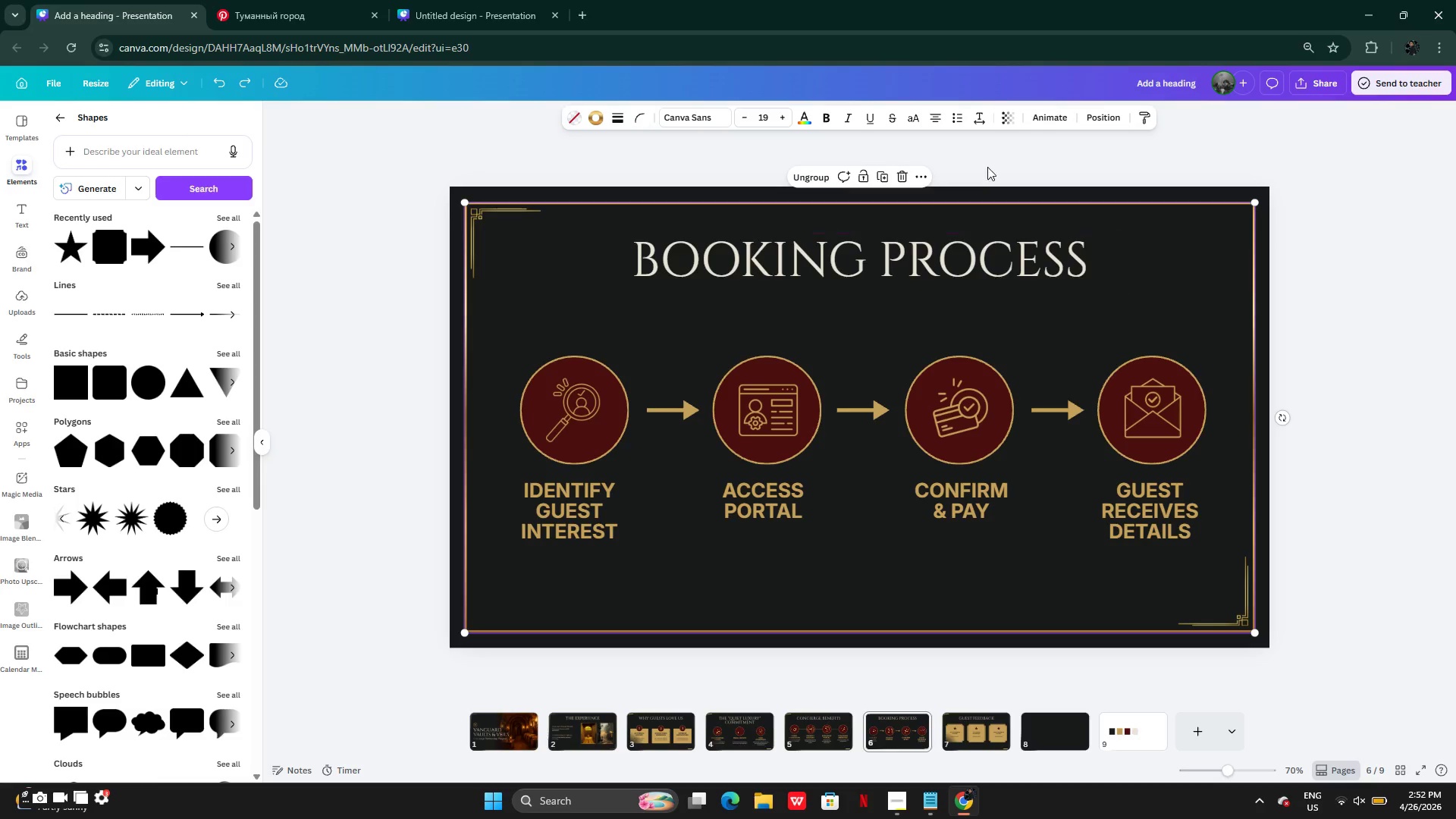 
left_click([1101, 116])
 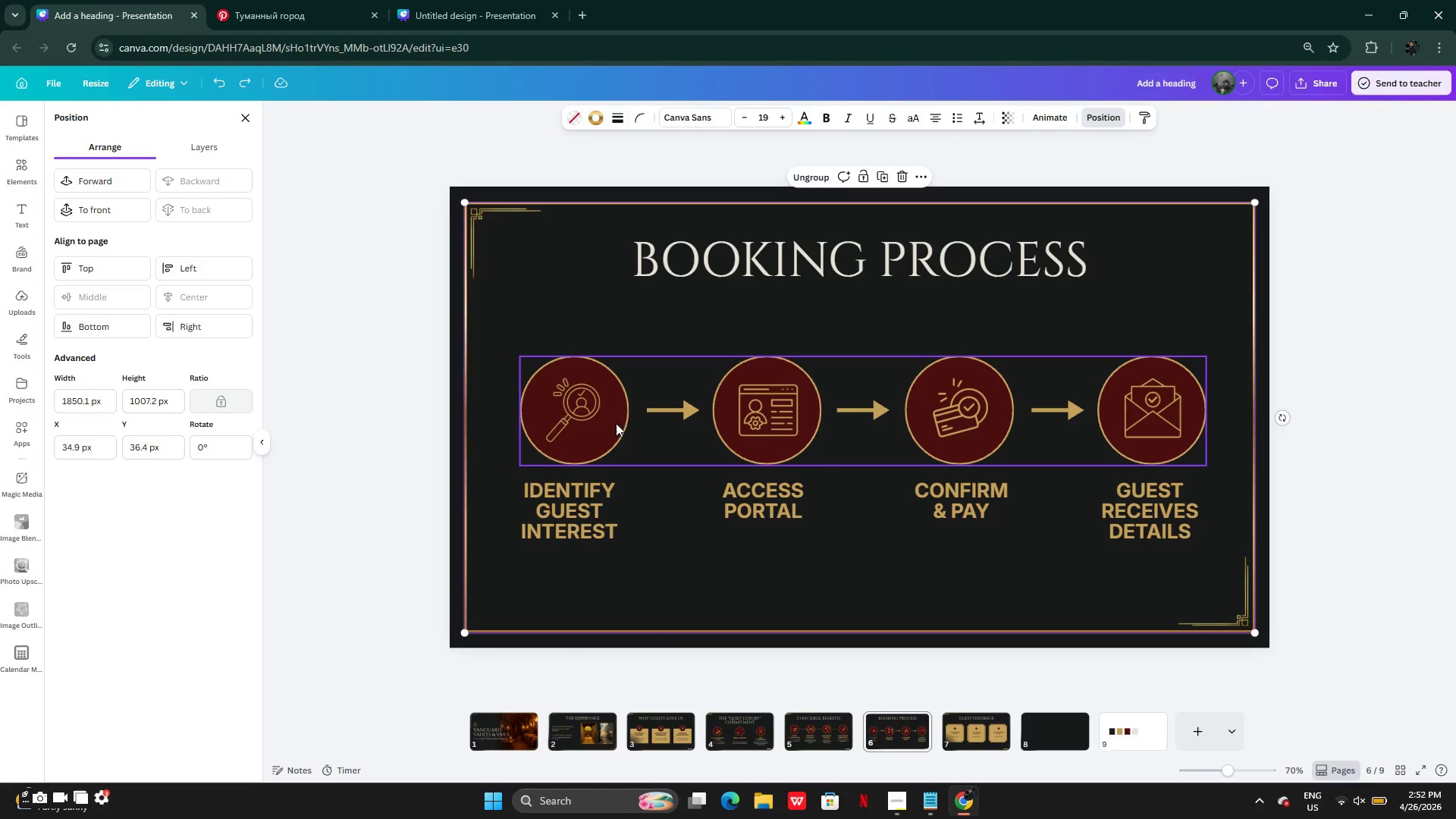 
left_click([579, 416])
 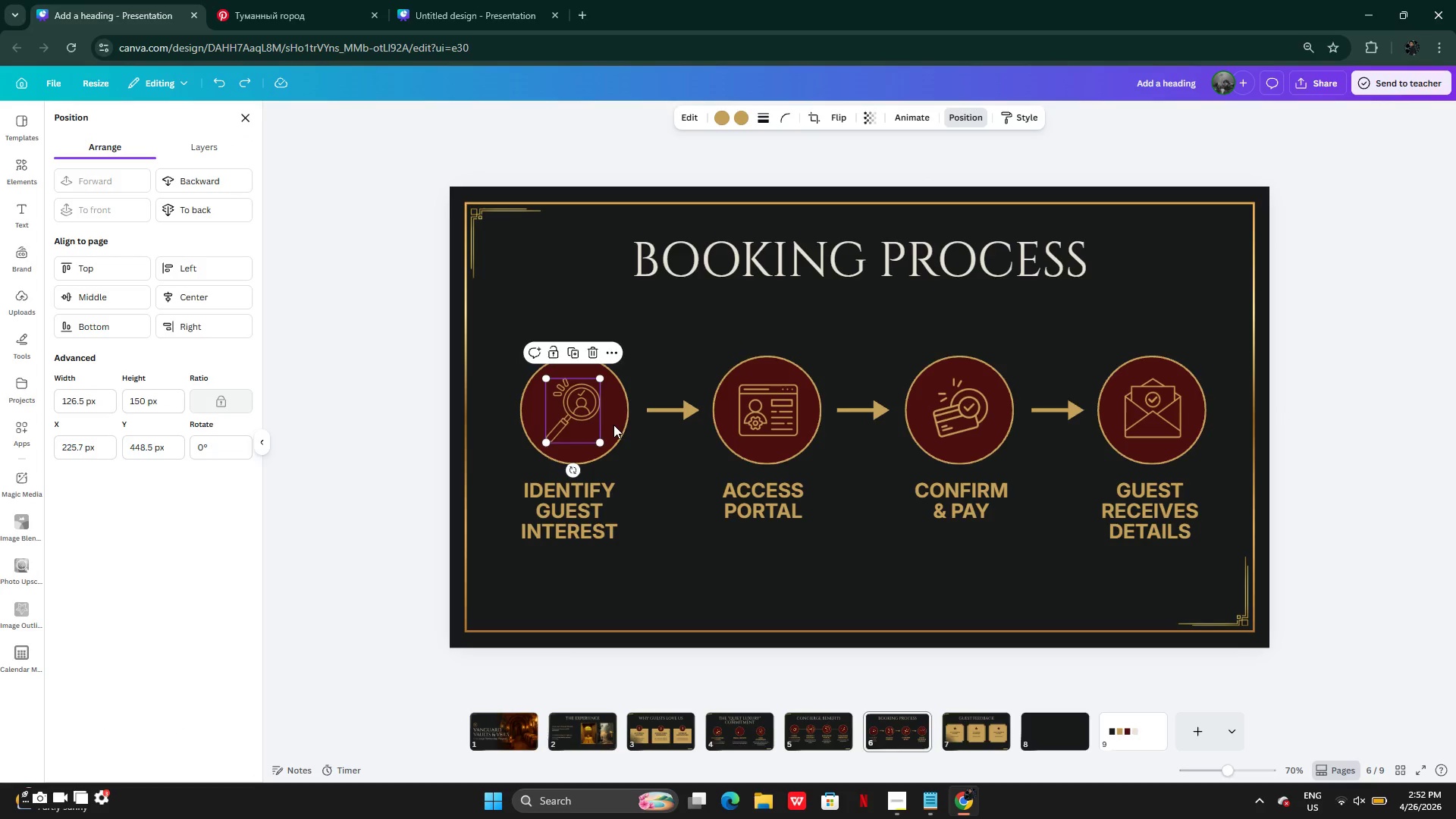 
hold_key(key=ShiftLeft, duration=1.23)
left_click([616, 425])
 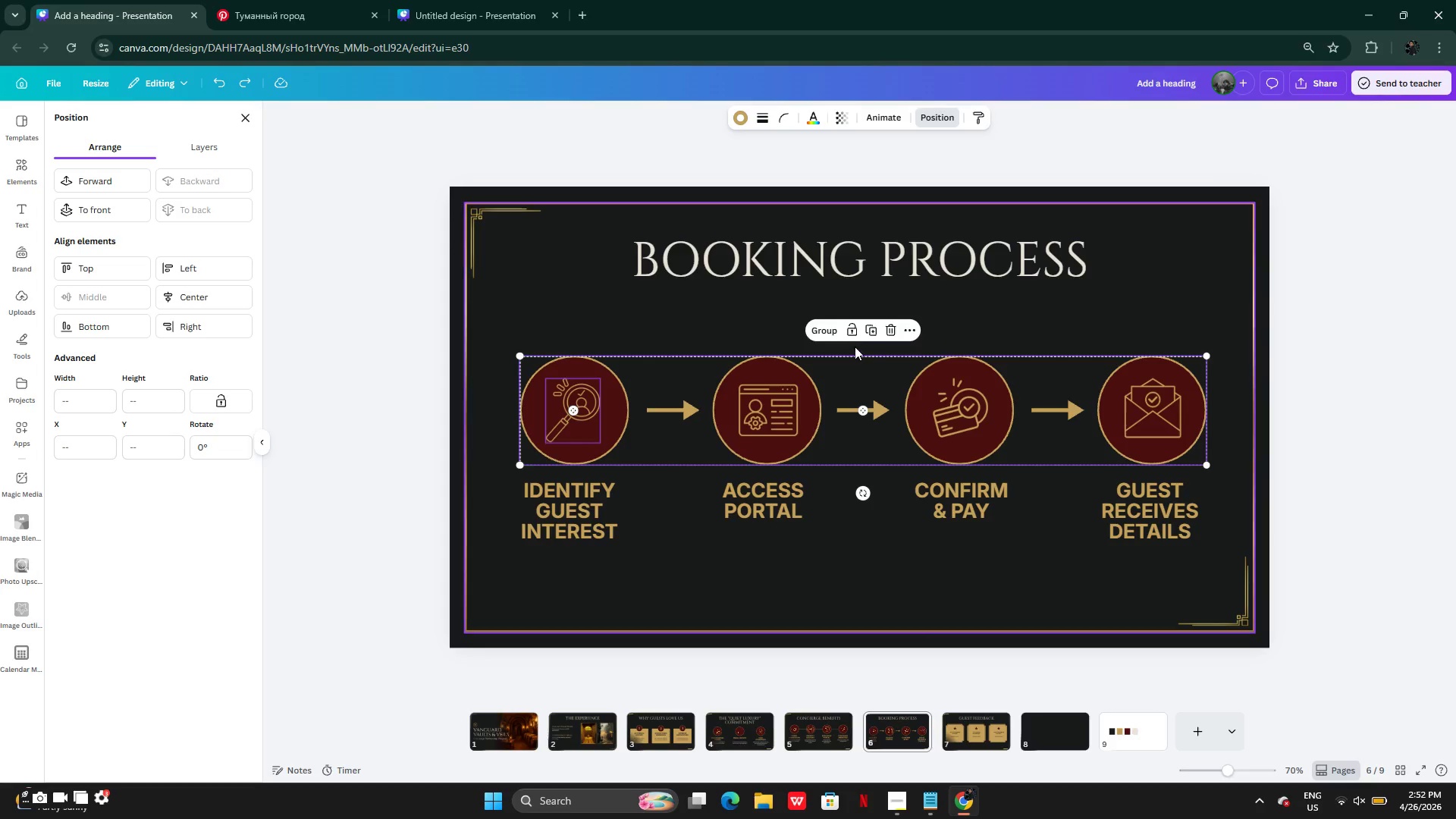 
hold_key(key=ShiftLeft, duration=2.55)
left_click([778, 413])
 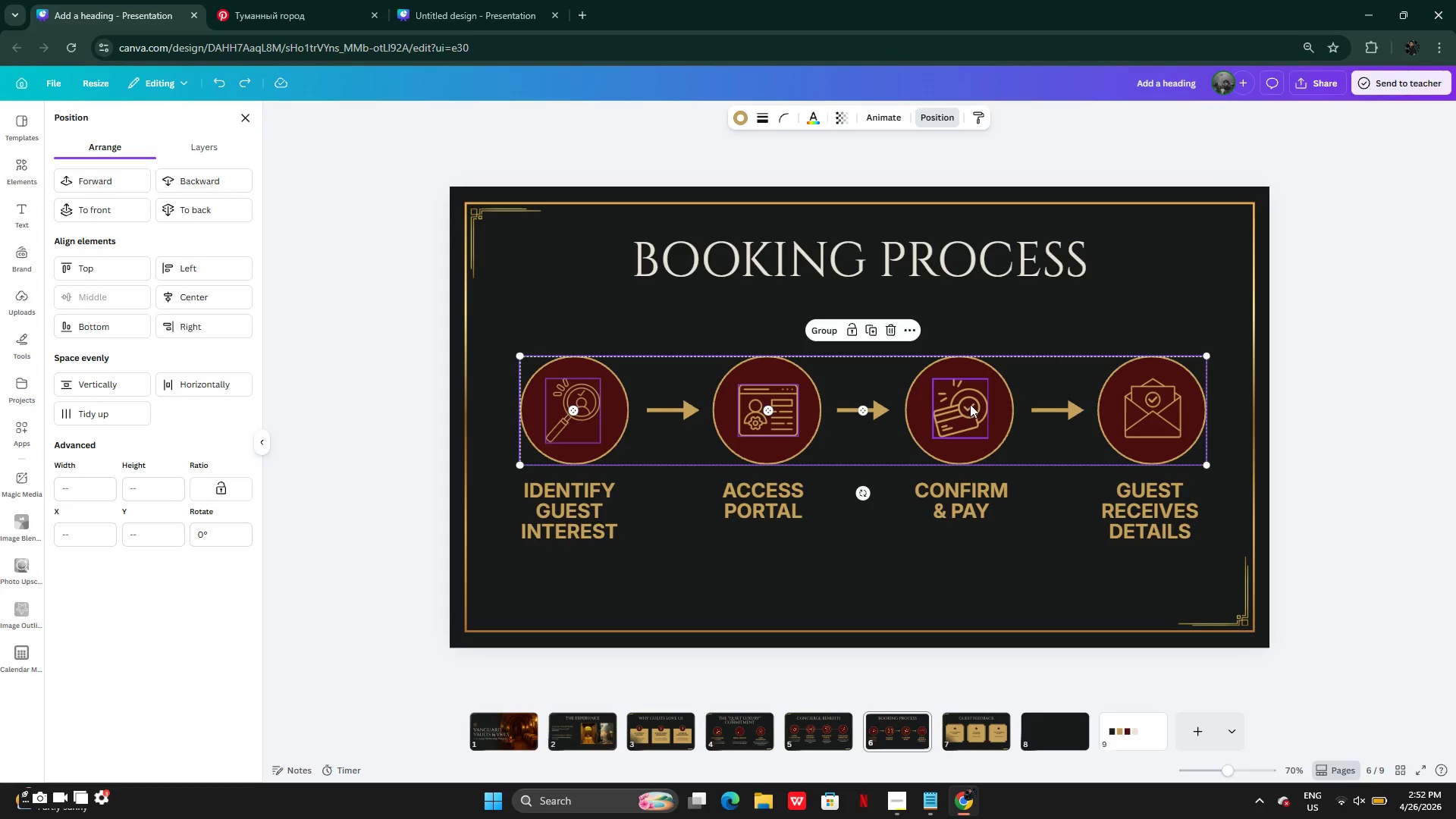 
left_click([970, 404])
 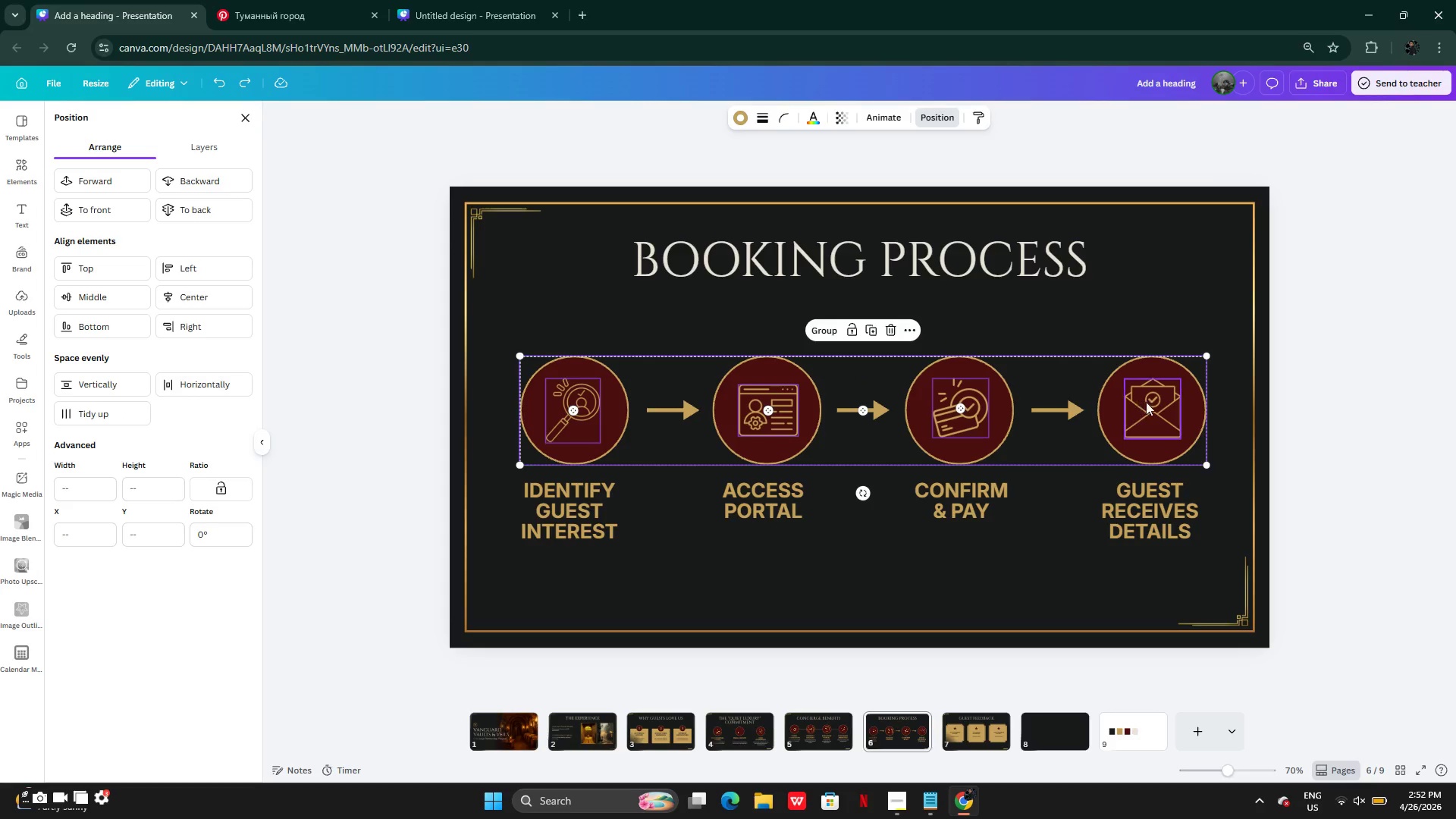 
left_click([1153, 402])
 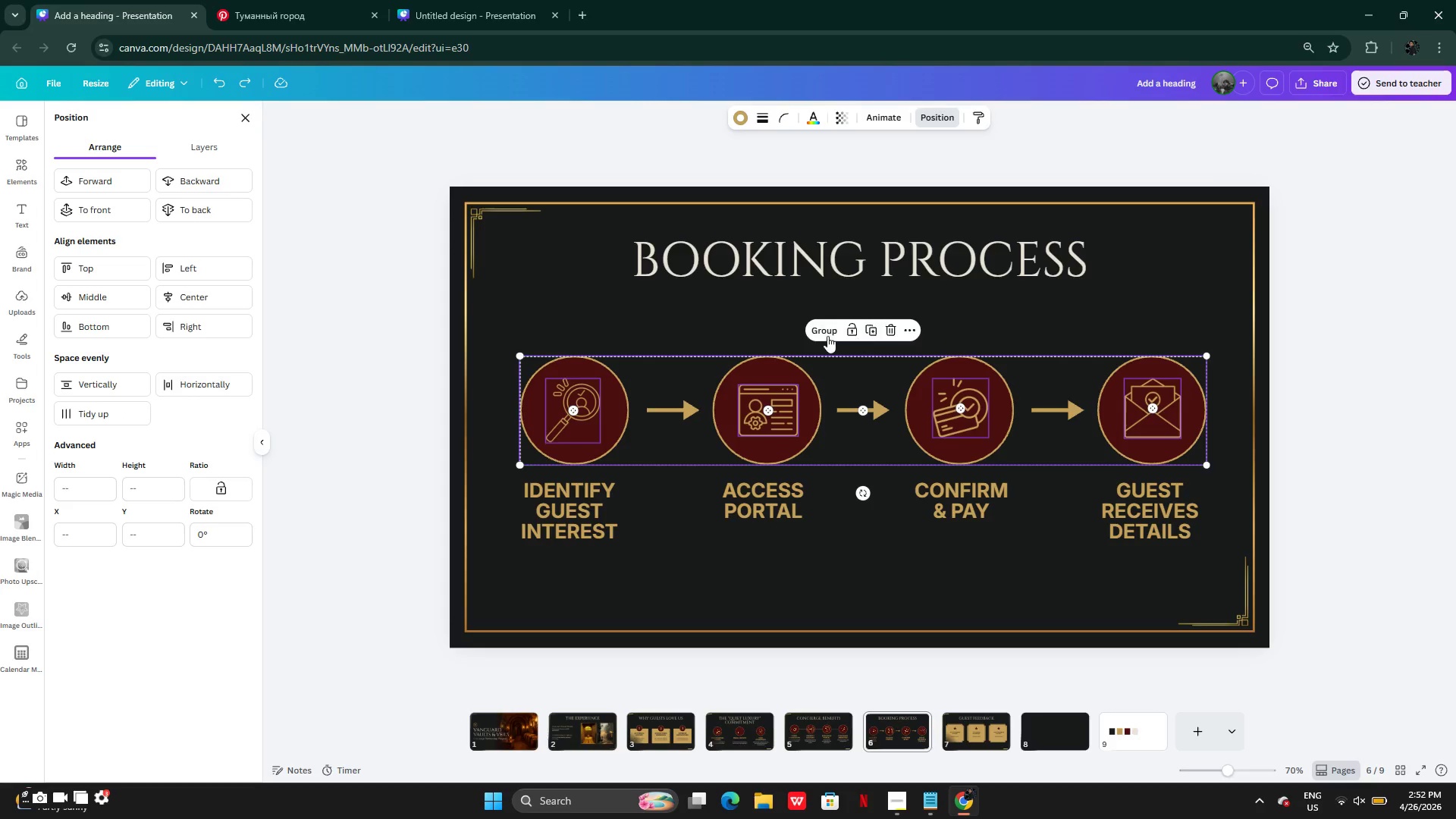 
left_click([825, 335])
 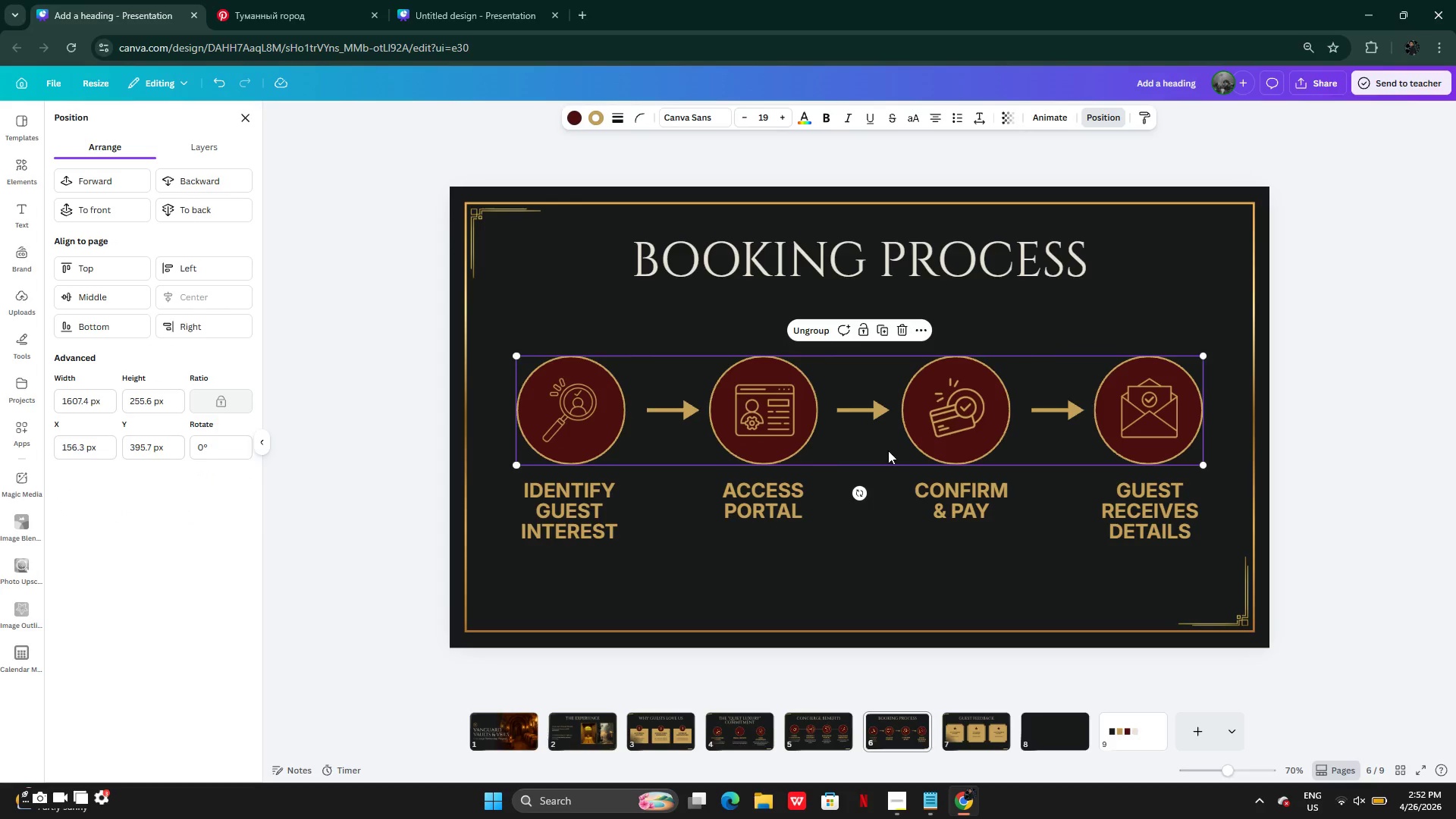 
wait(5.3)
 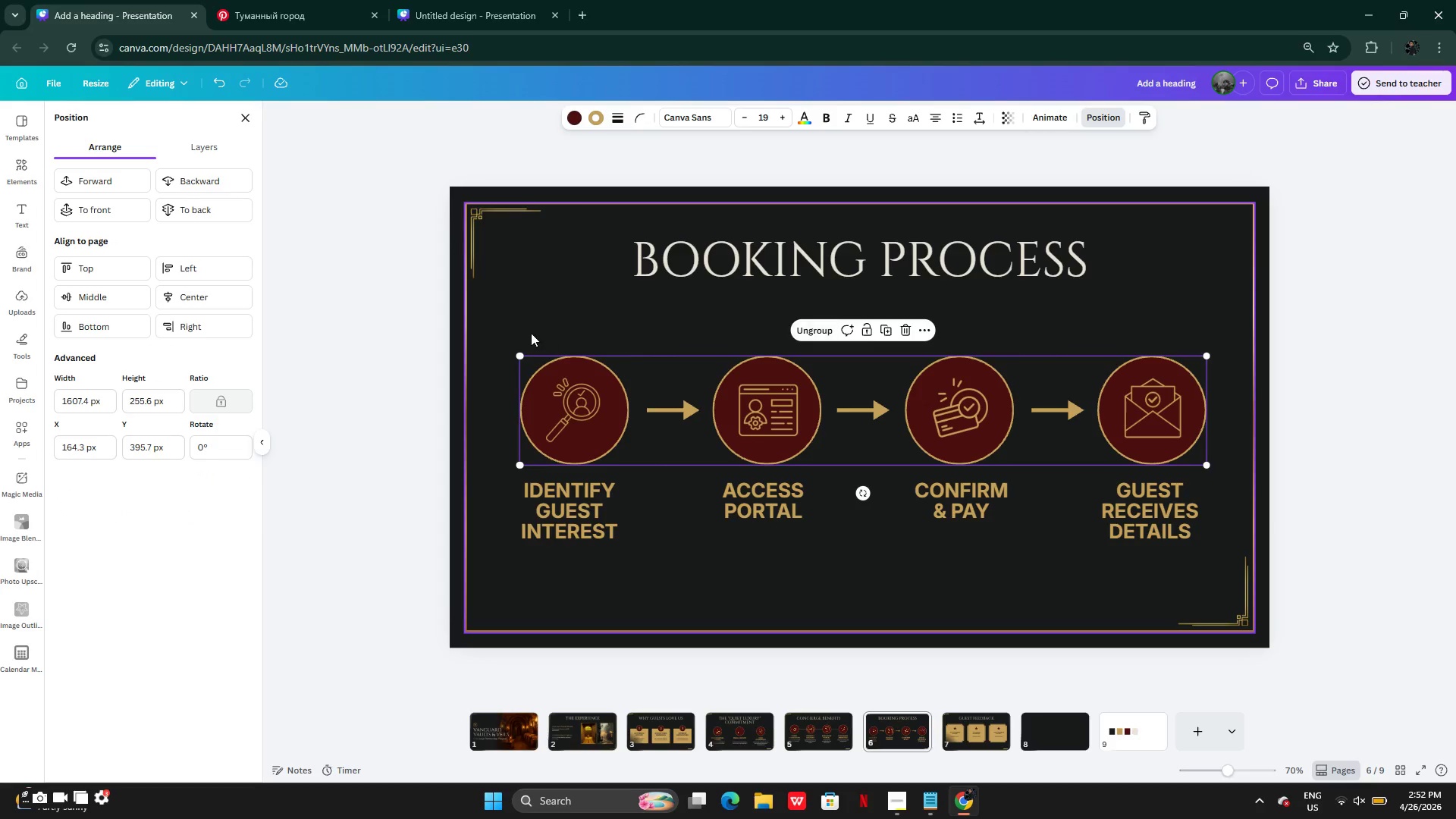 
left_click([682, 406])
 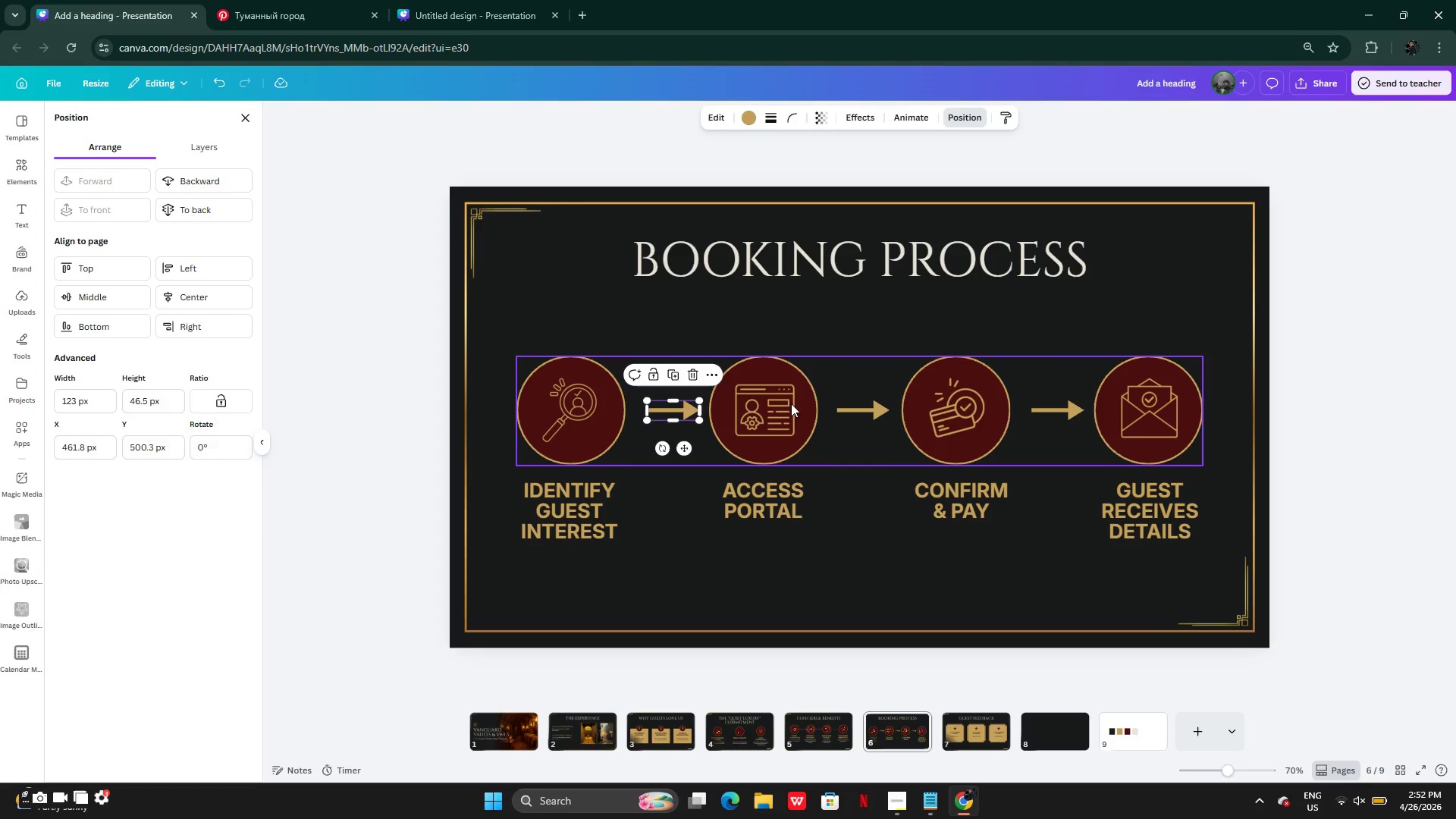 
hold_key(key=ShiftLeft, duration=1.66)
left_click([852, 408])
 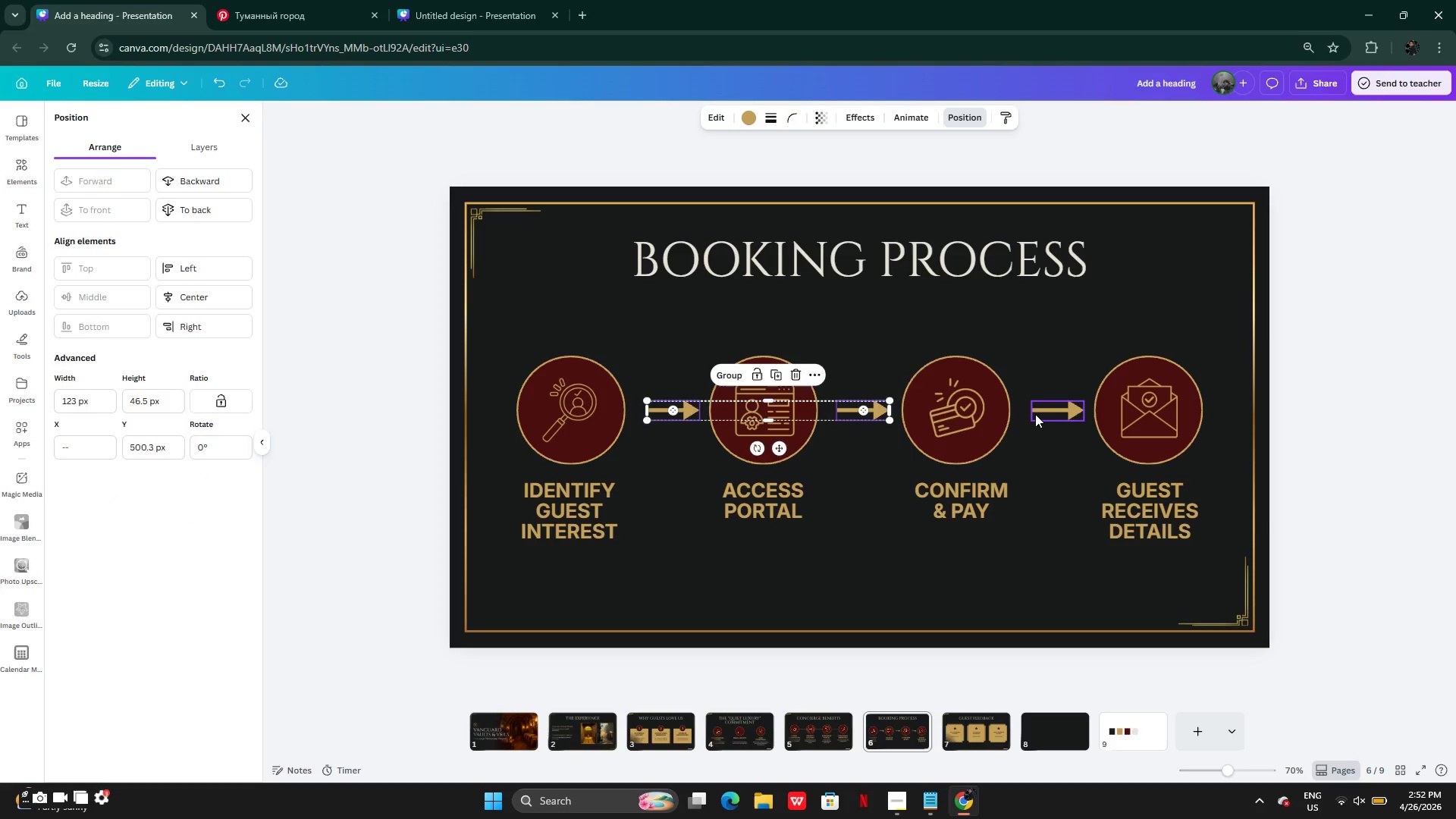 
left_click([1035, 414])
 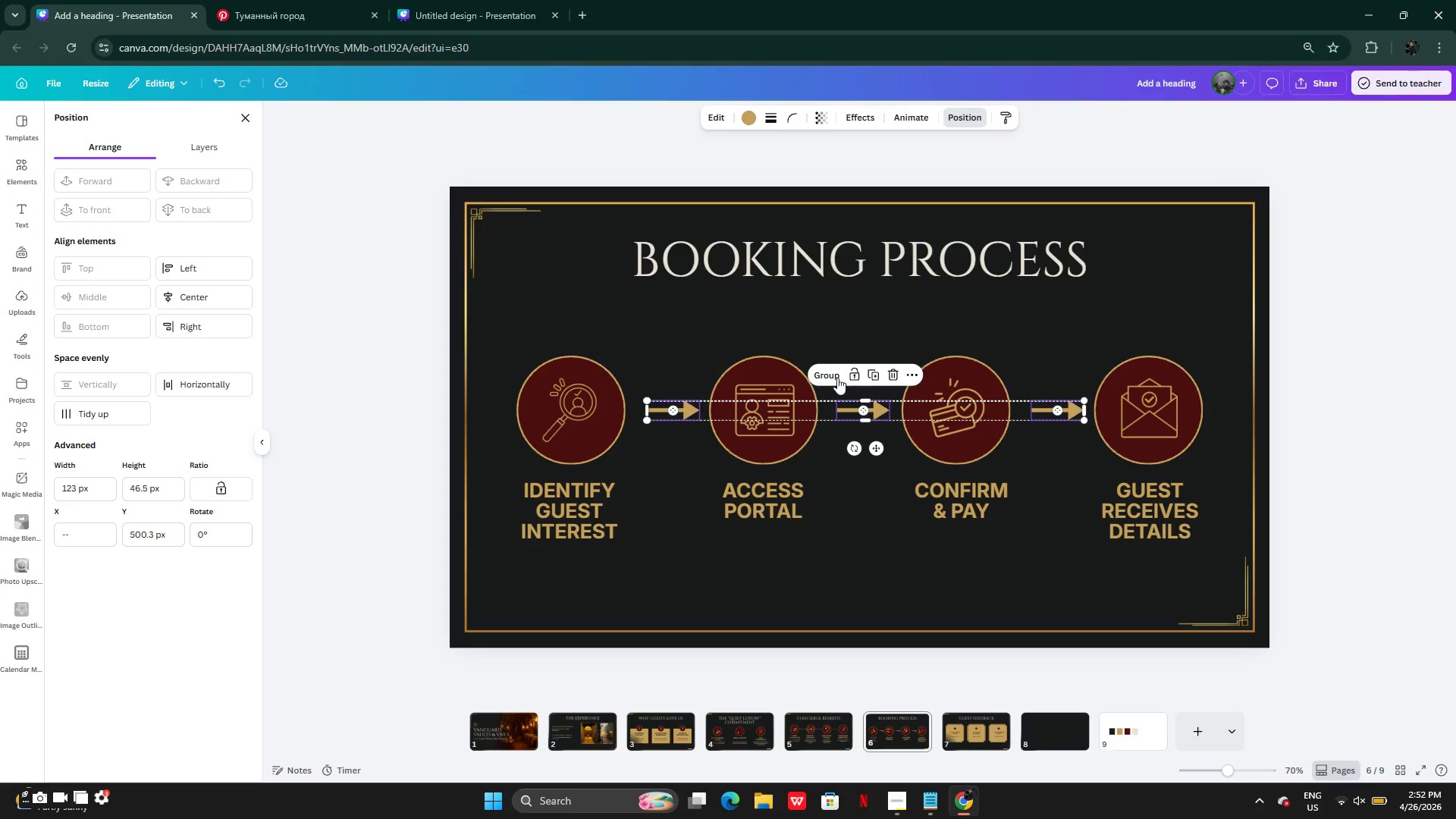 
left_click([835, 376])
 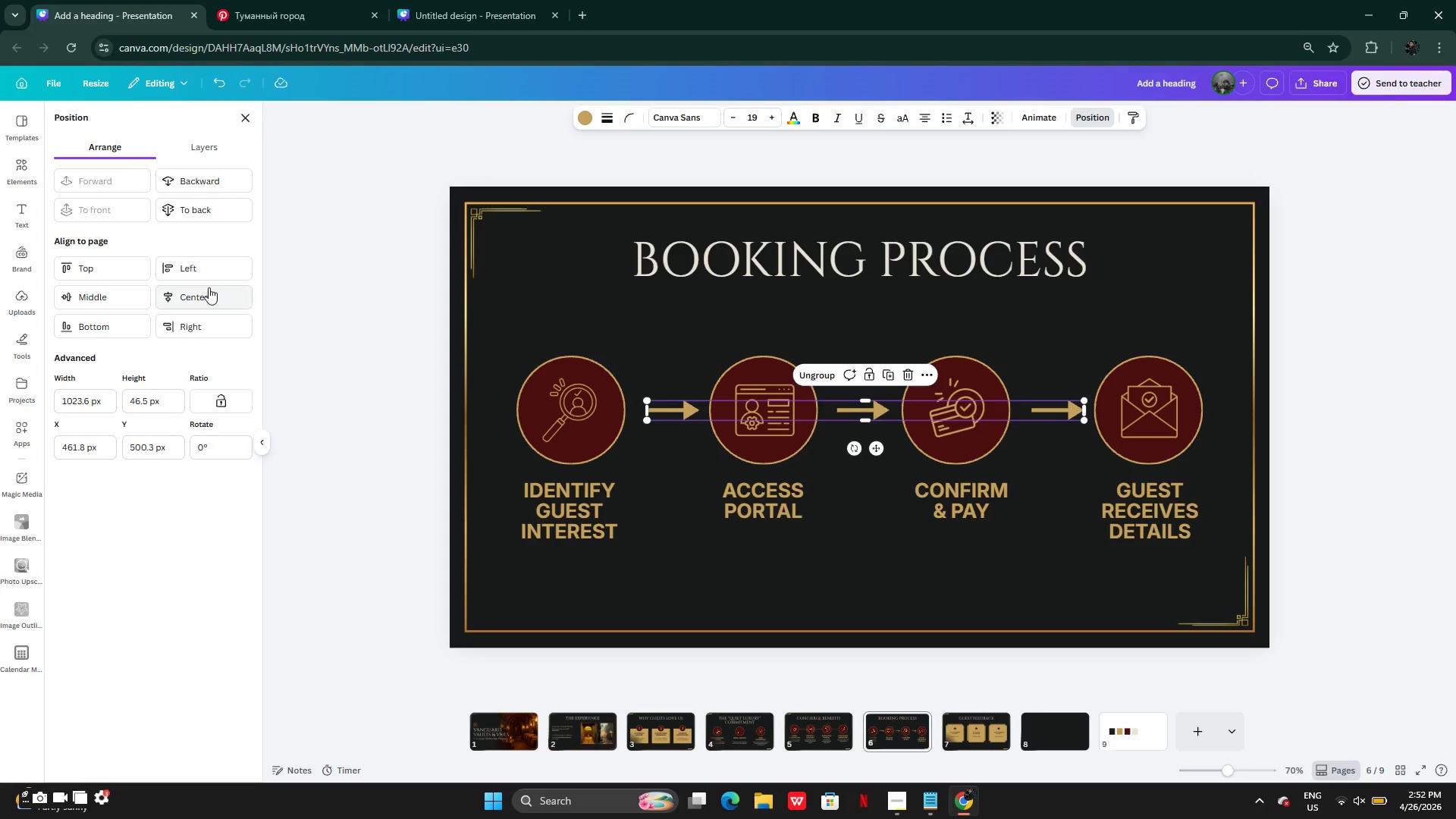 
left_click([199, 291])
 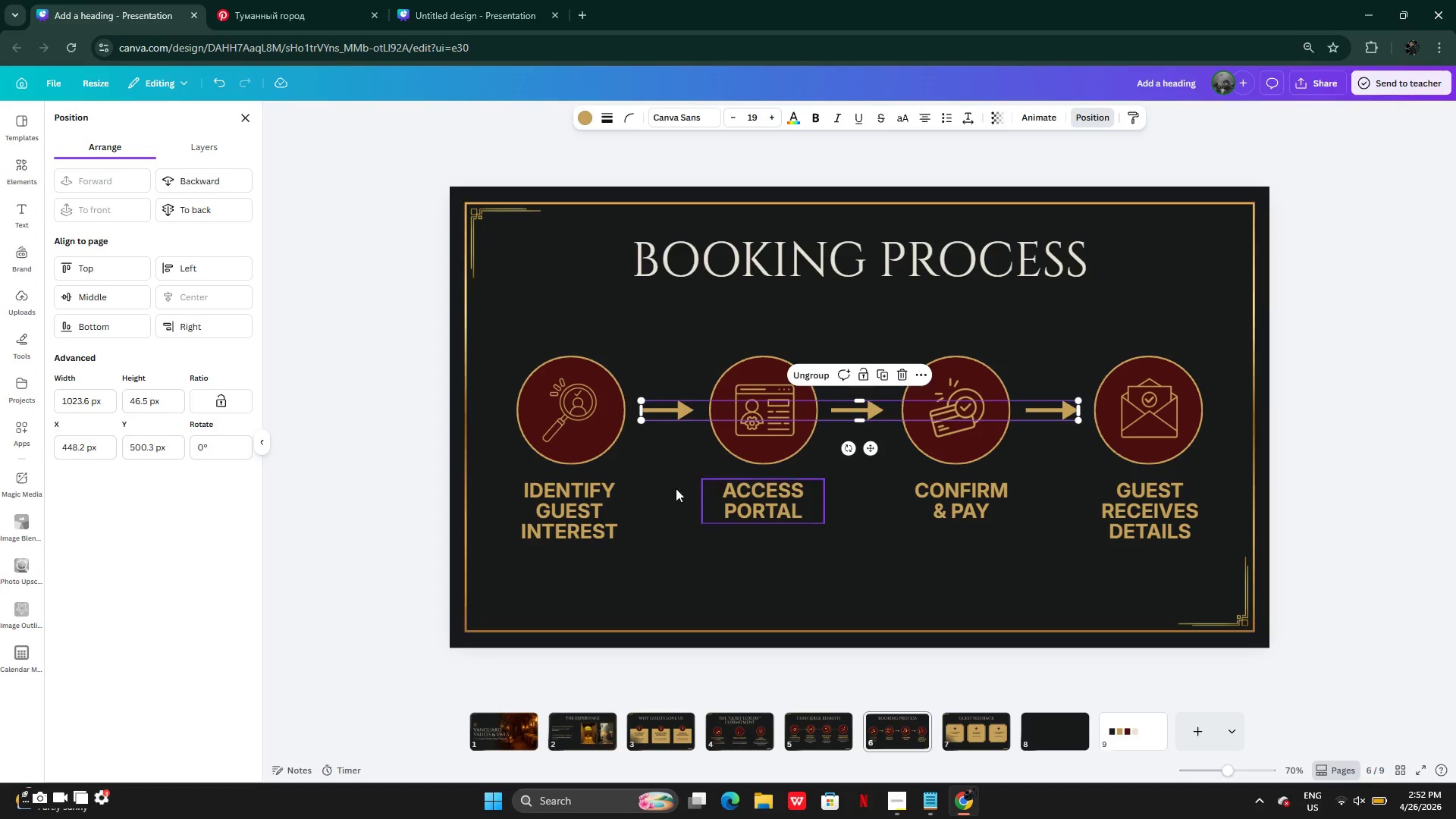 
left_click([579, 488])
 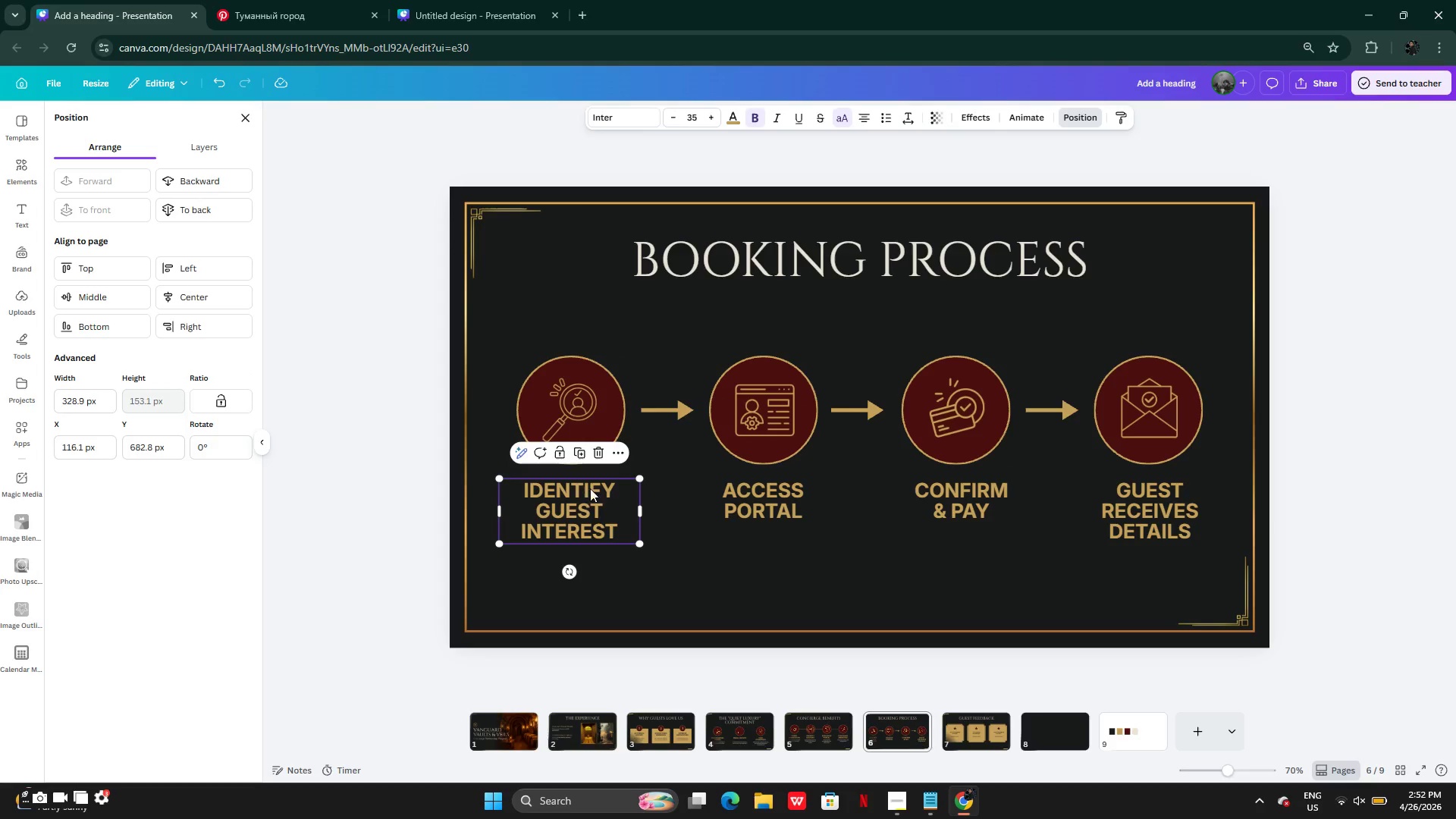 
hold_key(key=ShiftLeft, duration=1.61)
double_click([949, 504])
 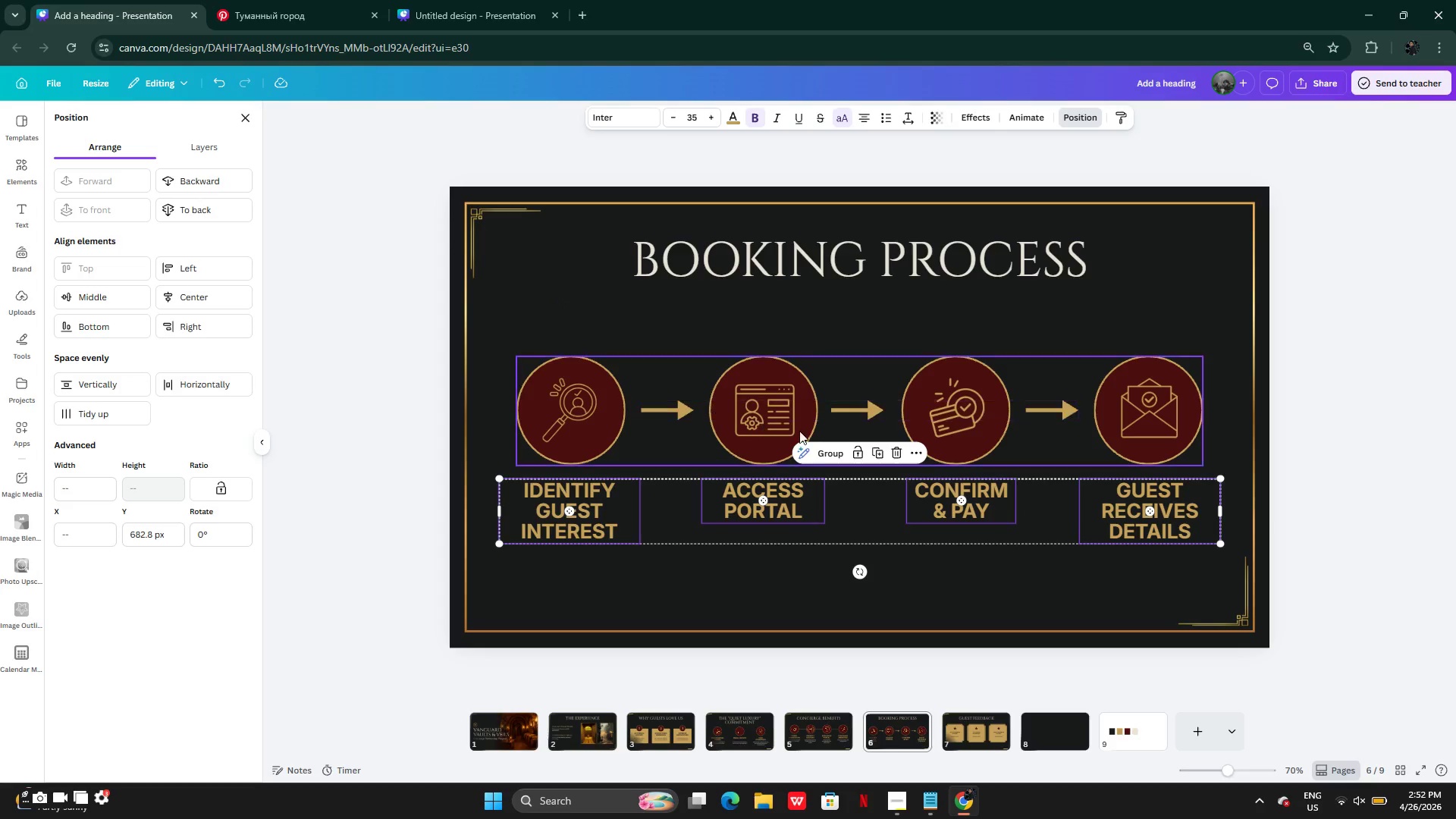 
left_click([830, 453])
 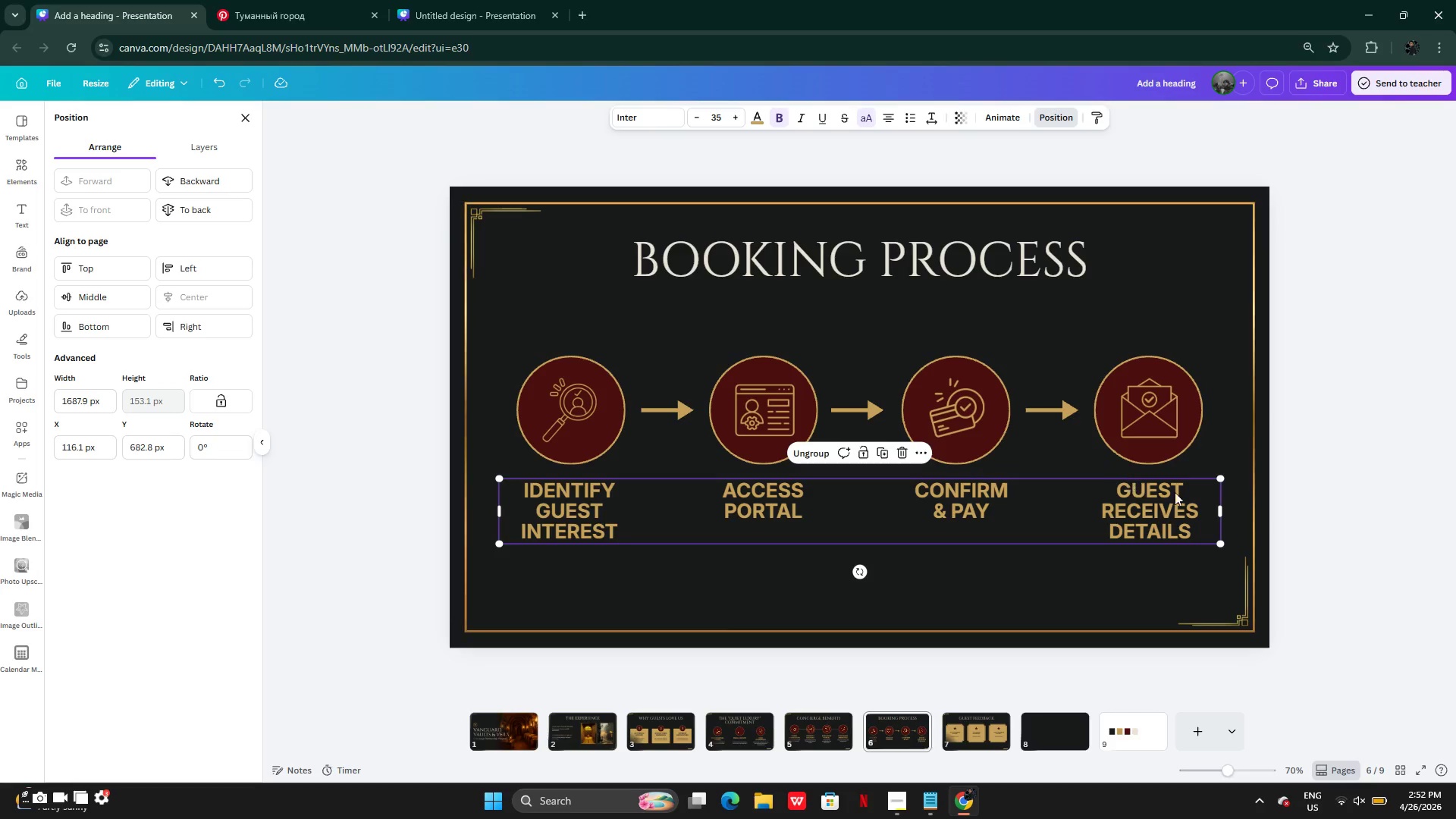 
left_click([1281, 470])
 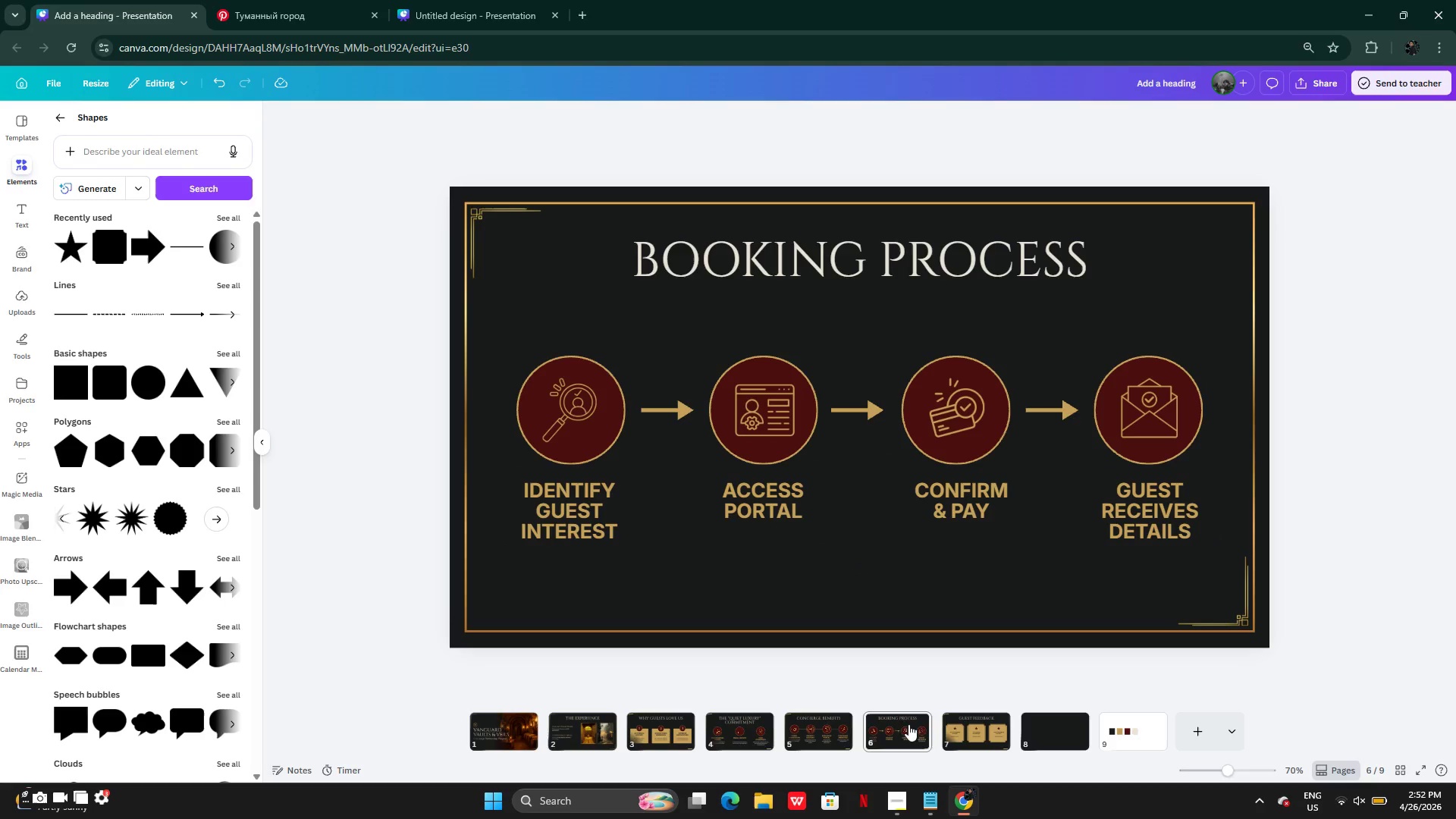 
left_click([823, 726])
 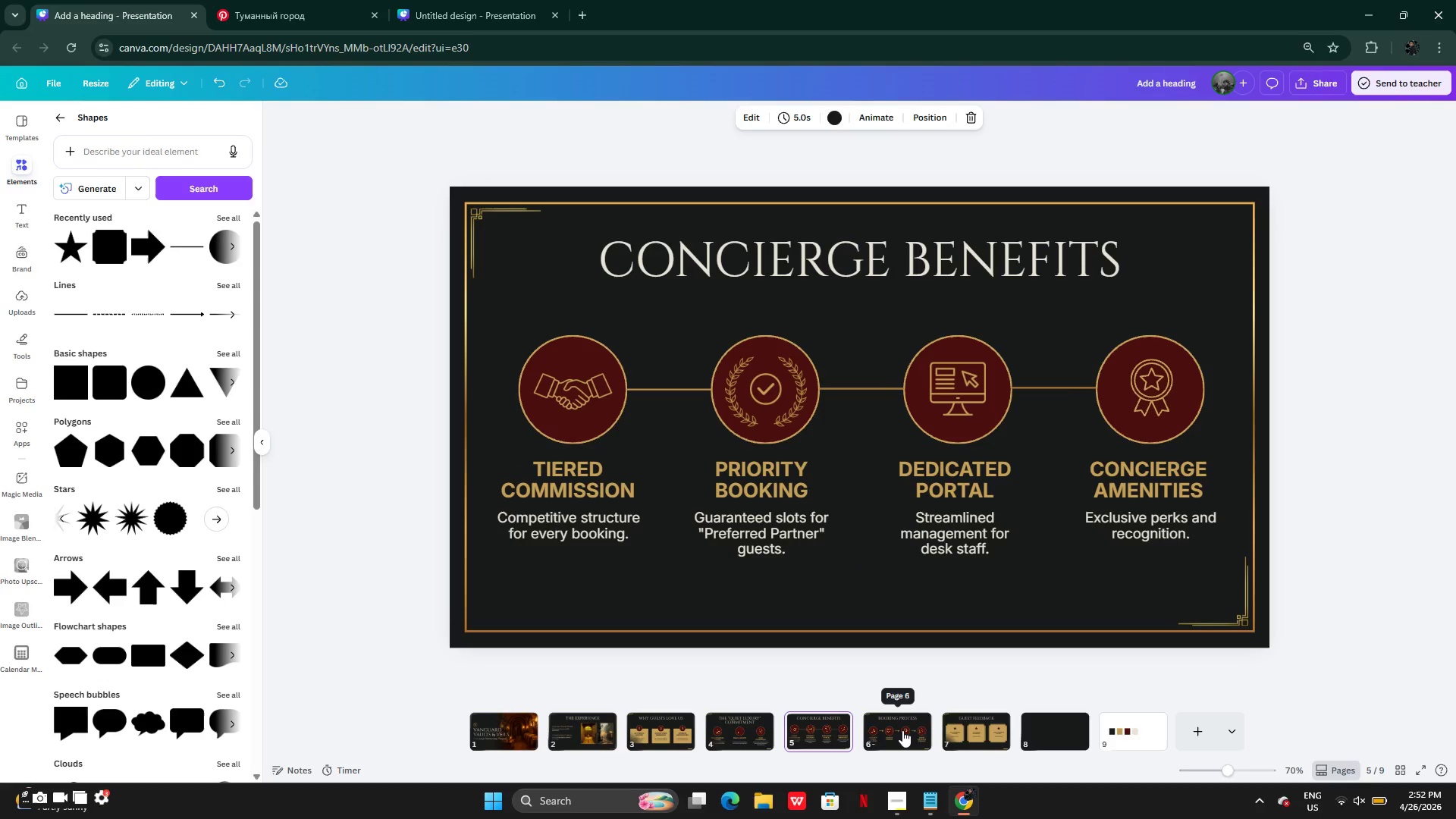 
left_click([902, 730])
 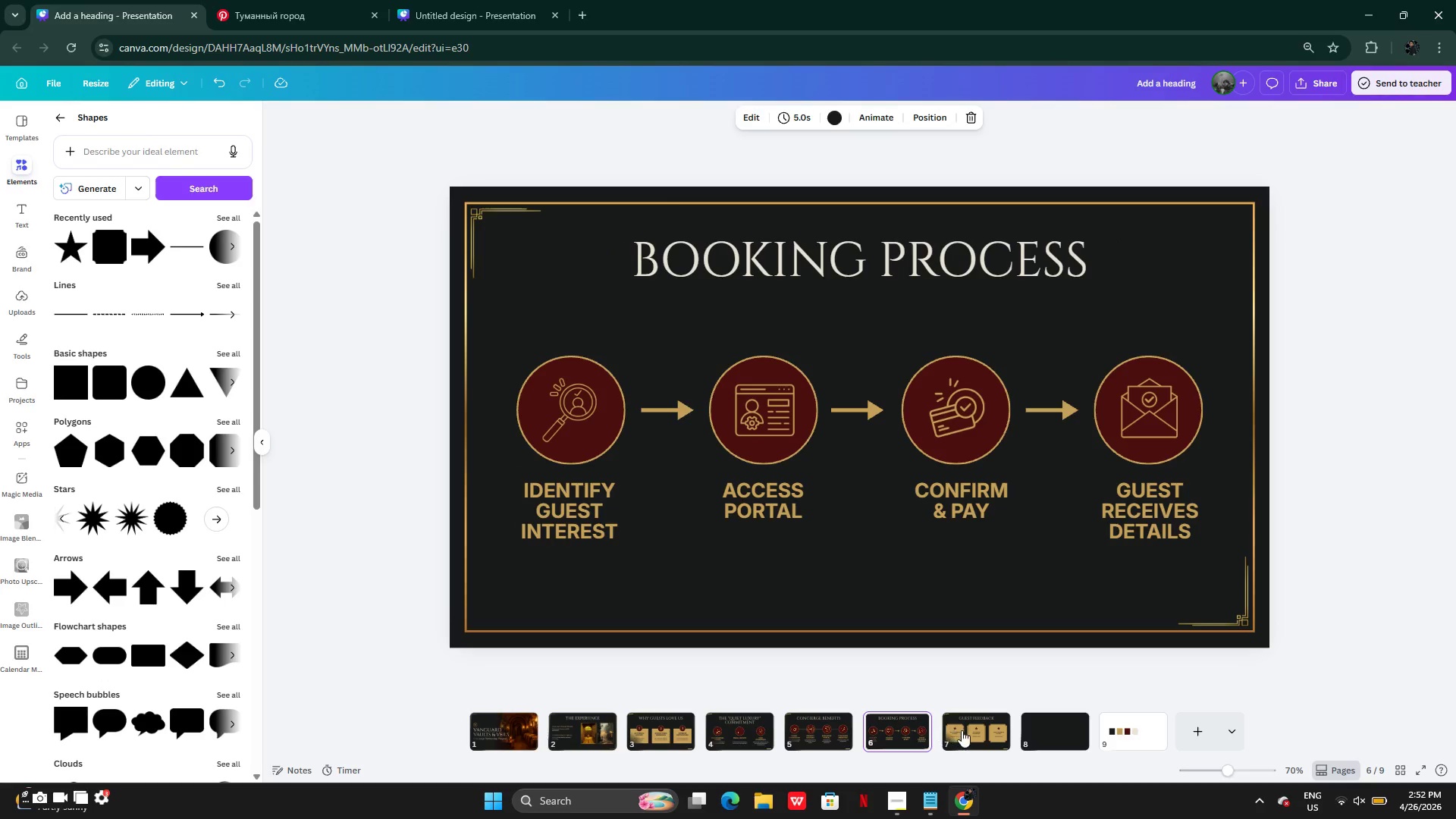 
left_click([972, 730])
 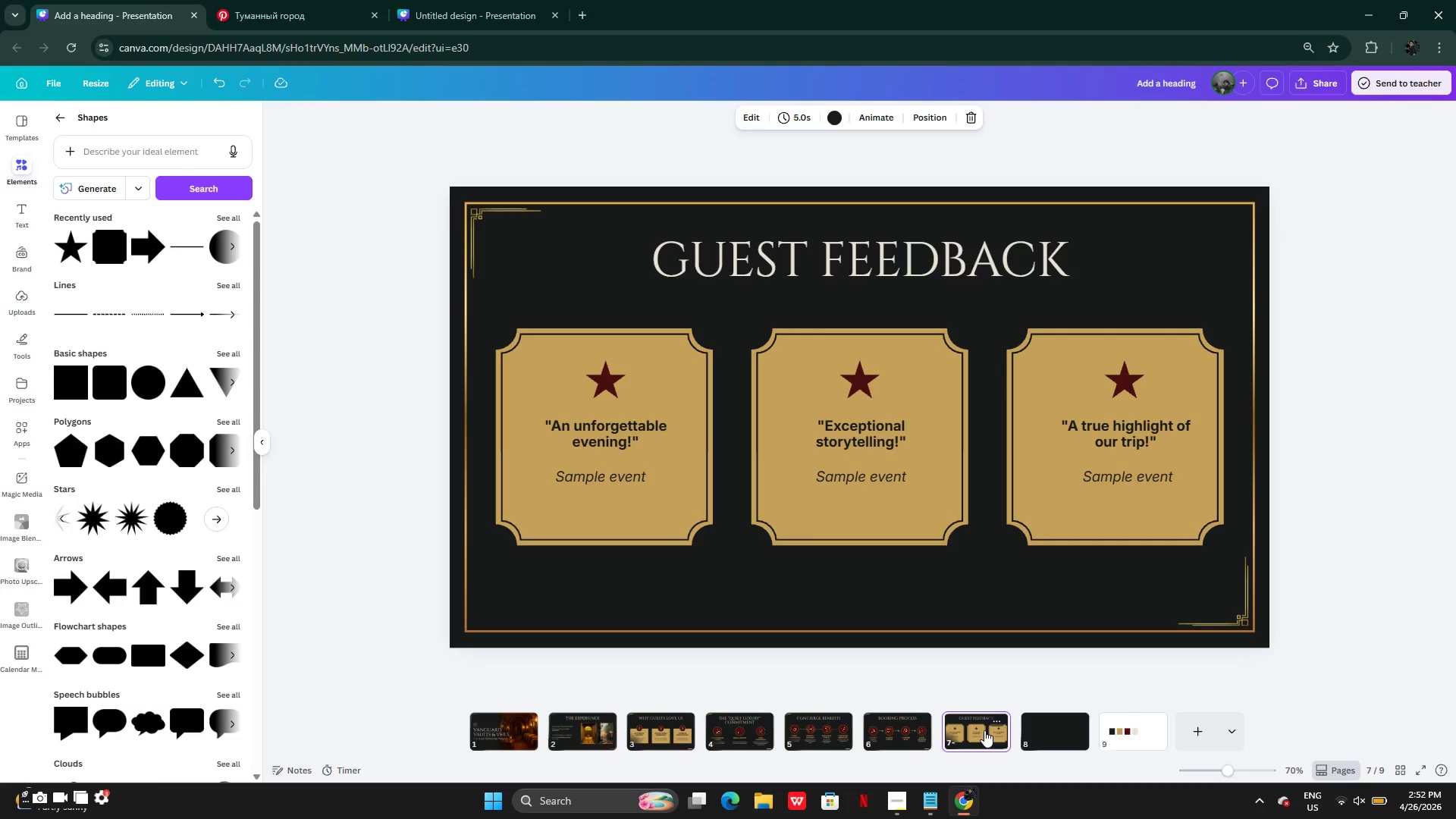 
wait(9.95)
 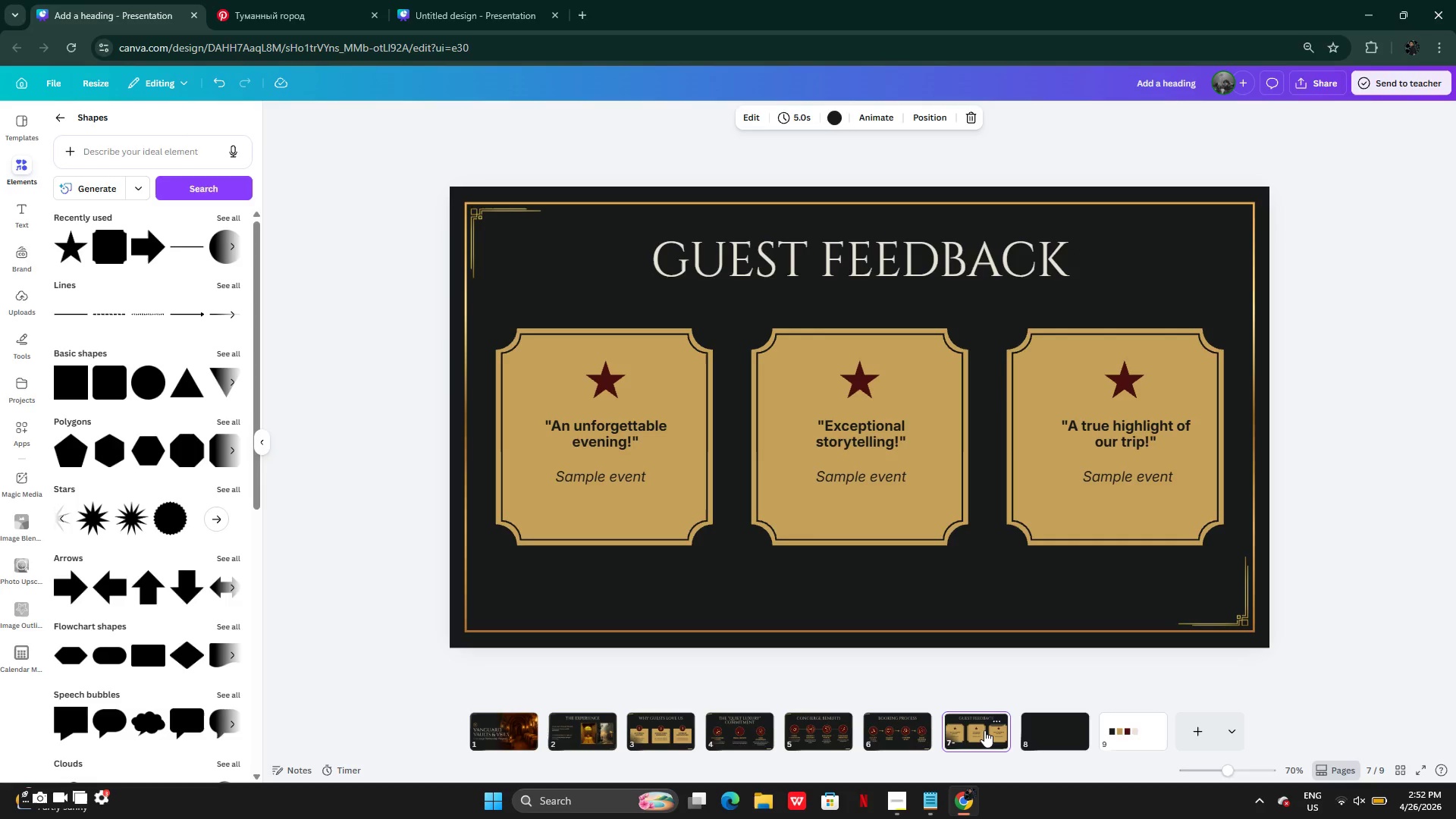 
key(Control+C)
 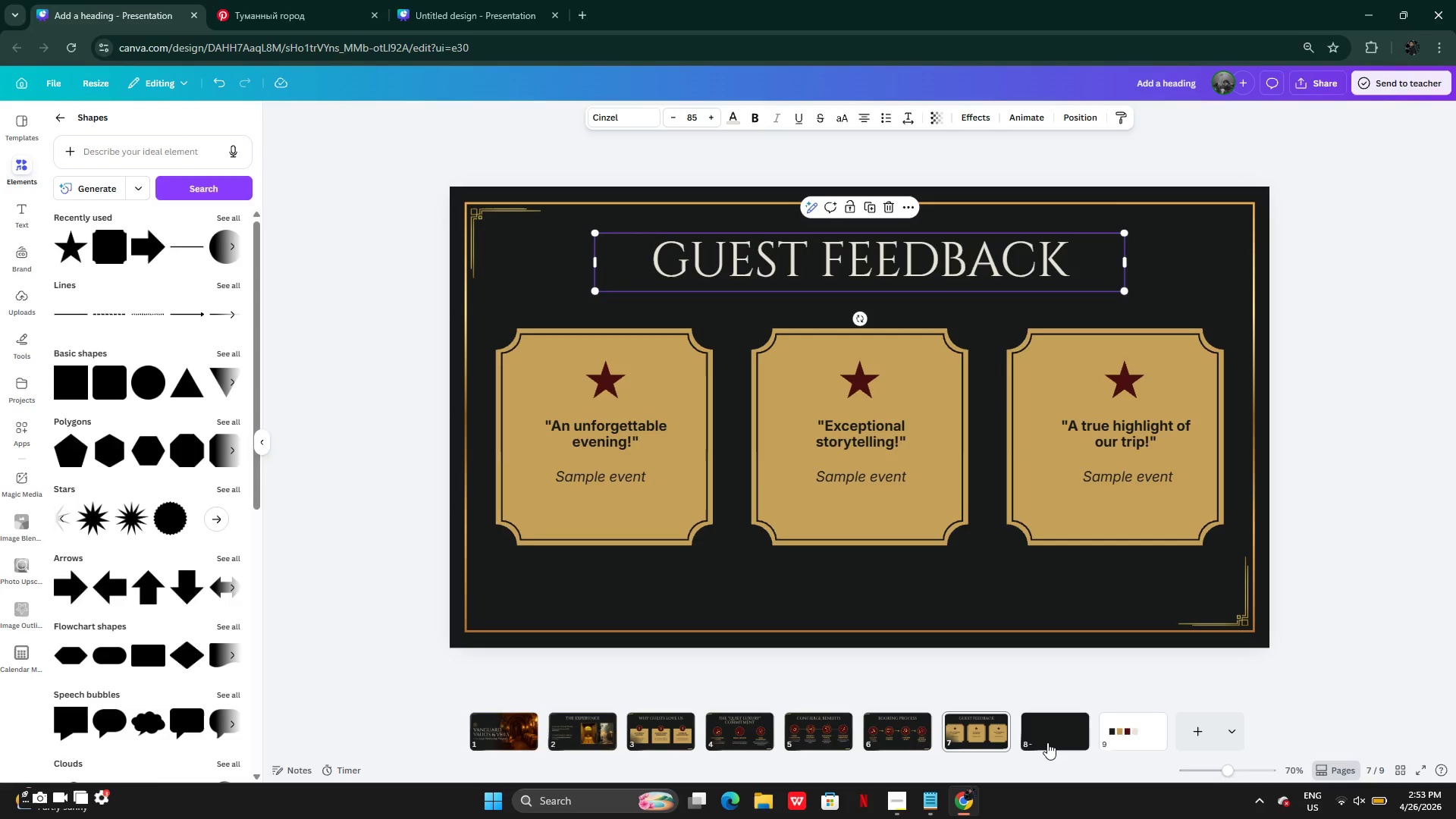 
key(Control+V)
 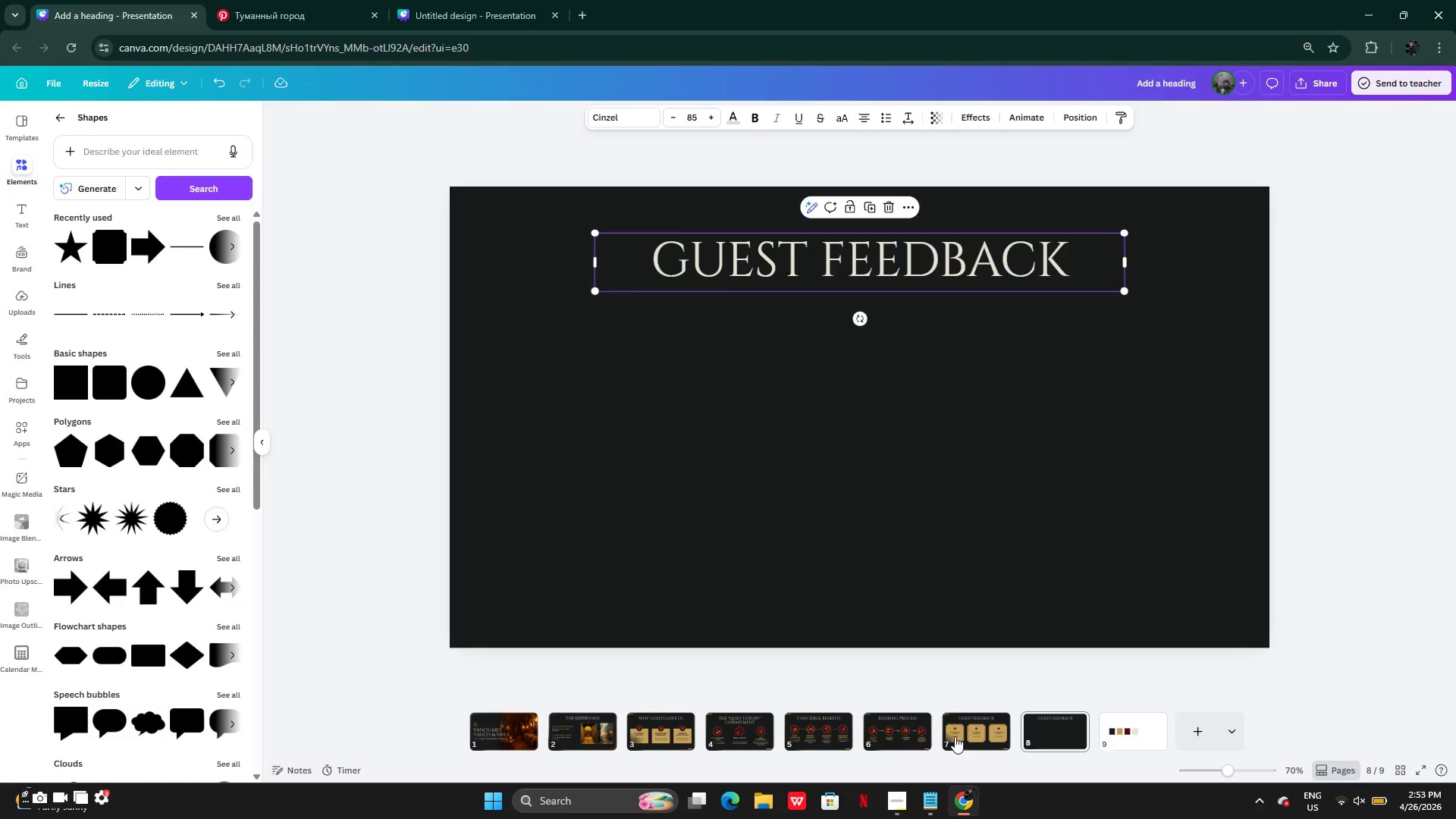 
left_click([969, 732])
 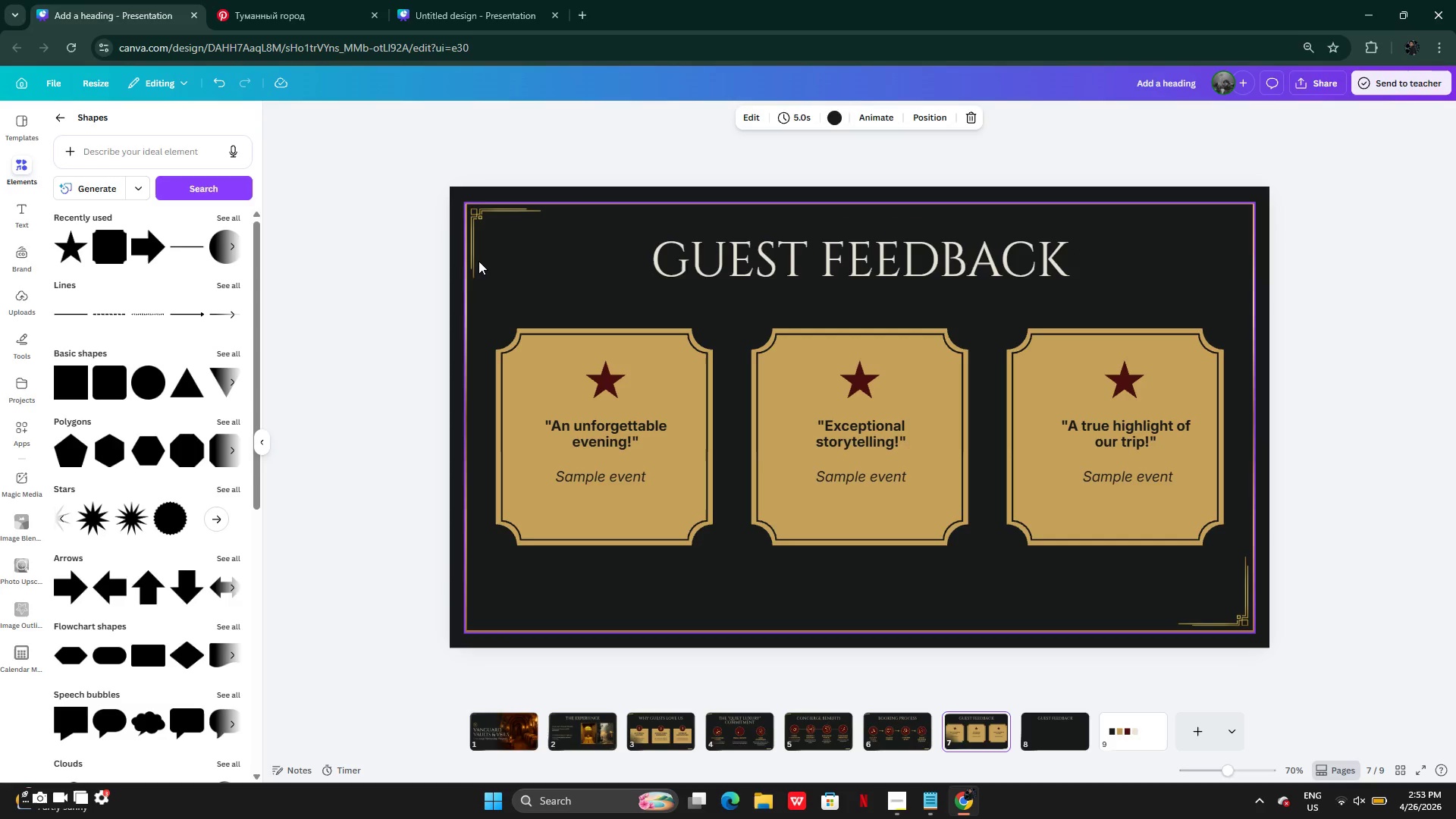 
left_click([469, 256])
 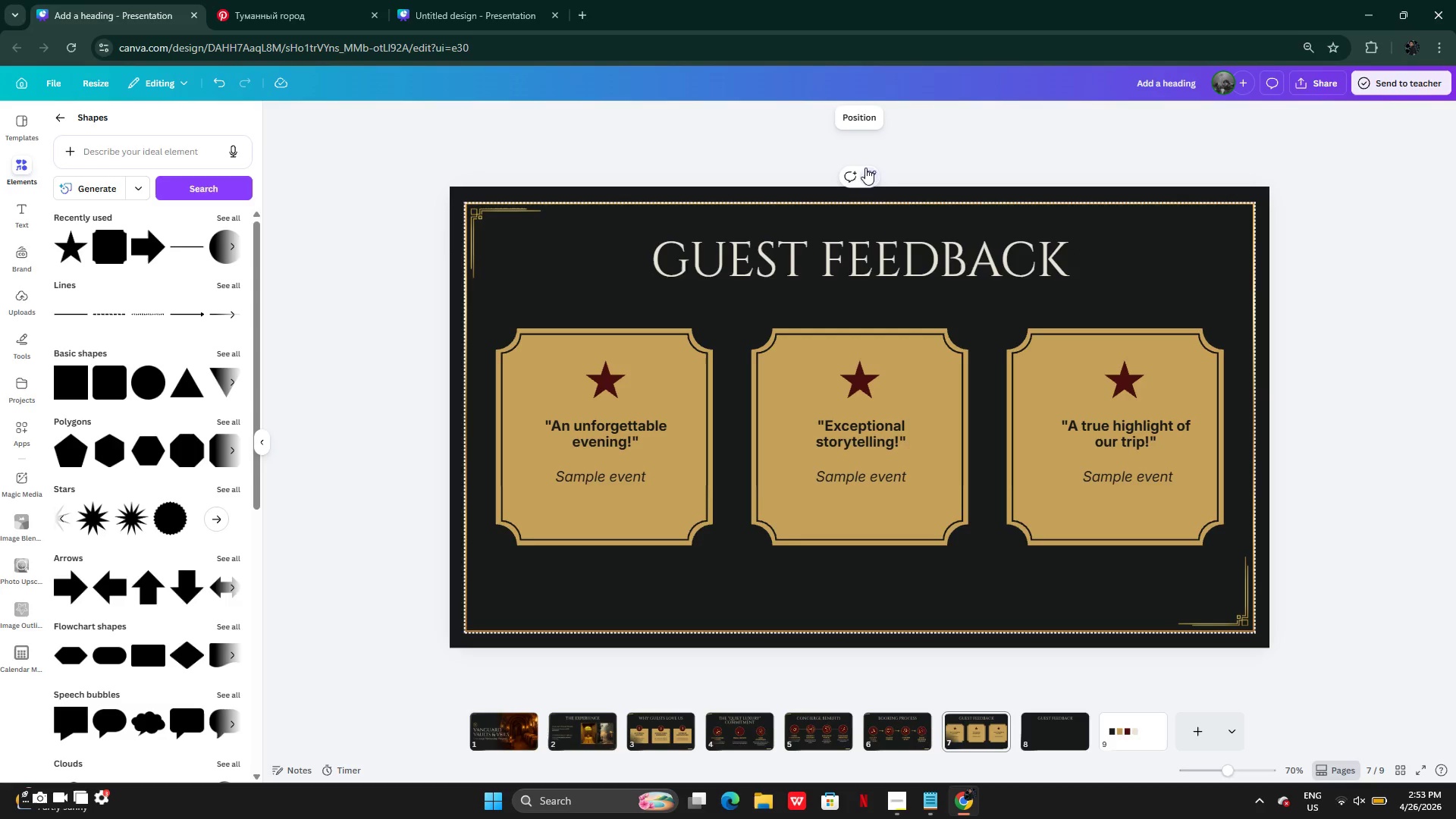 
double_click([867, 169])
 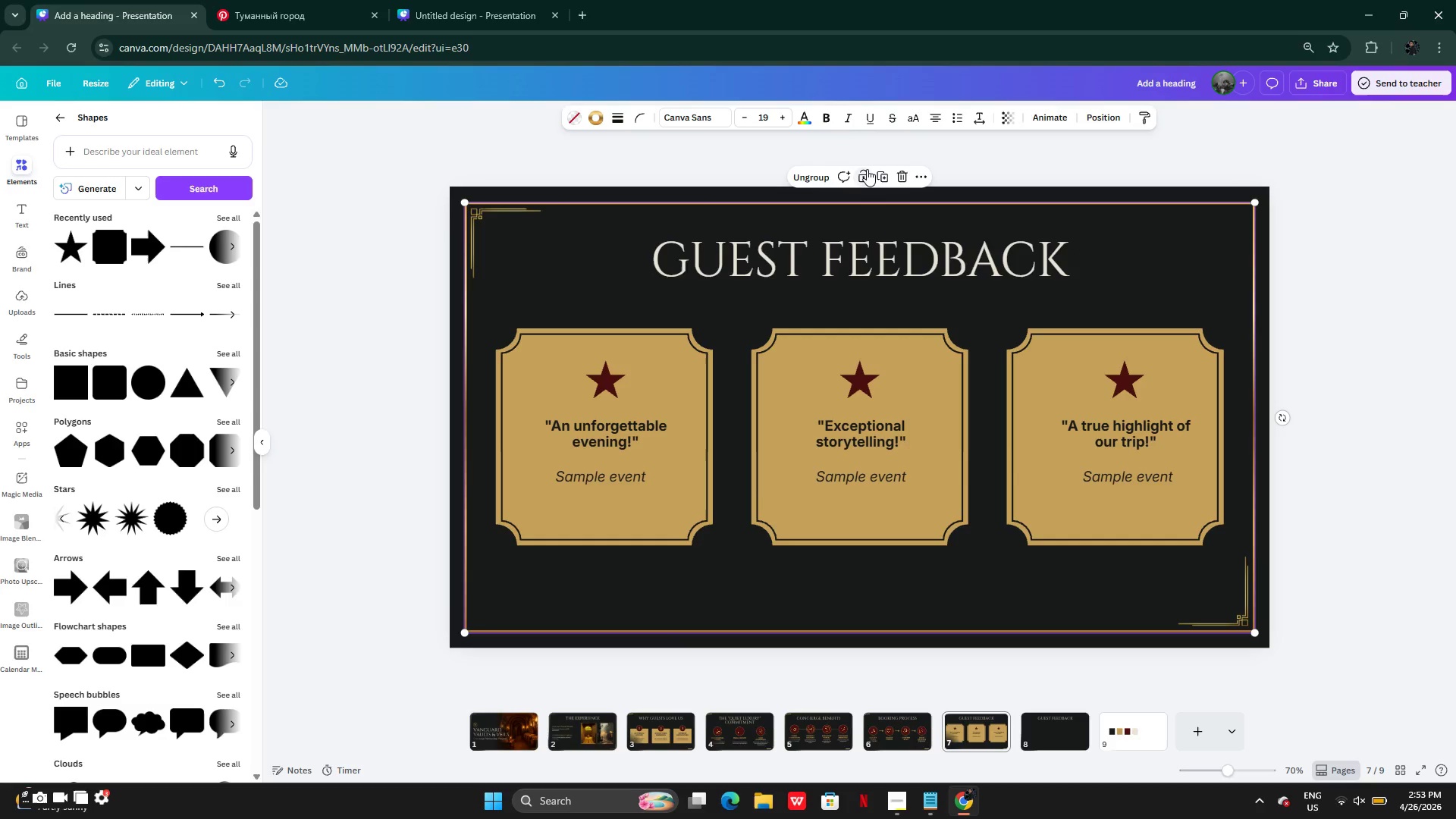 
key(Control+C)
 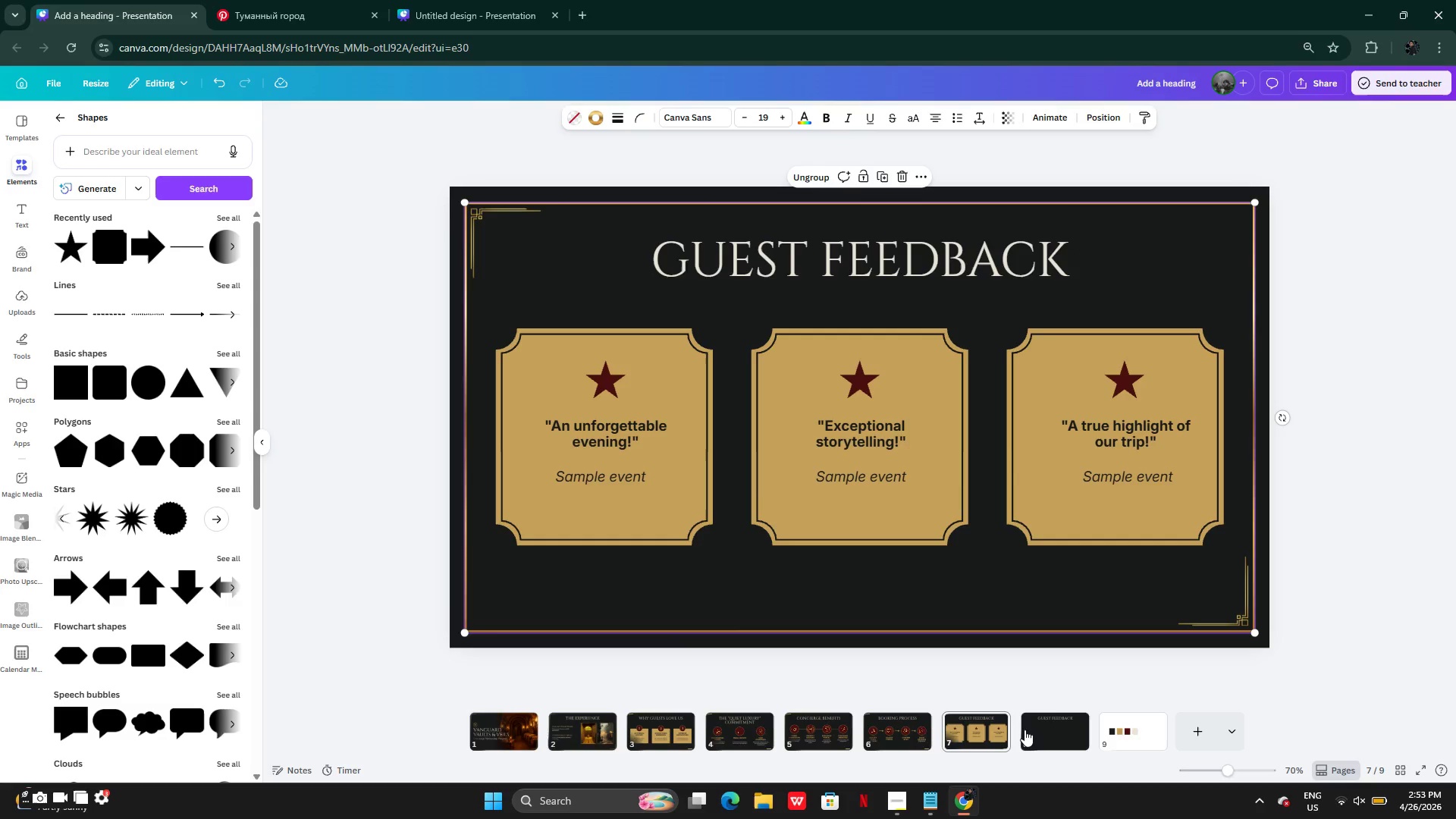 
left_click([1048, 726])
 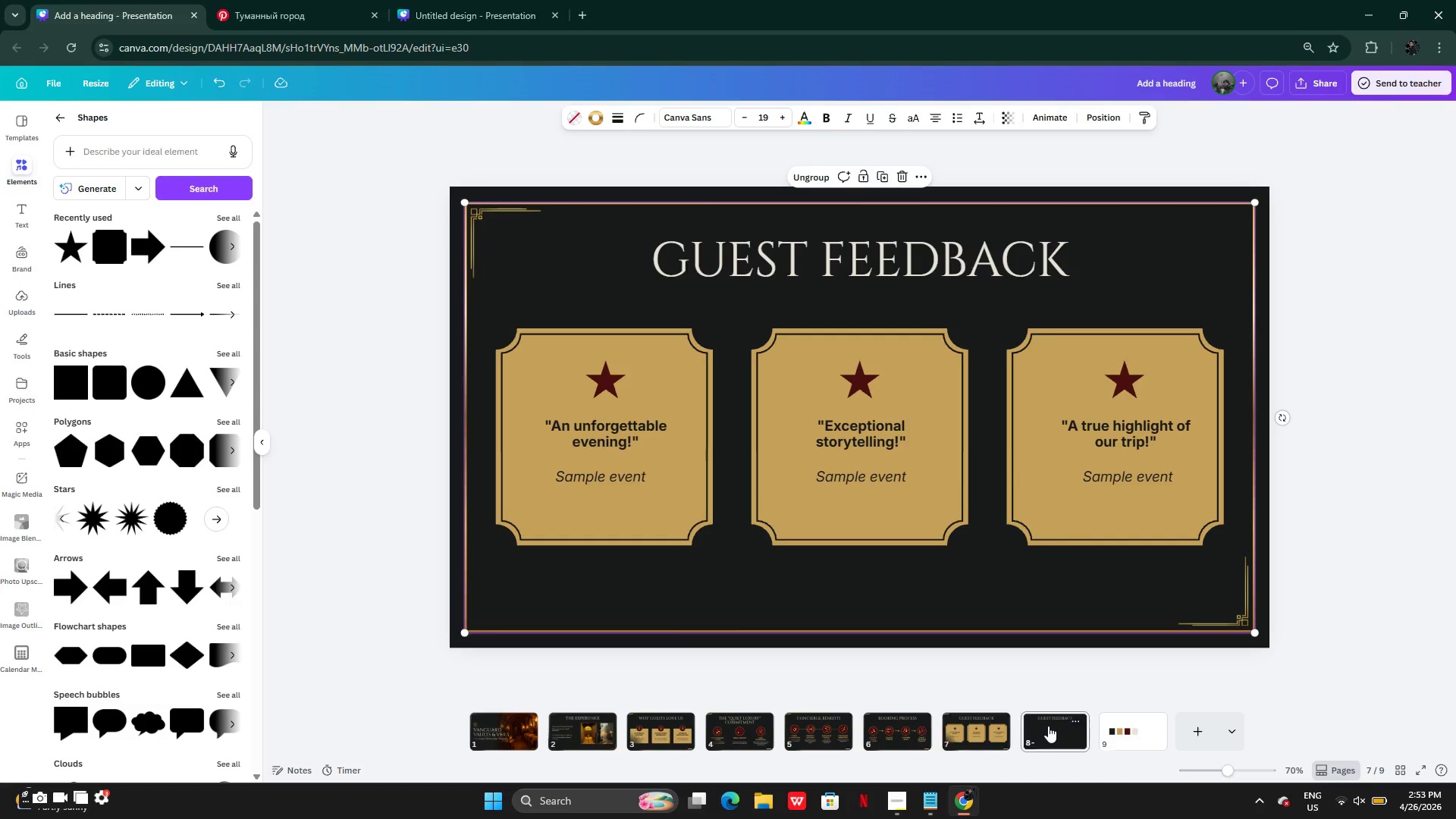 
hold_key(key=ControlLeft, duration=0.61)
 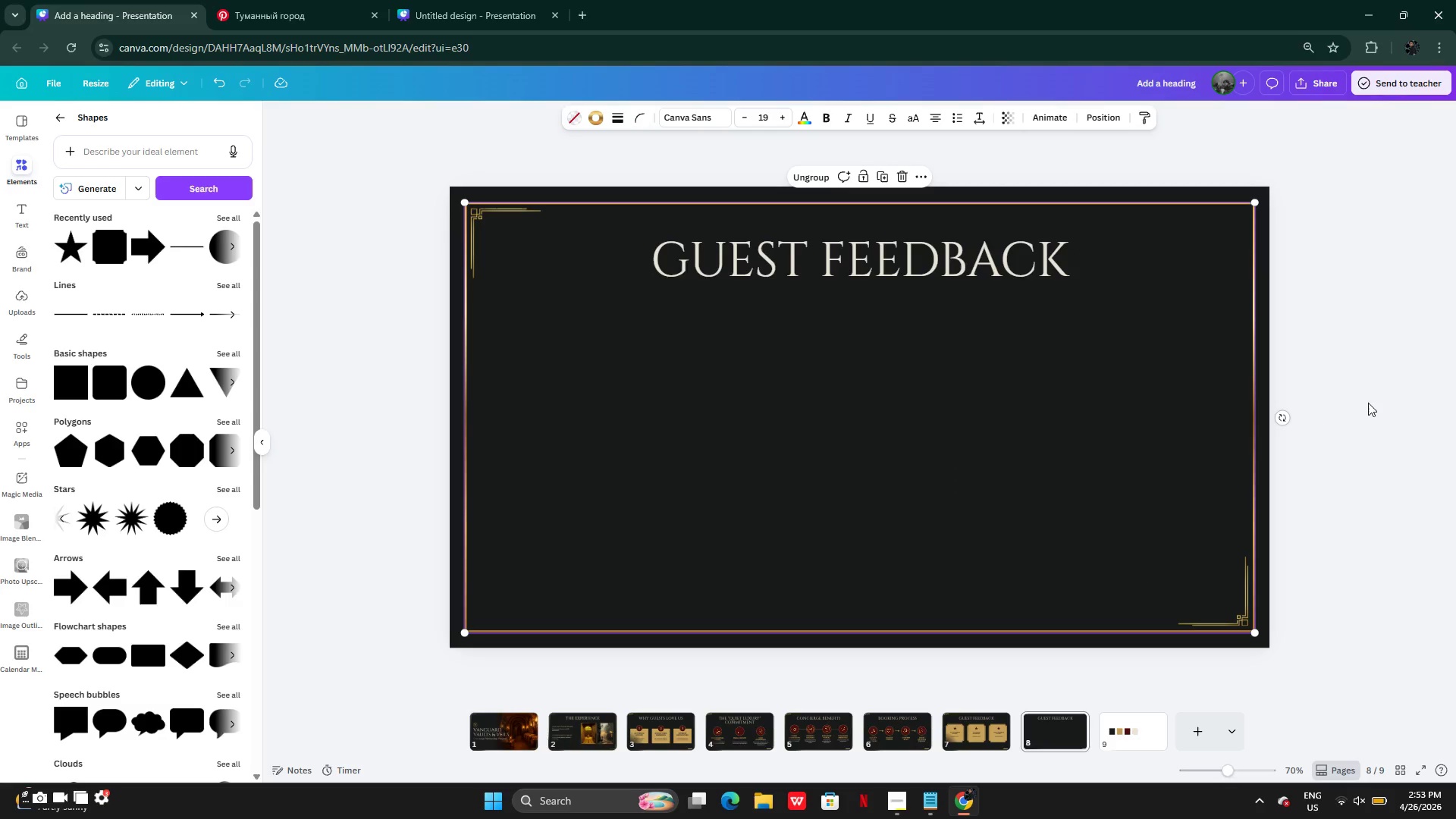 
key(V)
 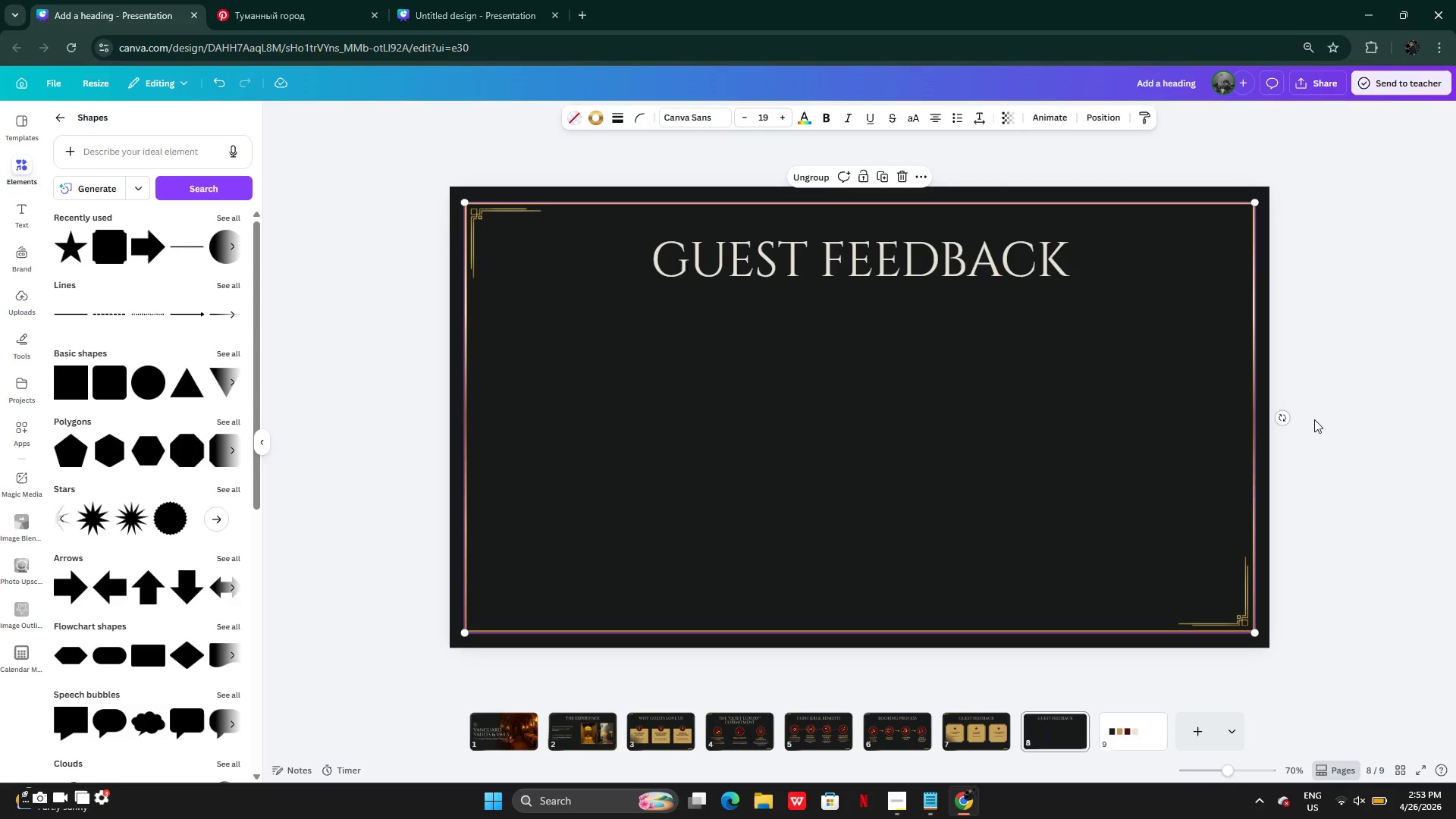 
left_click([1368, 403])
 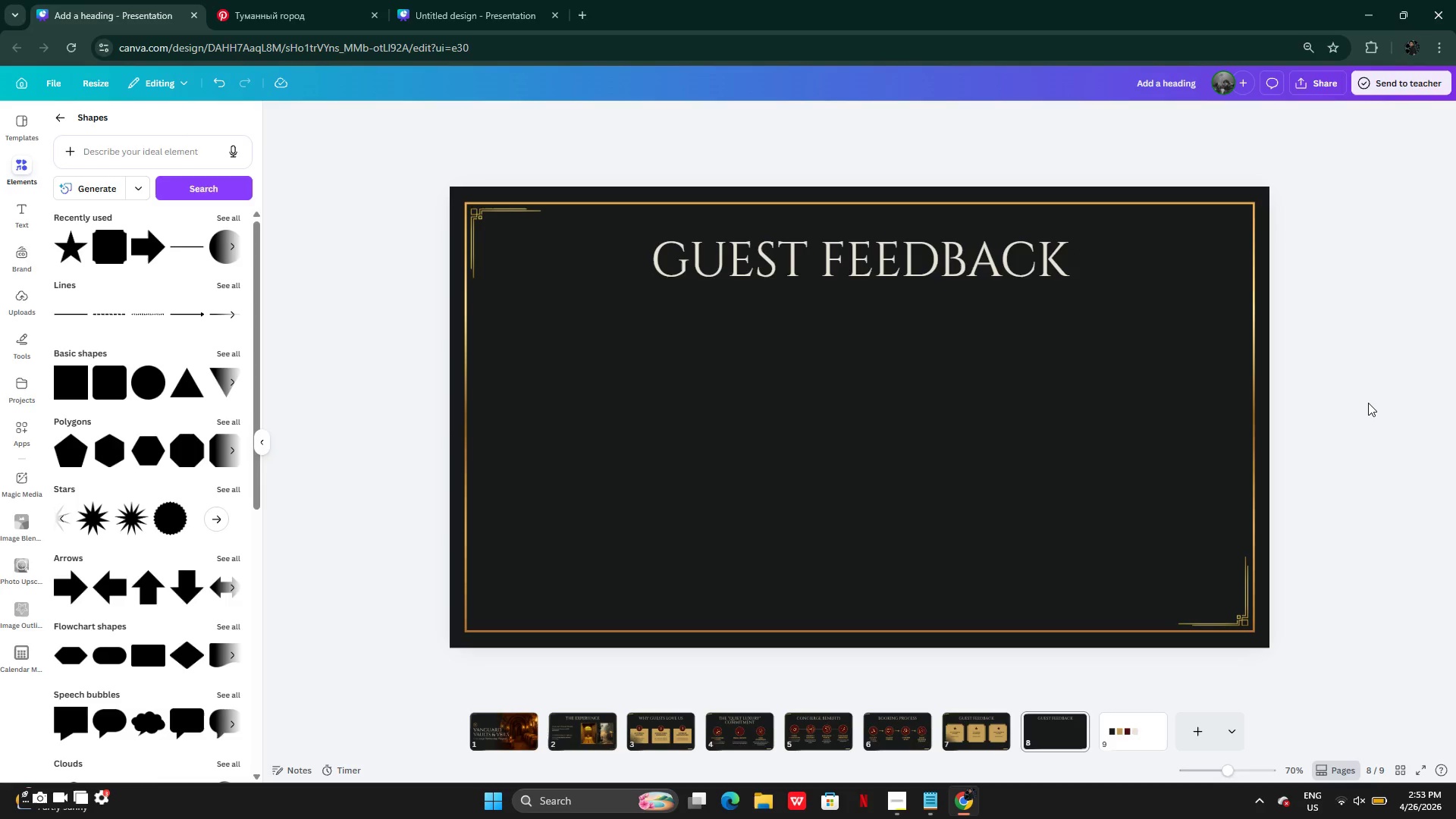 
wait(13.95)
 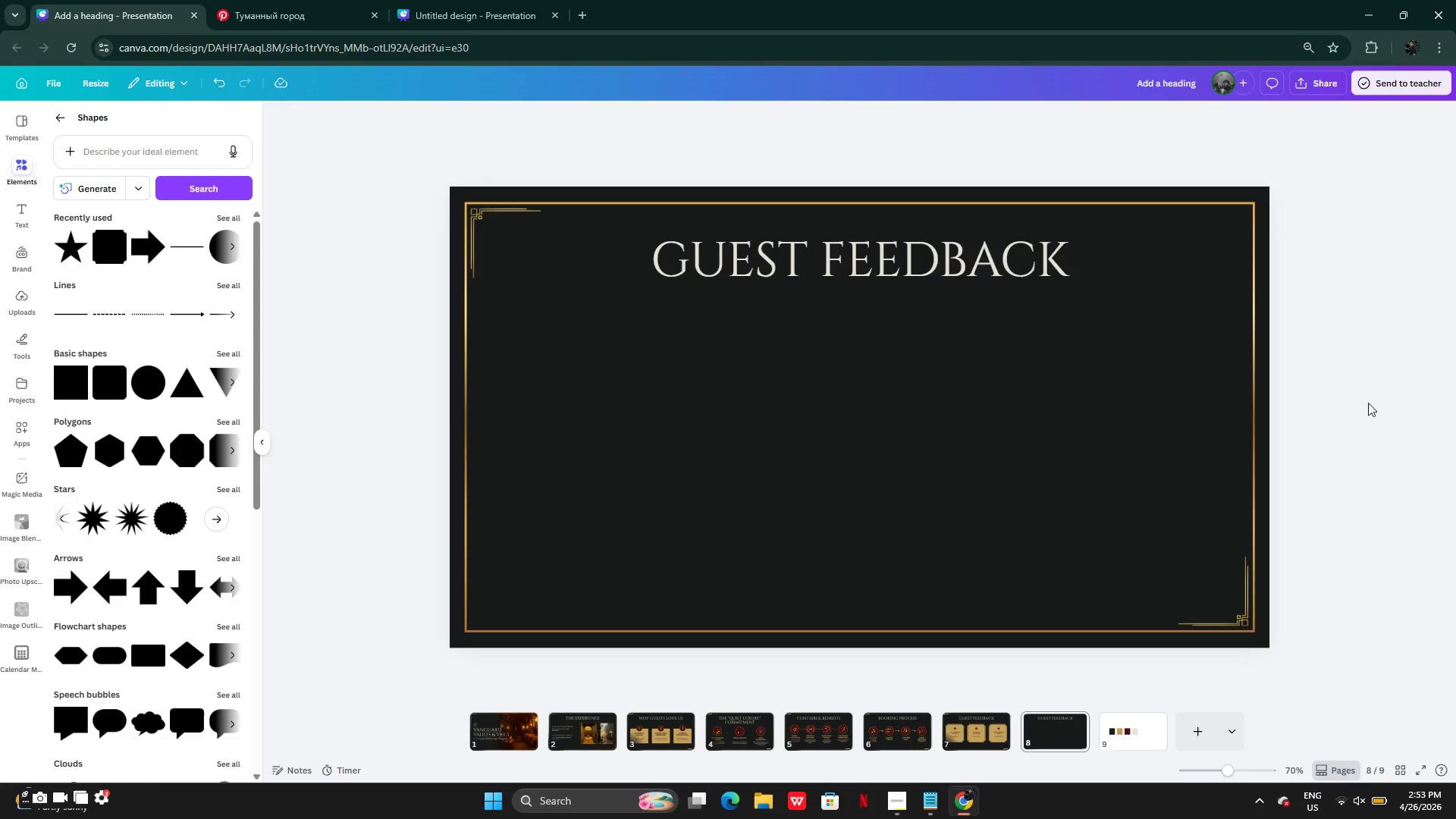 
left_click([937, 802])
 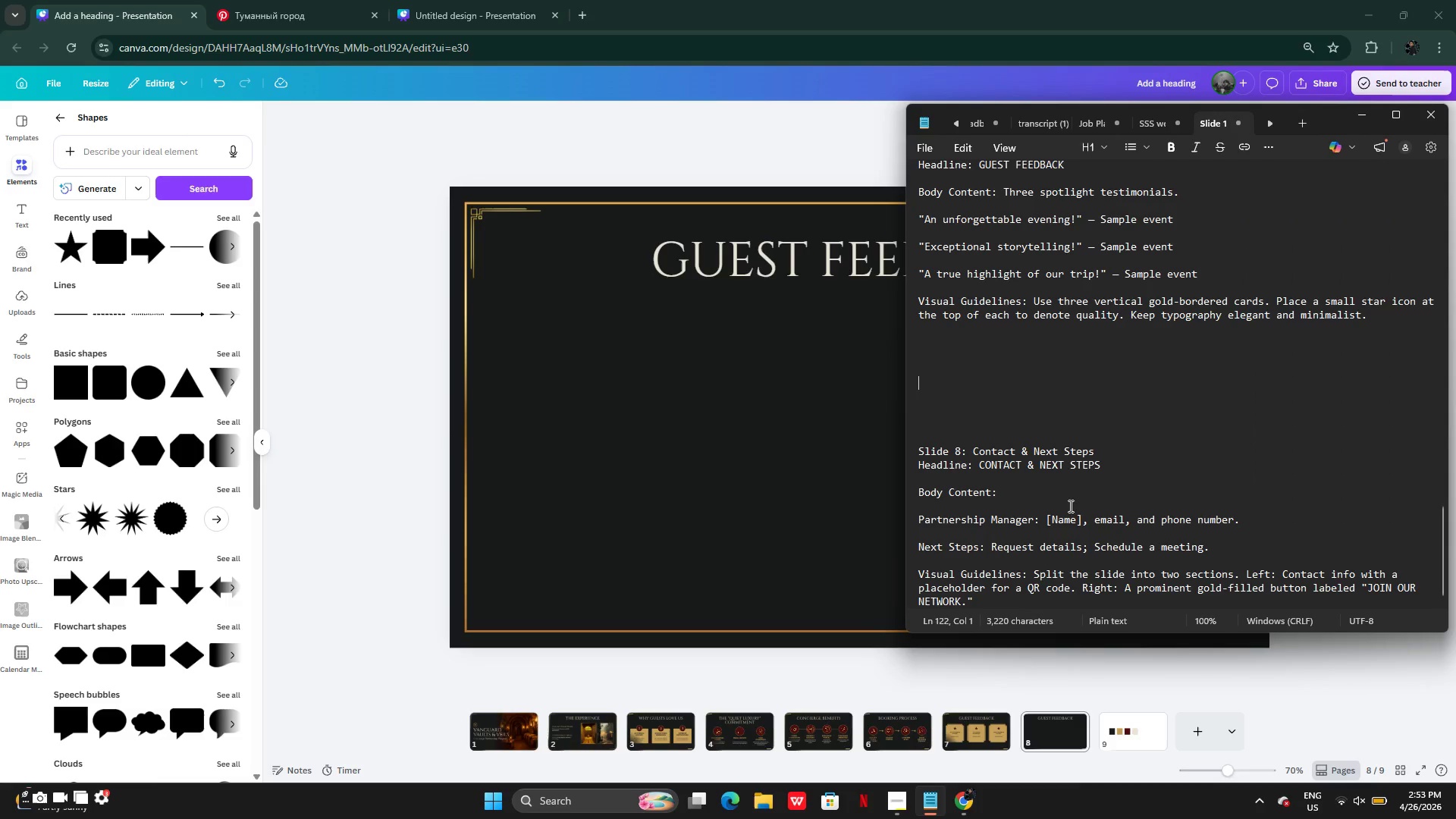 
left_click([865, 434])
 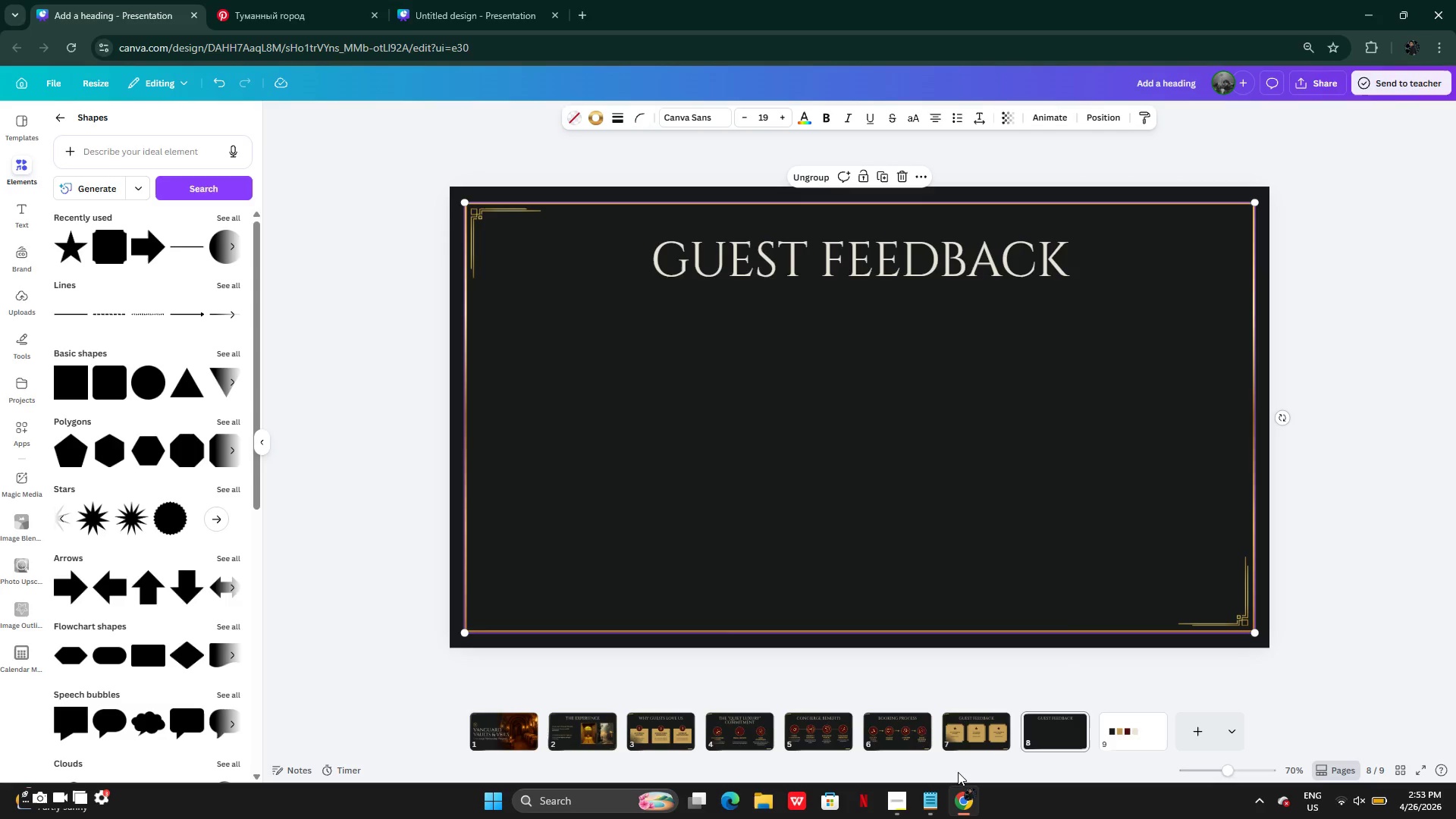 
left_click([937, 802])
 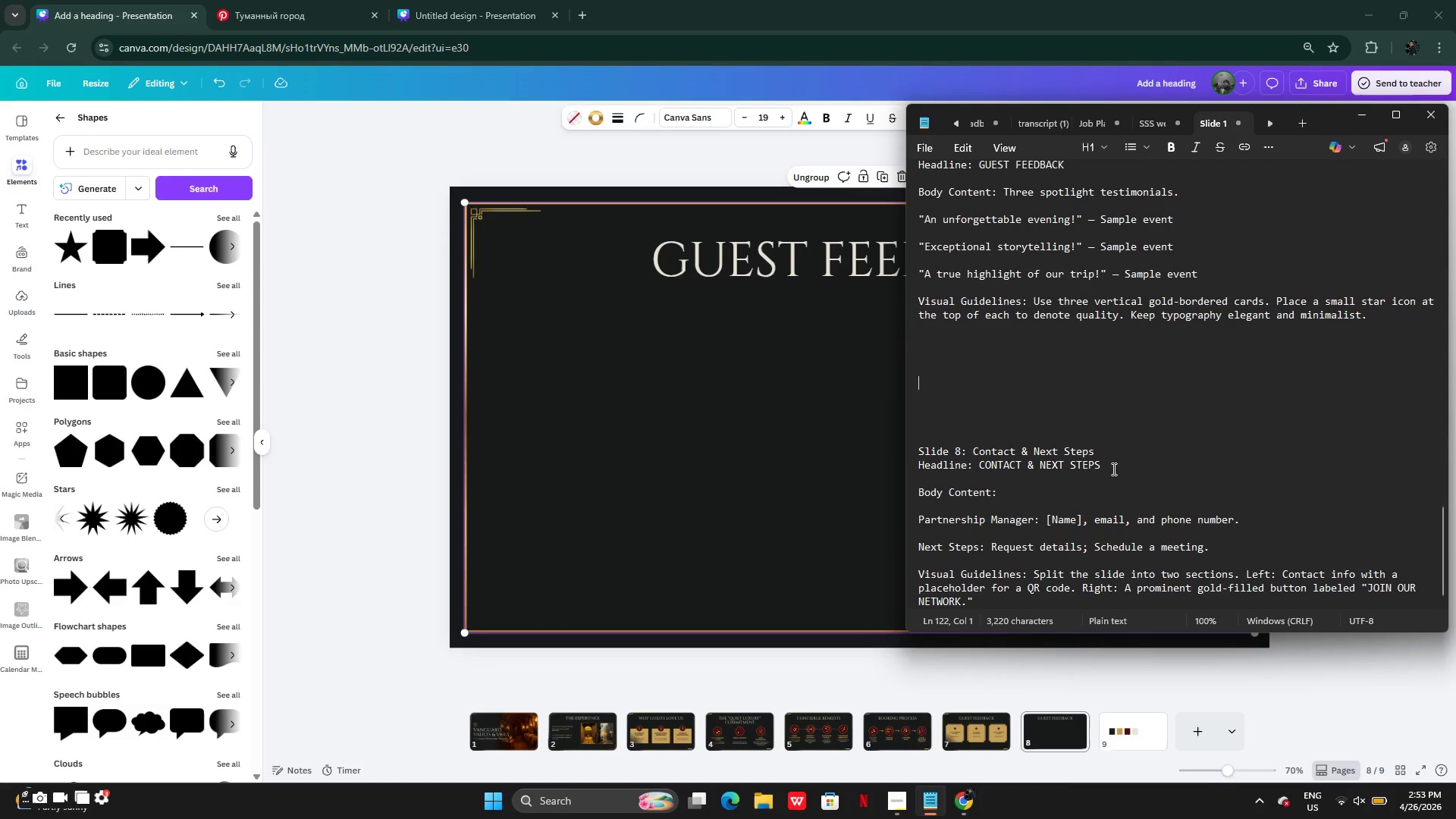 
left_click_drag(start_coordinate=[1112, 466], to_coordinate=[977, 463])
 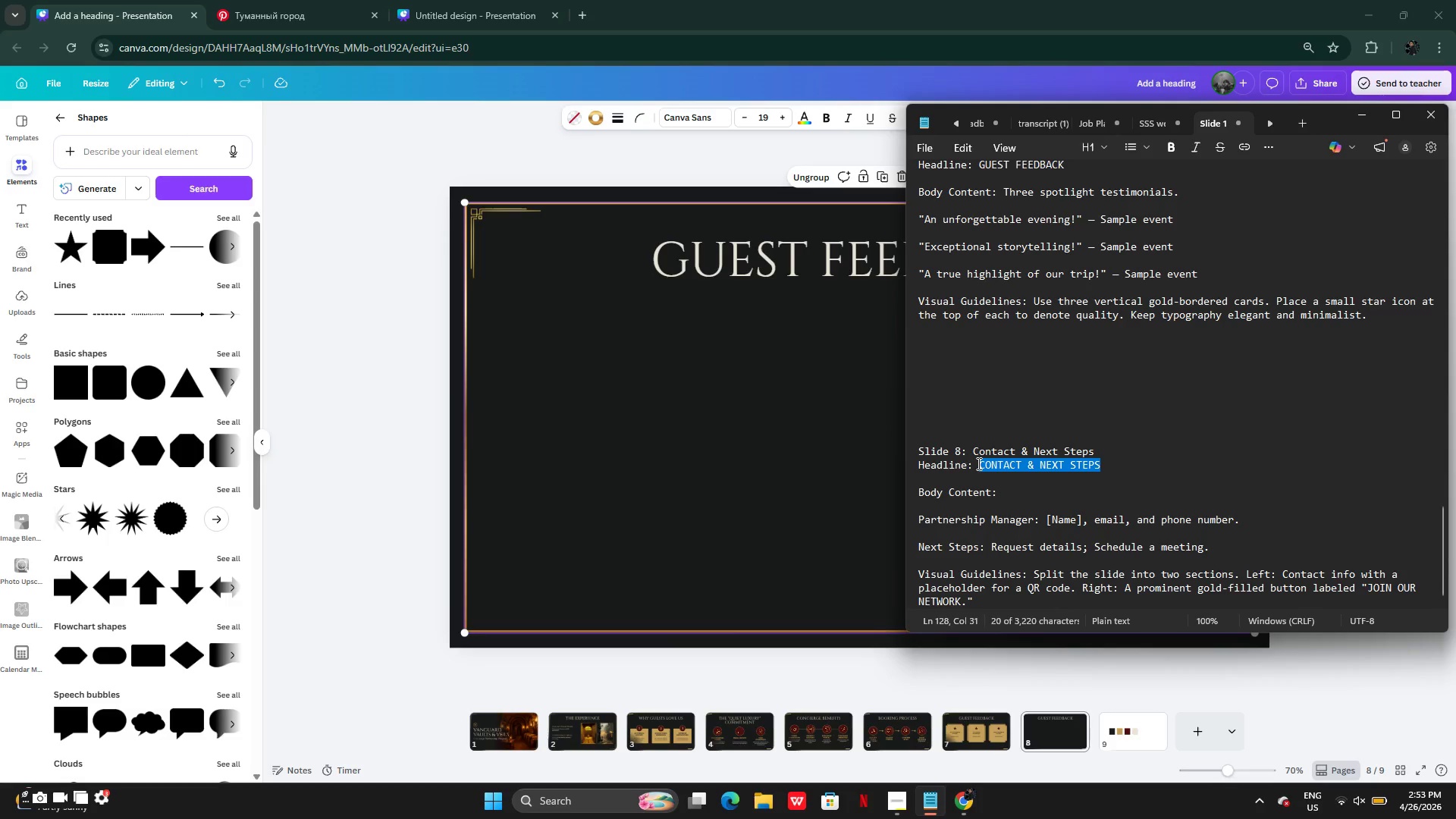 
key(Control+C)
 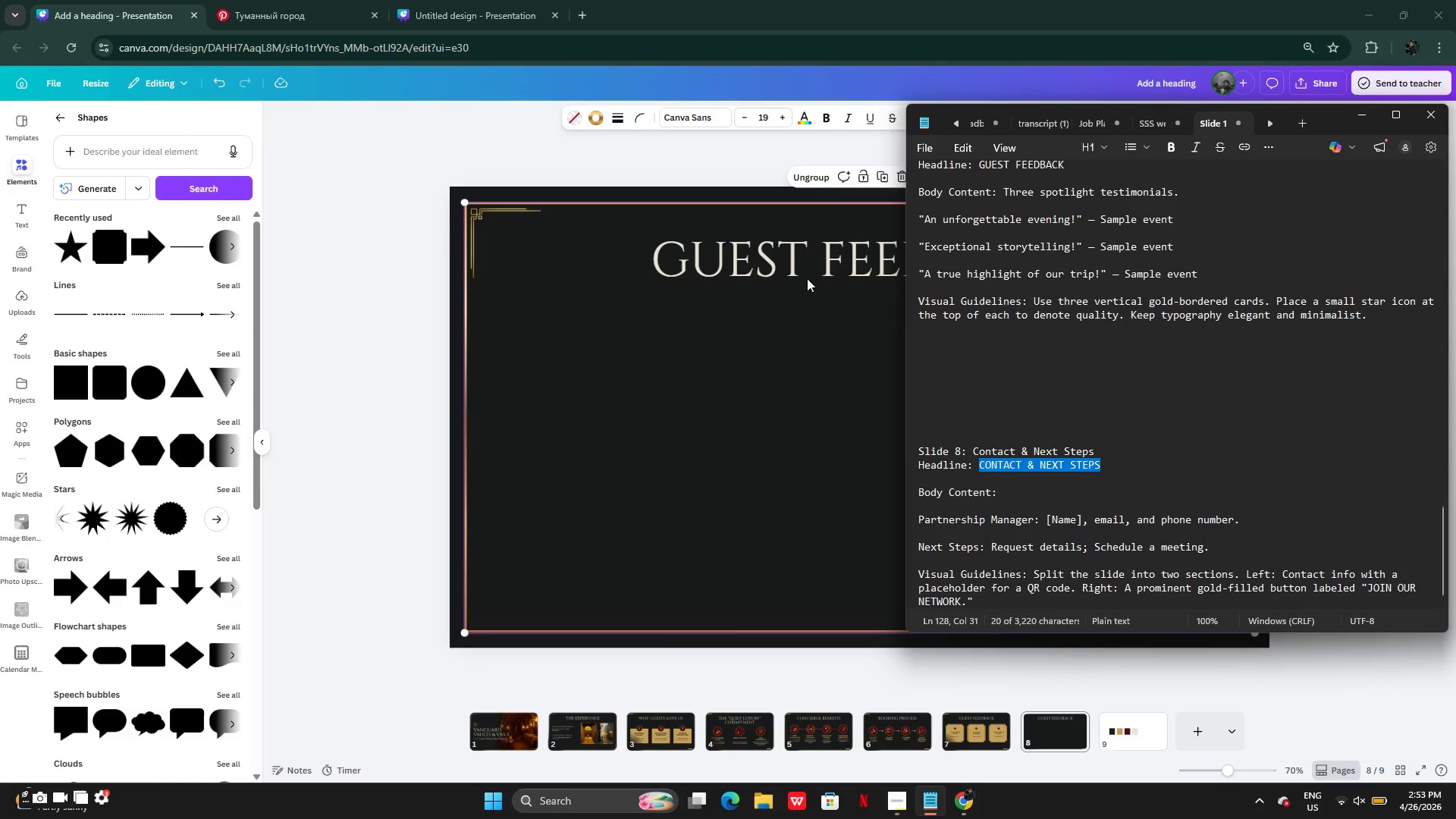 
double_click([780, 268])
 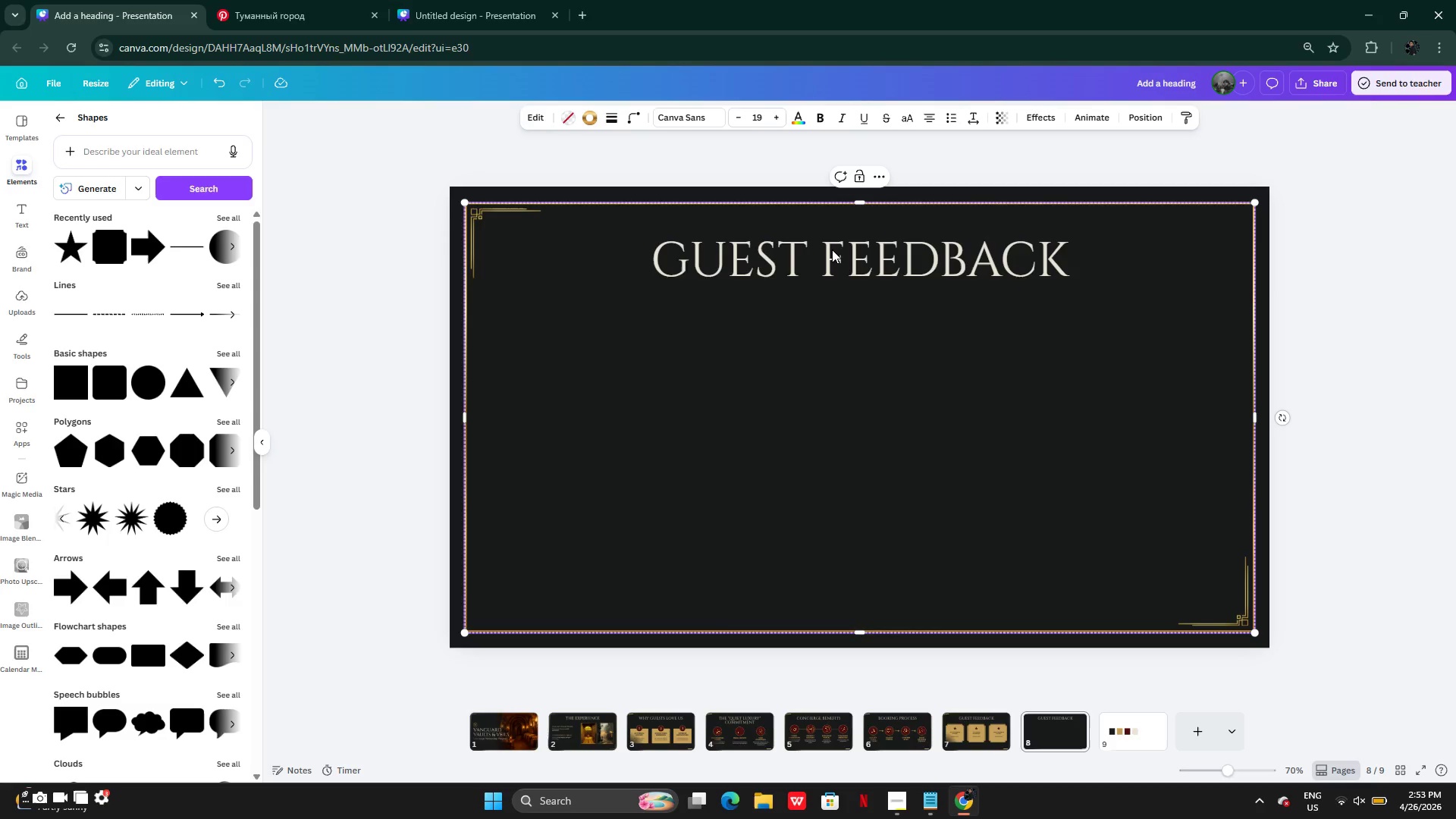 
double_click([832, 249])
 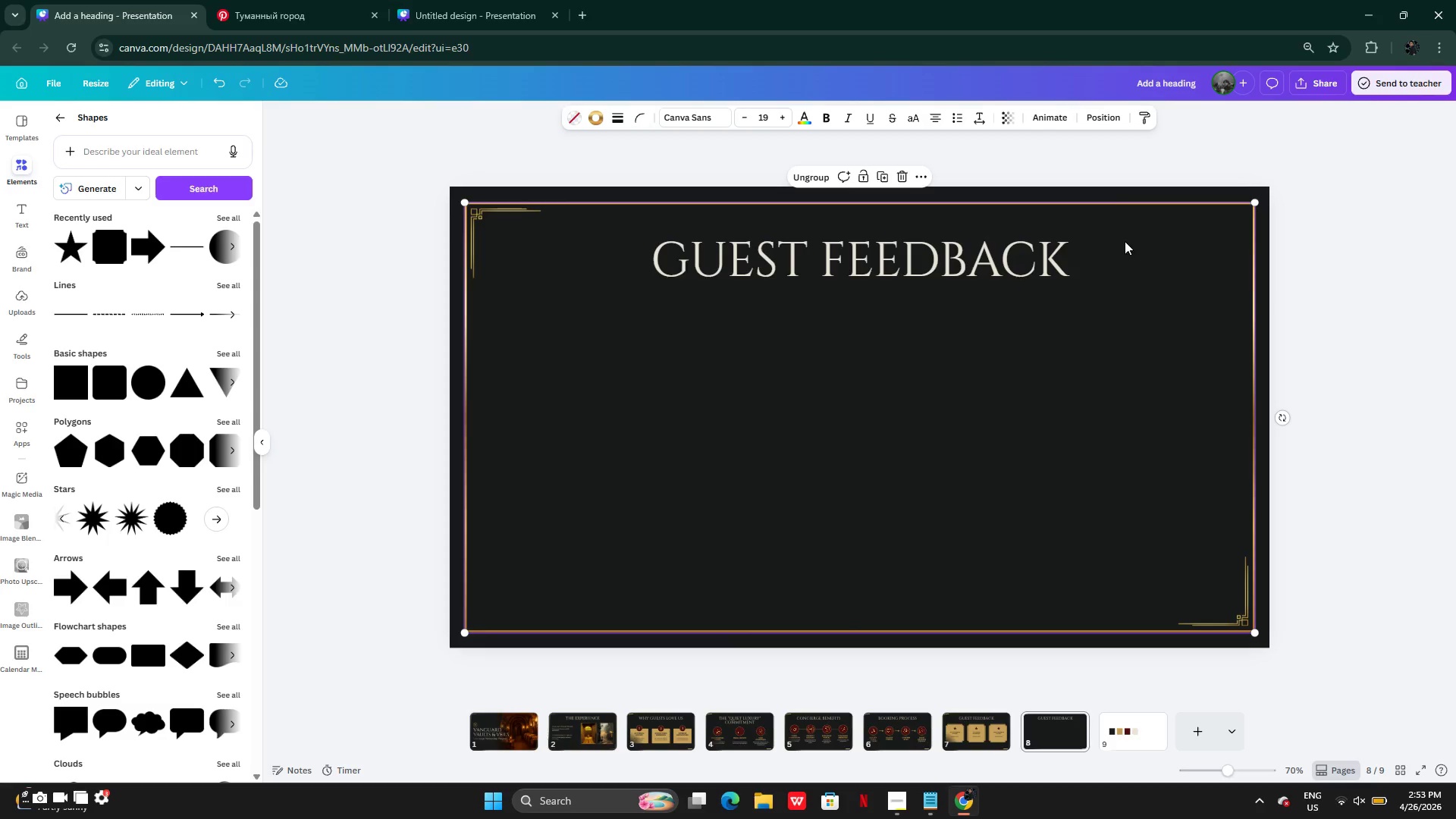 
left_click([1103, 119])
 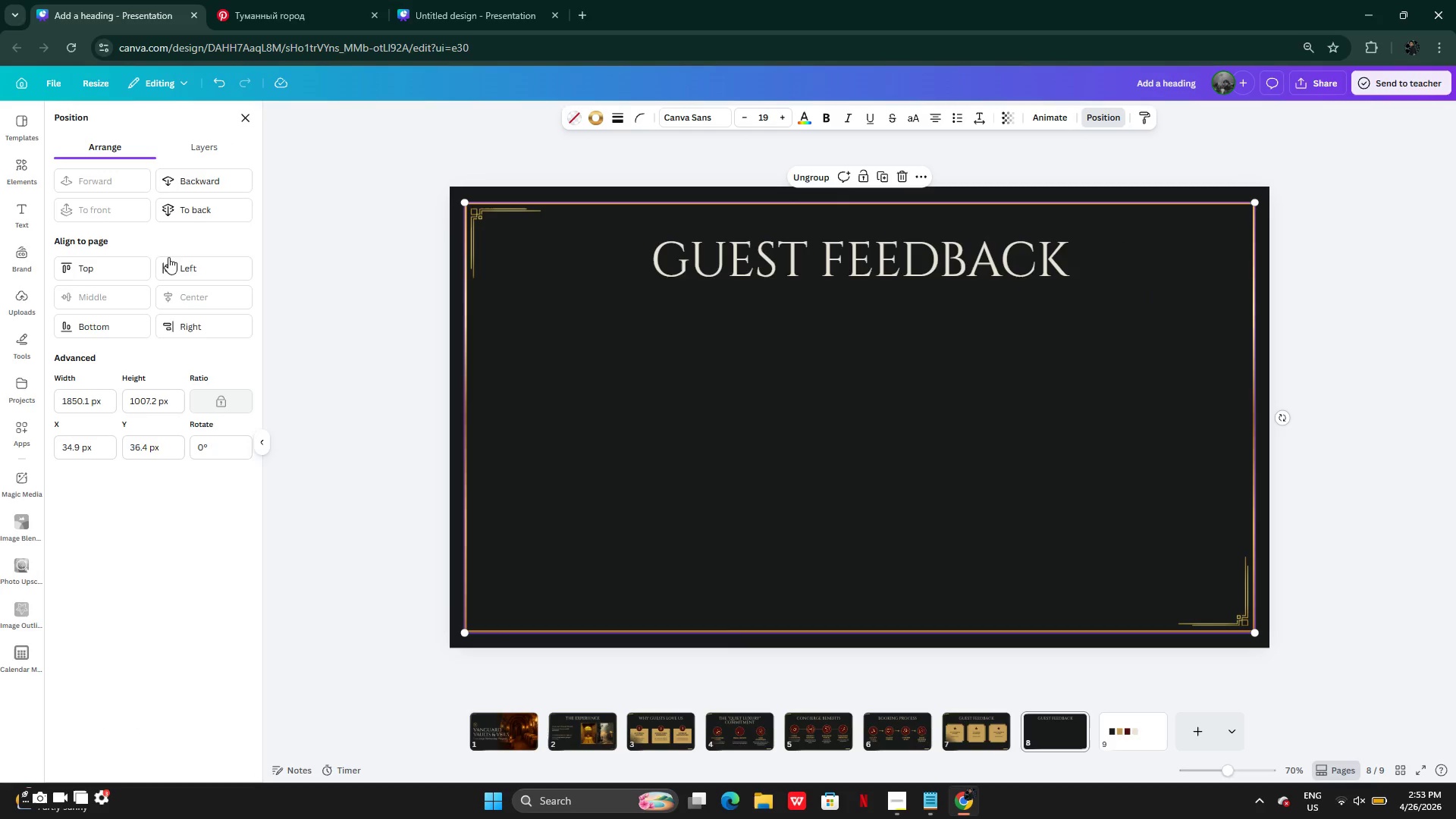 
left_click([199, 215])
 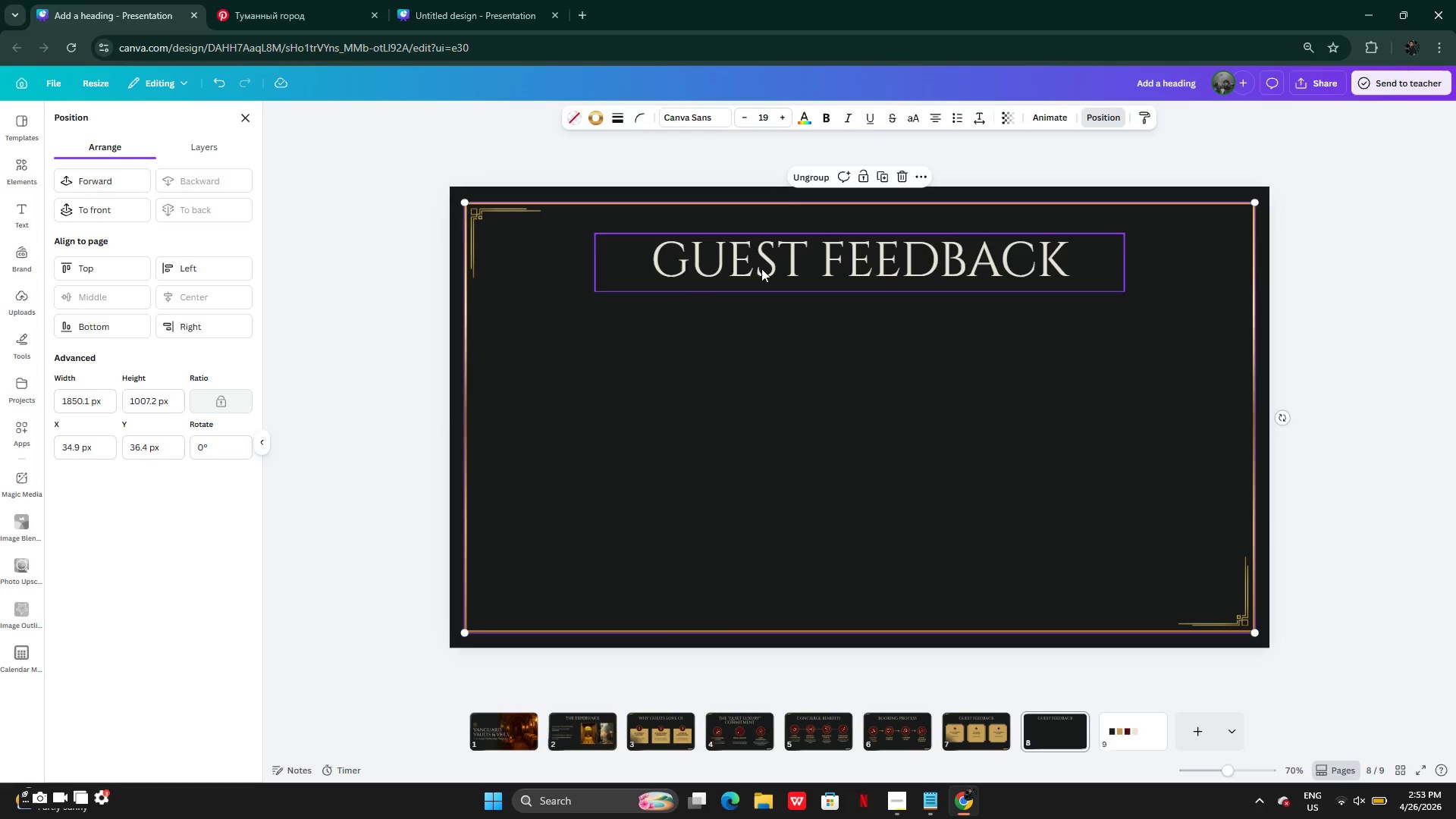 
double_click([761, 268])
 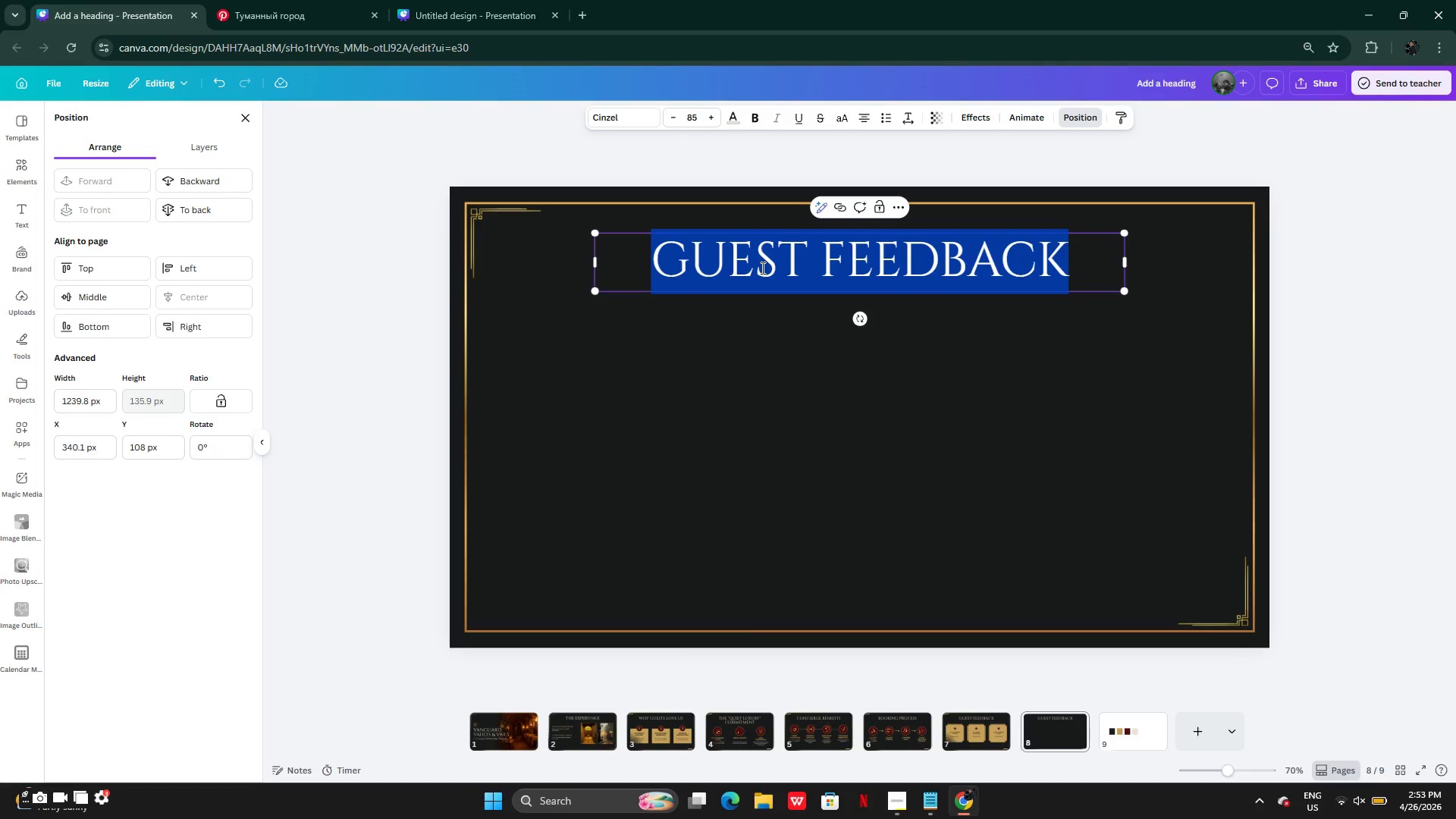 
key(Control+V)
 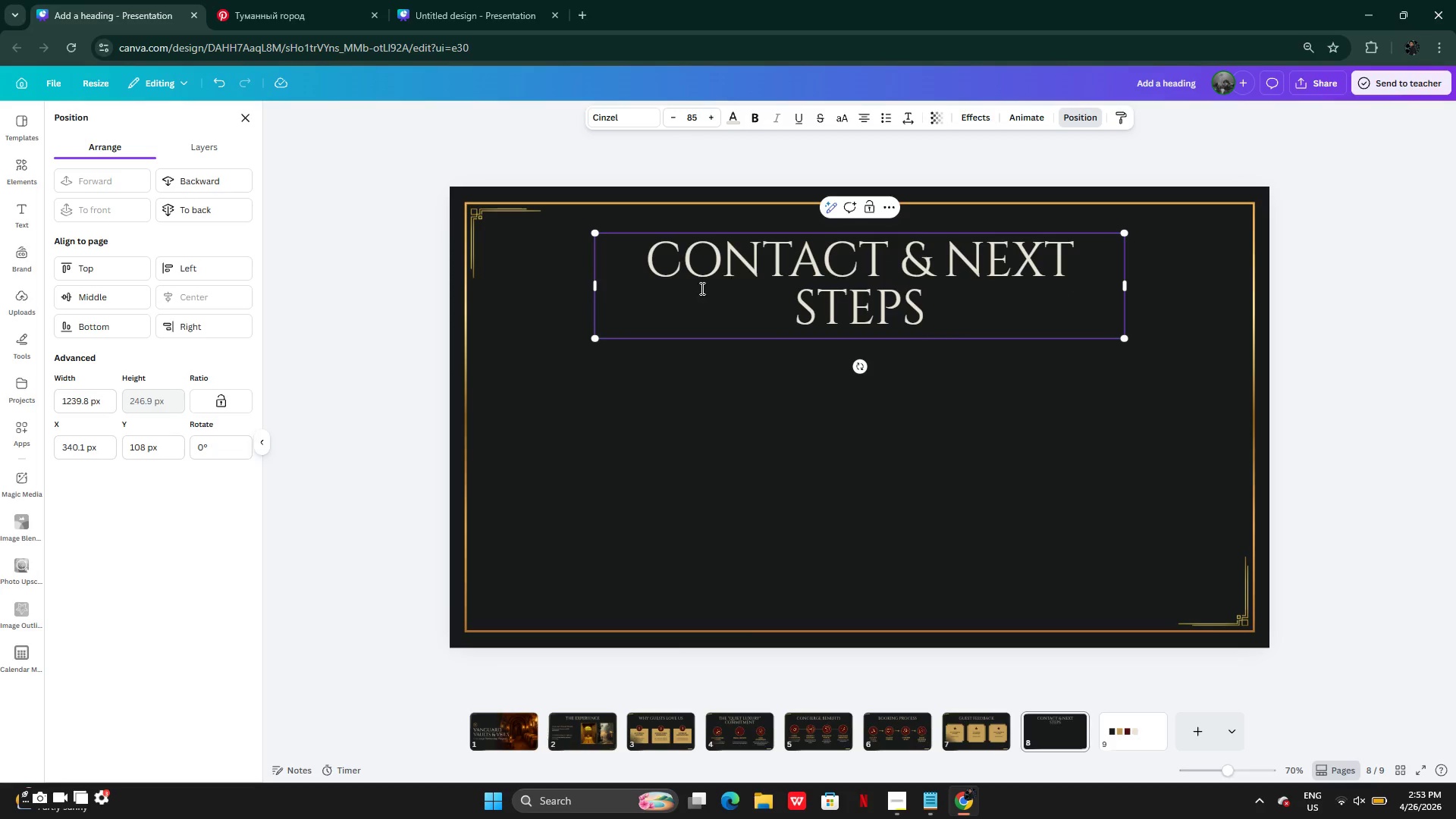 
wait(5.53)
 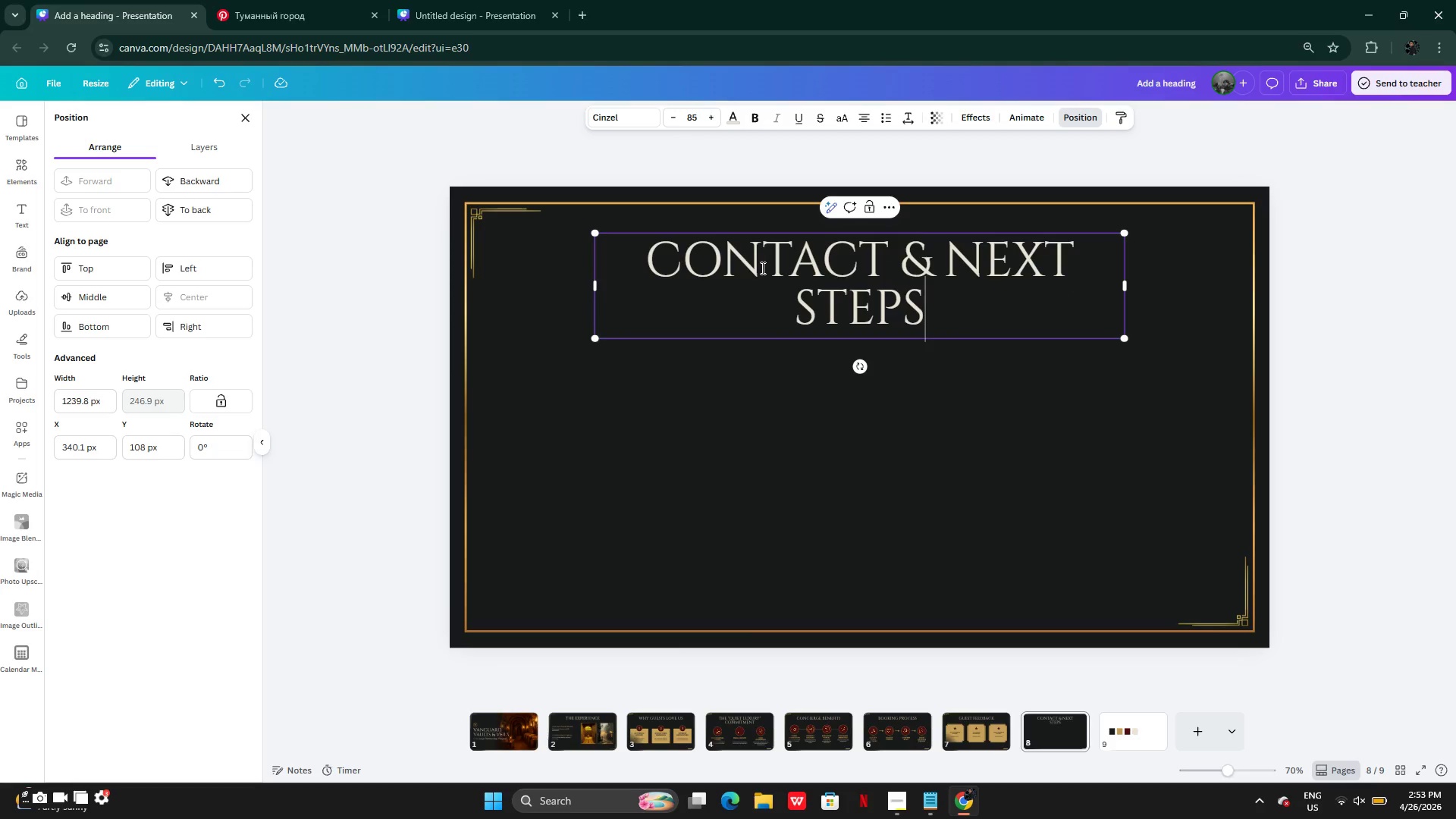 
left_click_drag(start_coordinate=[595, 284], to_coordinate=[547, 280])
 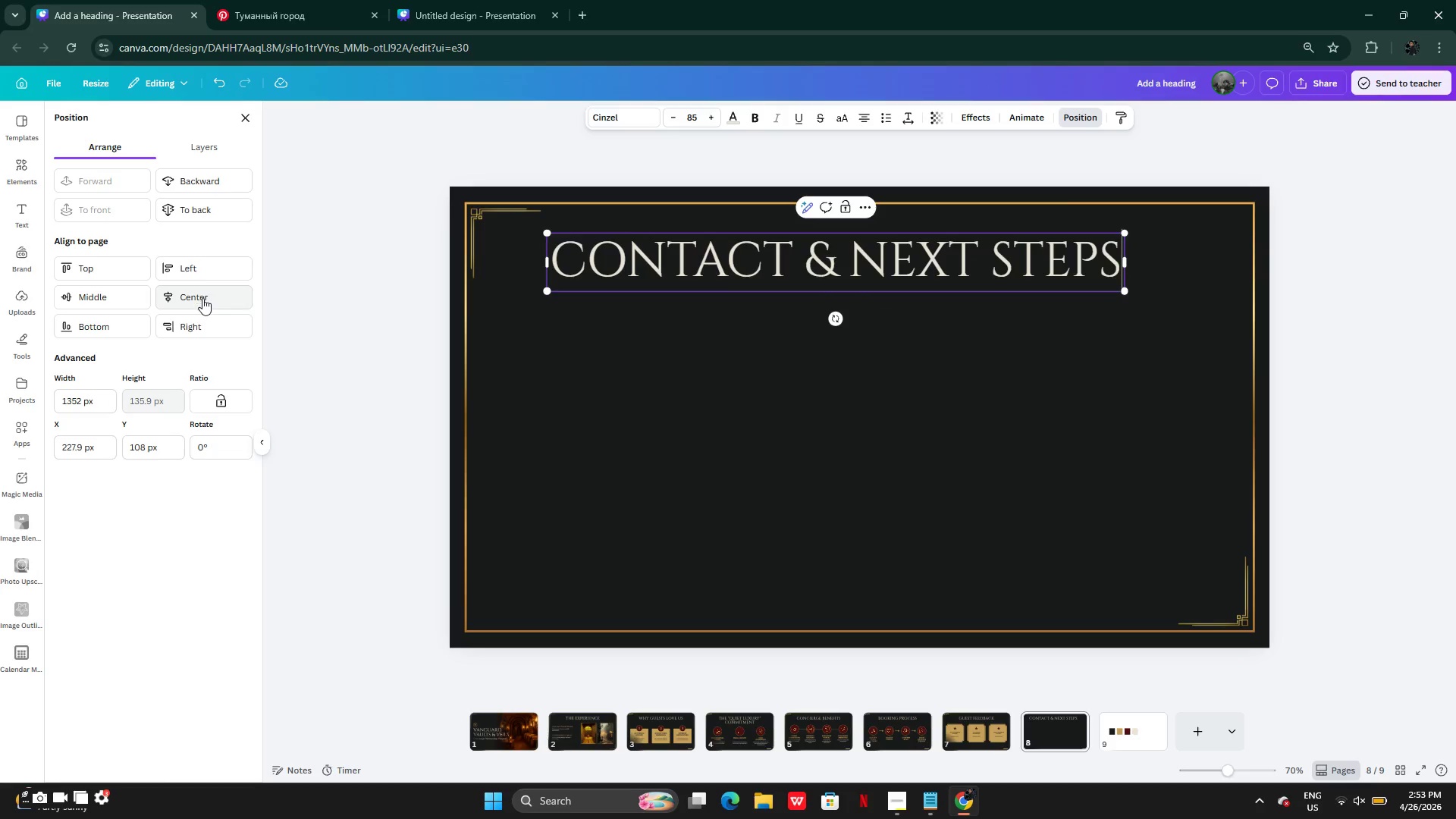 
left_click([201, 300])
 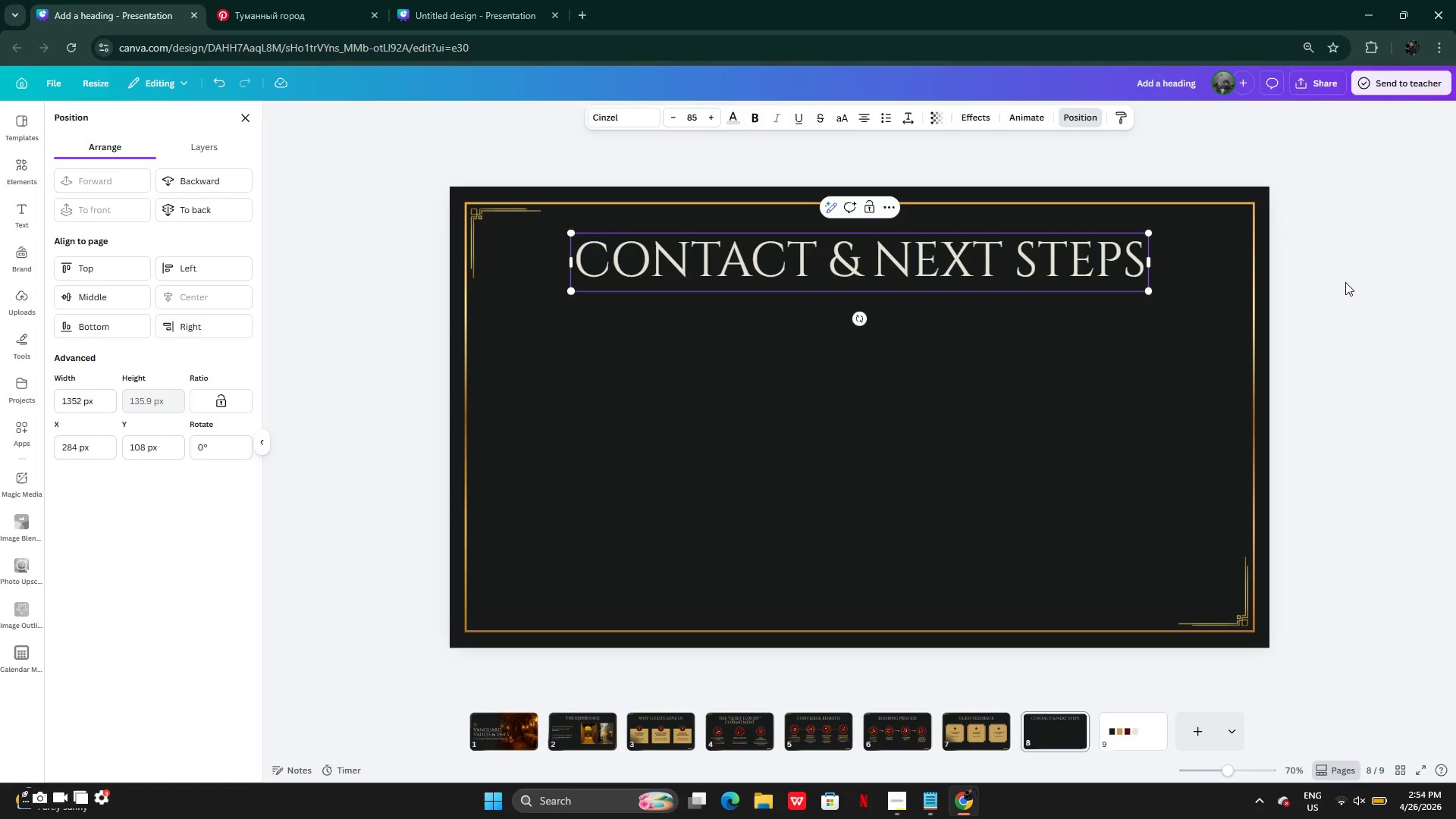 
left_click([1348, 282])
 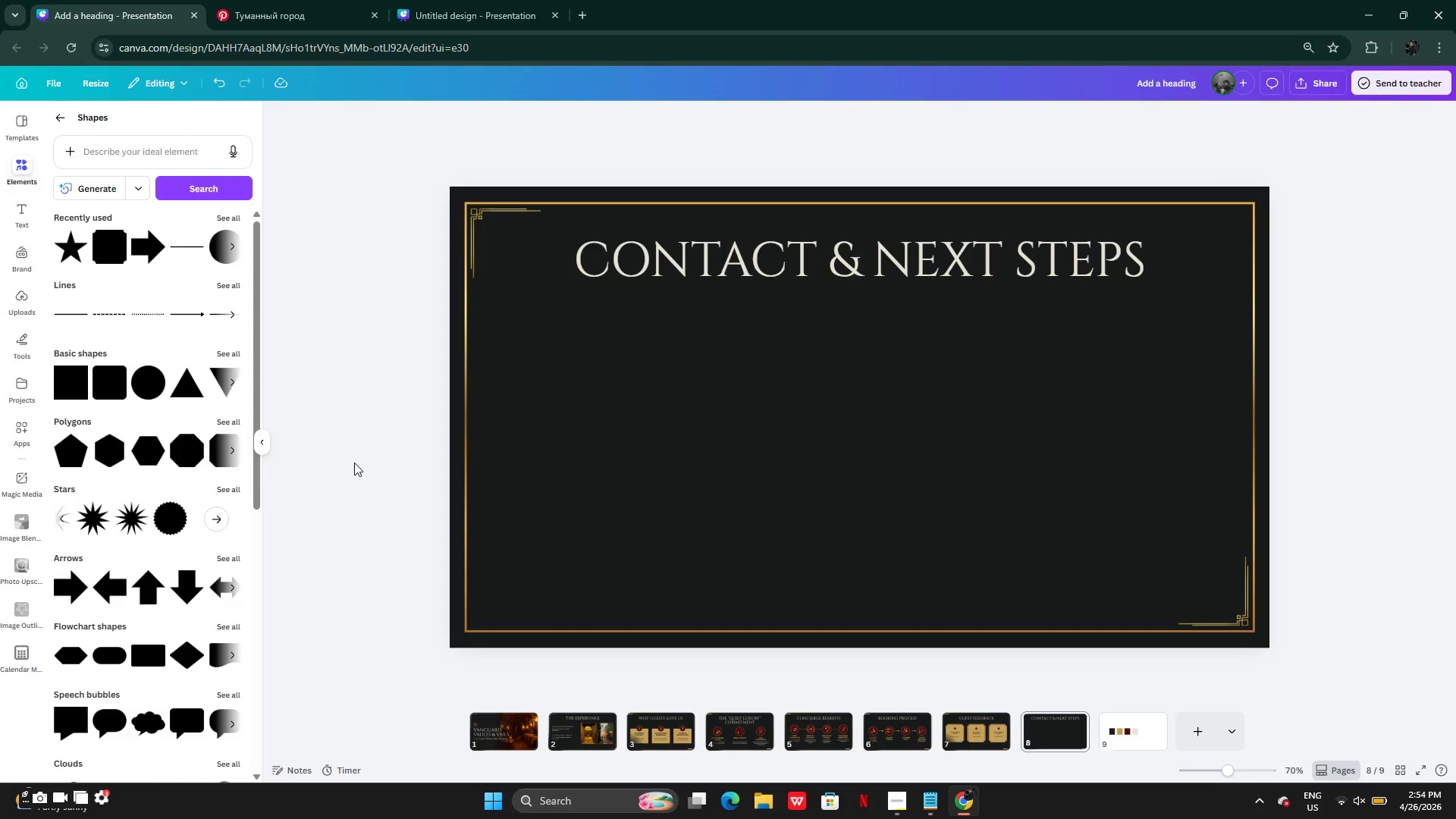 
wait(13.77)
 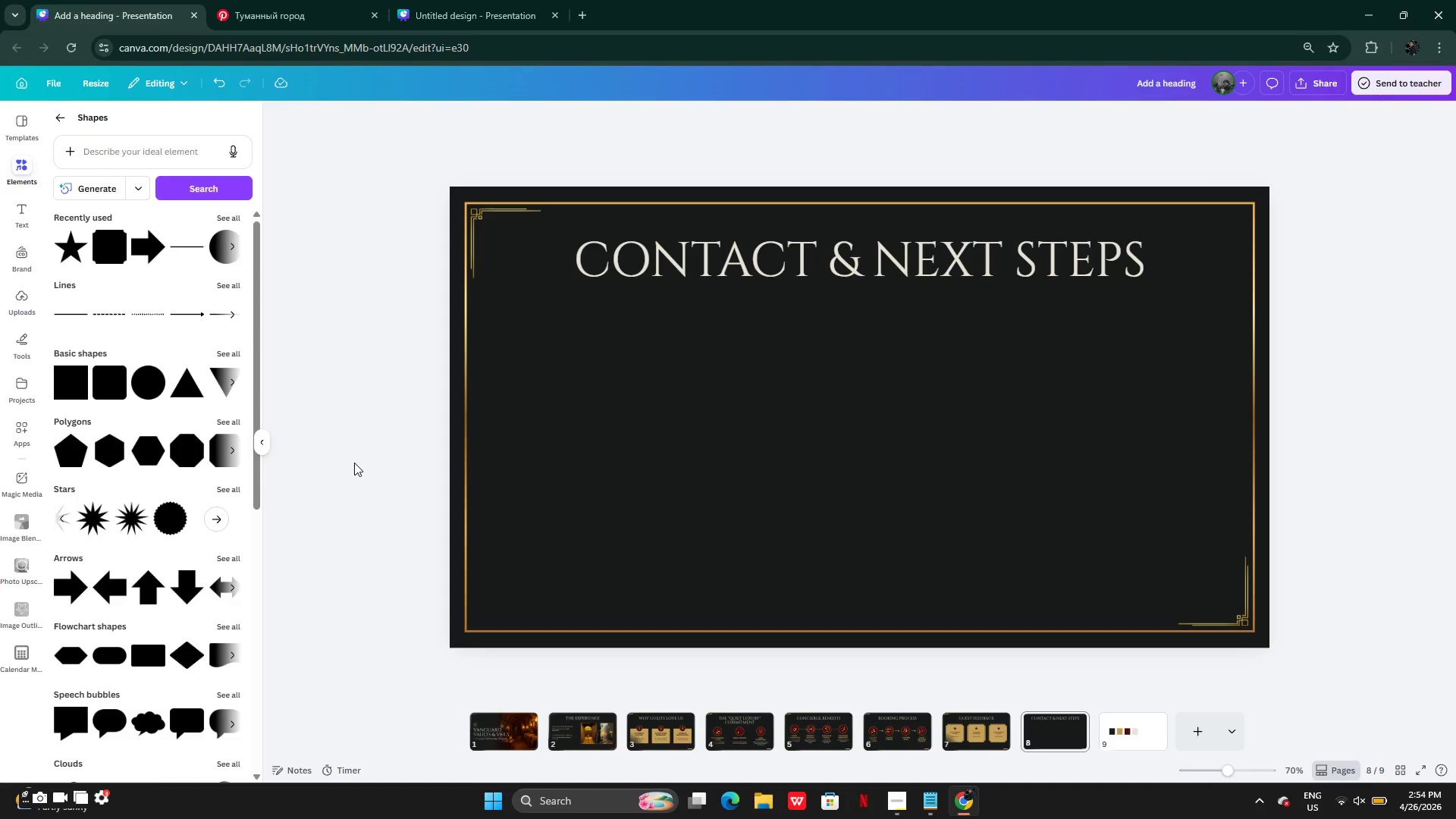 
left_click([72, 391])
 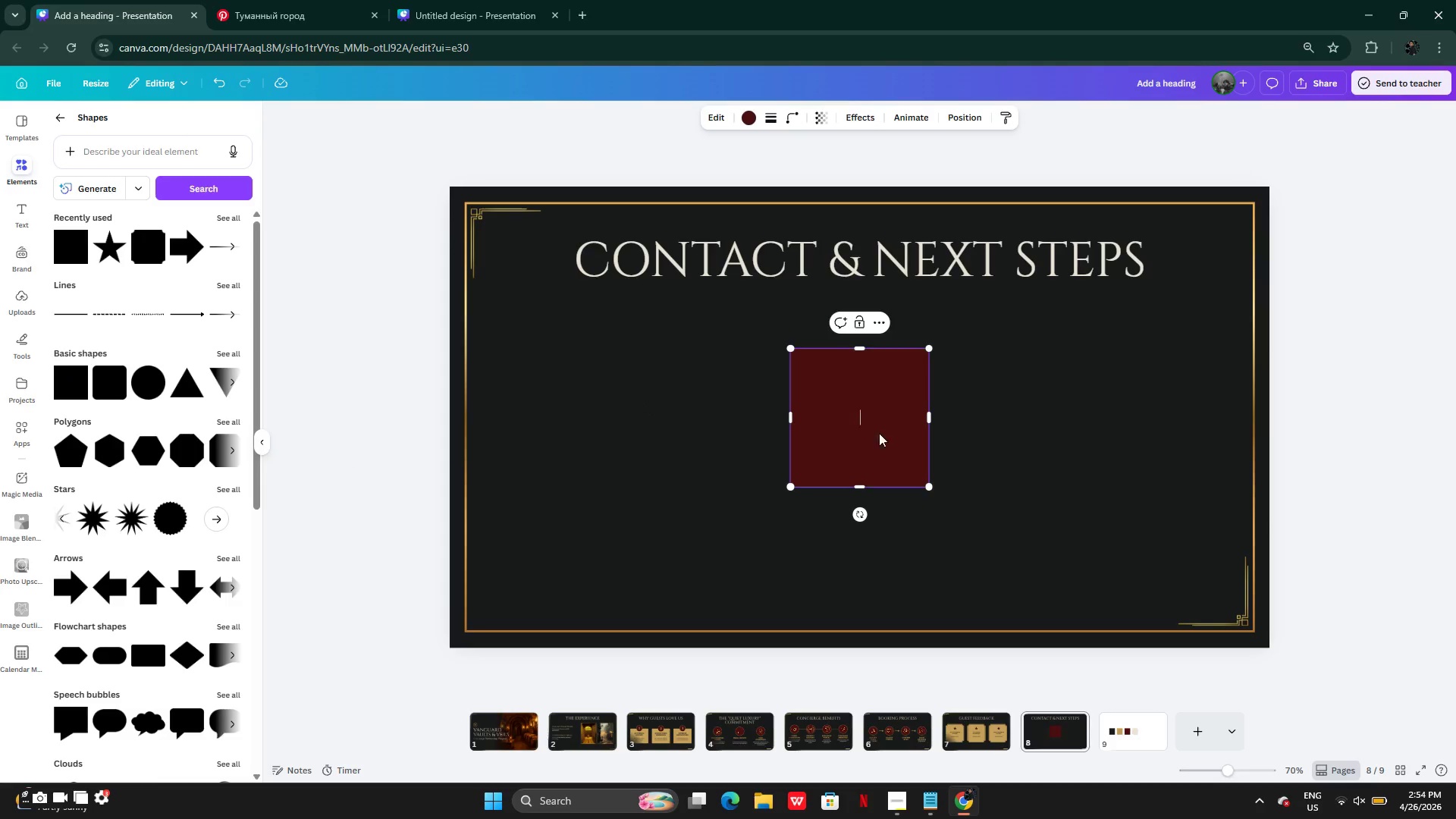 
left_click([1025, 422])
 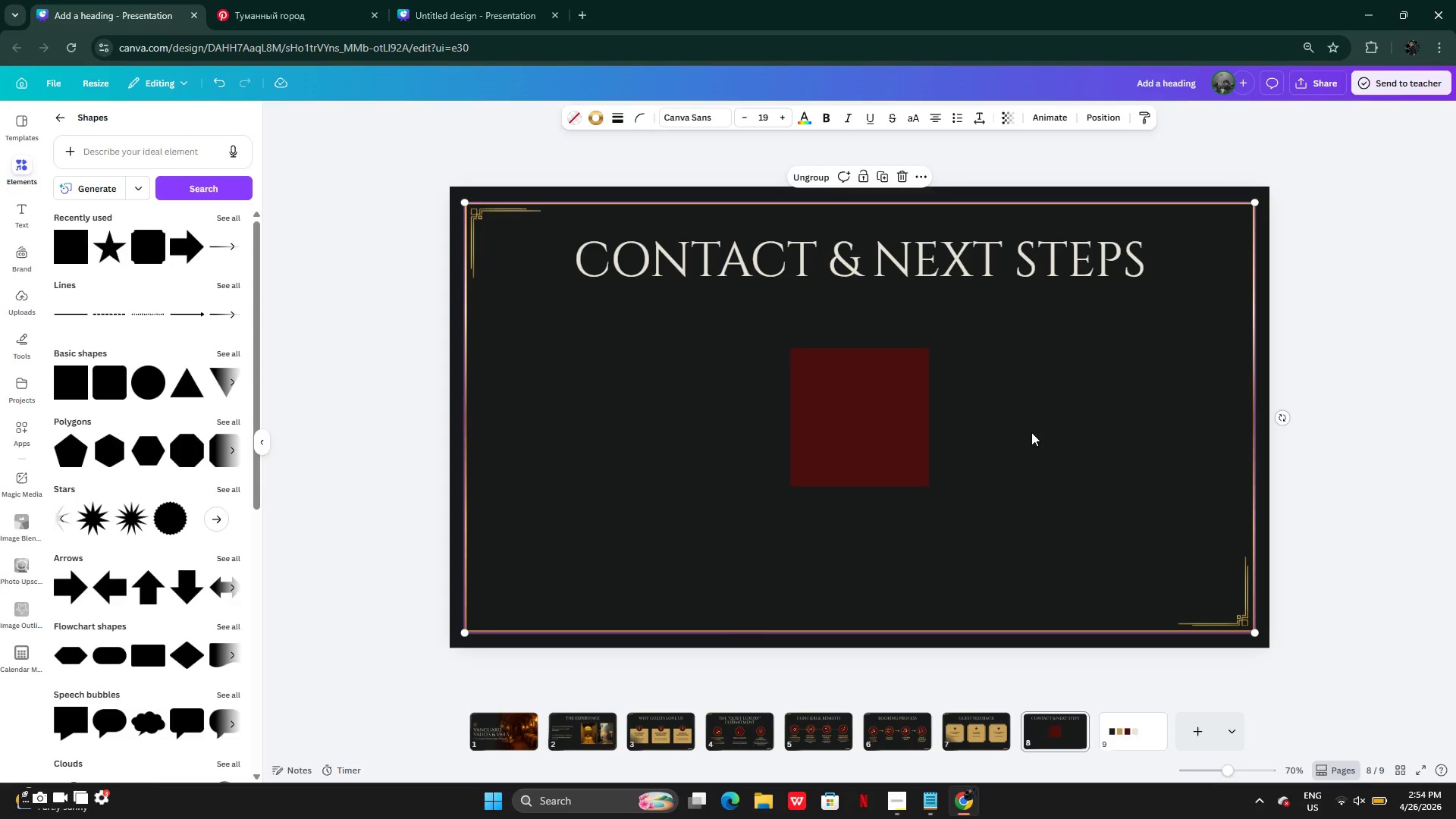 
wait(5.98)
 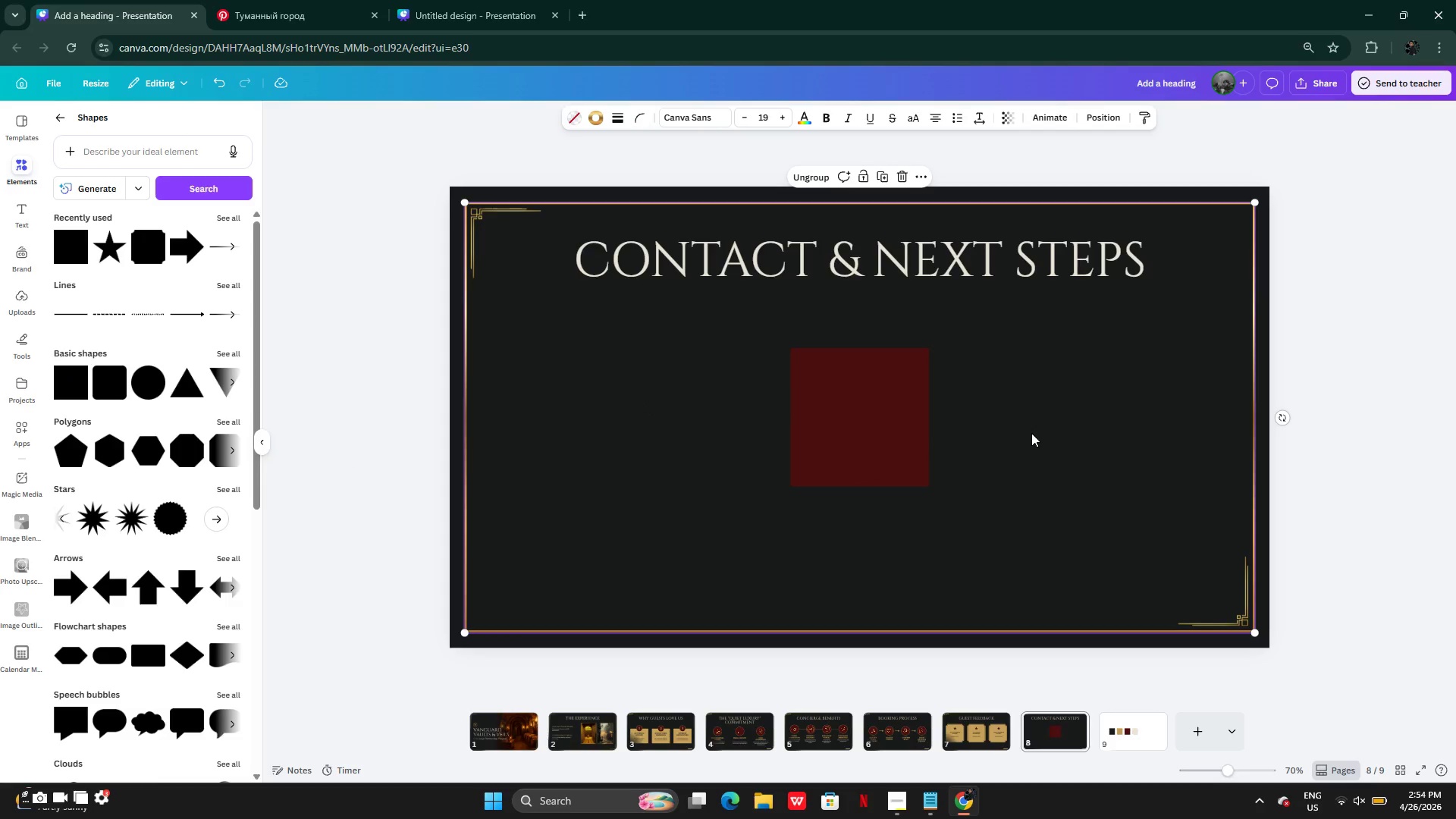 
left_click_drag(start_coordinate=[899, 426], to_coordinate=[664, 409])
 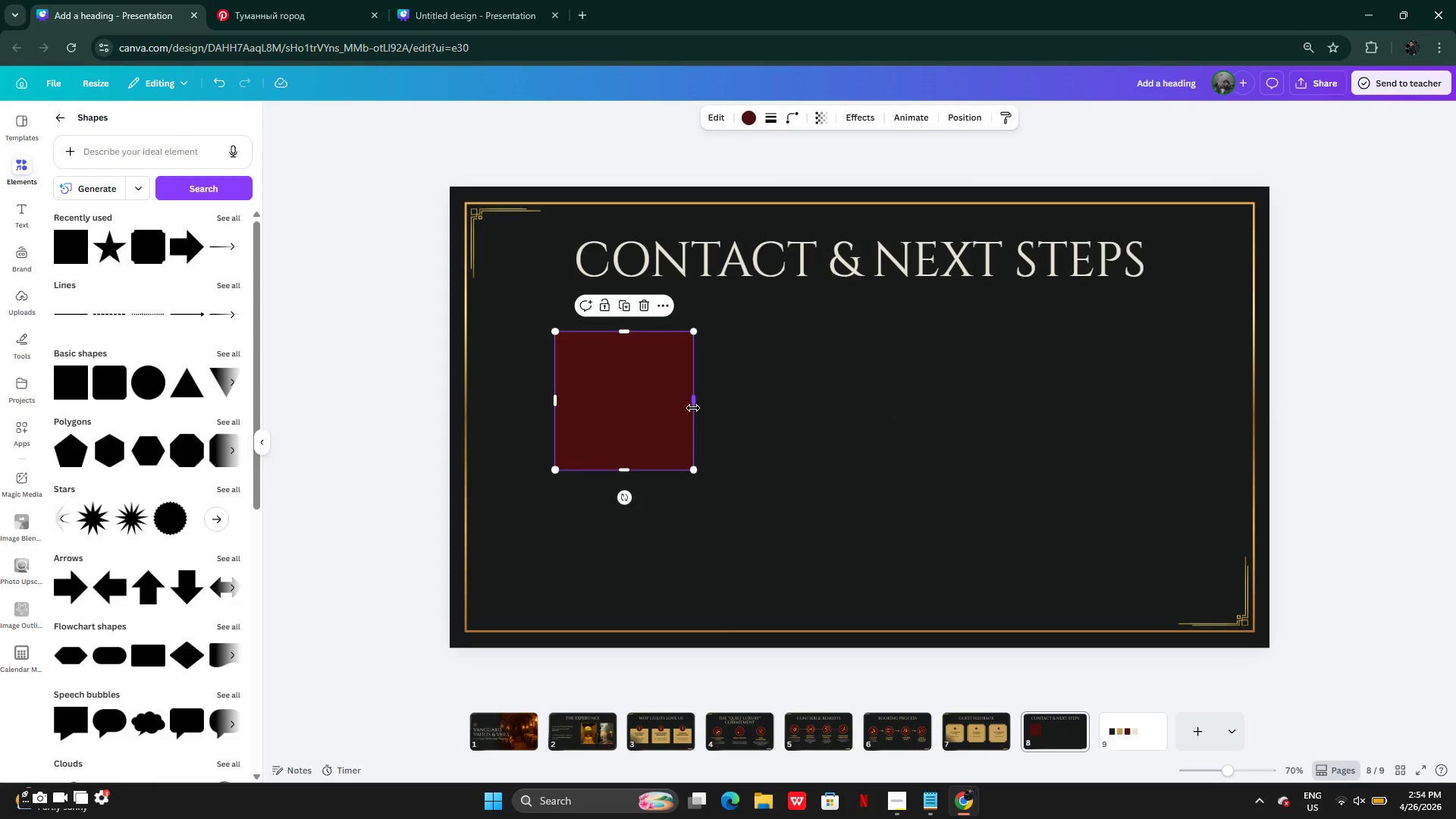 
left_click_drag(start_coordinate=[694, 405], to_coordinate=[835, 410])
 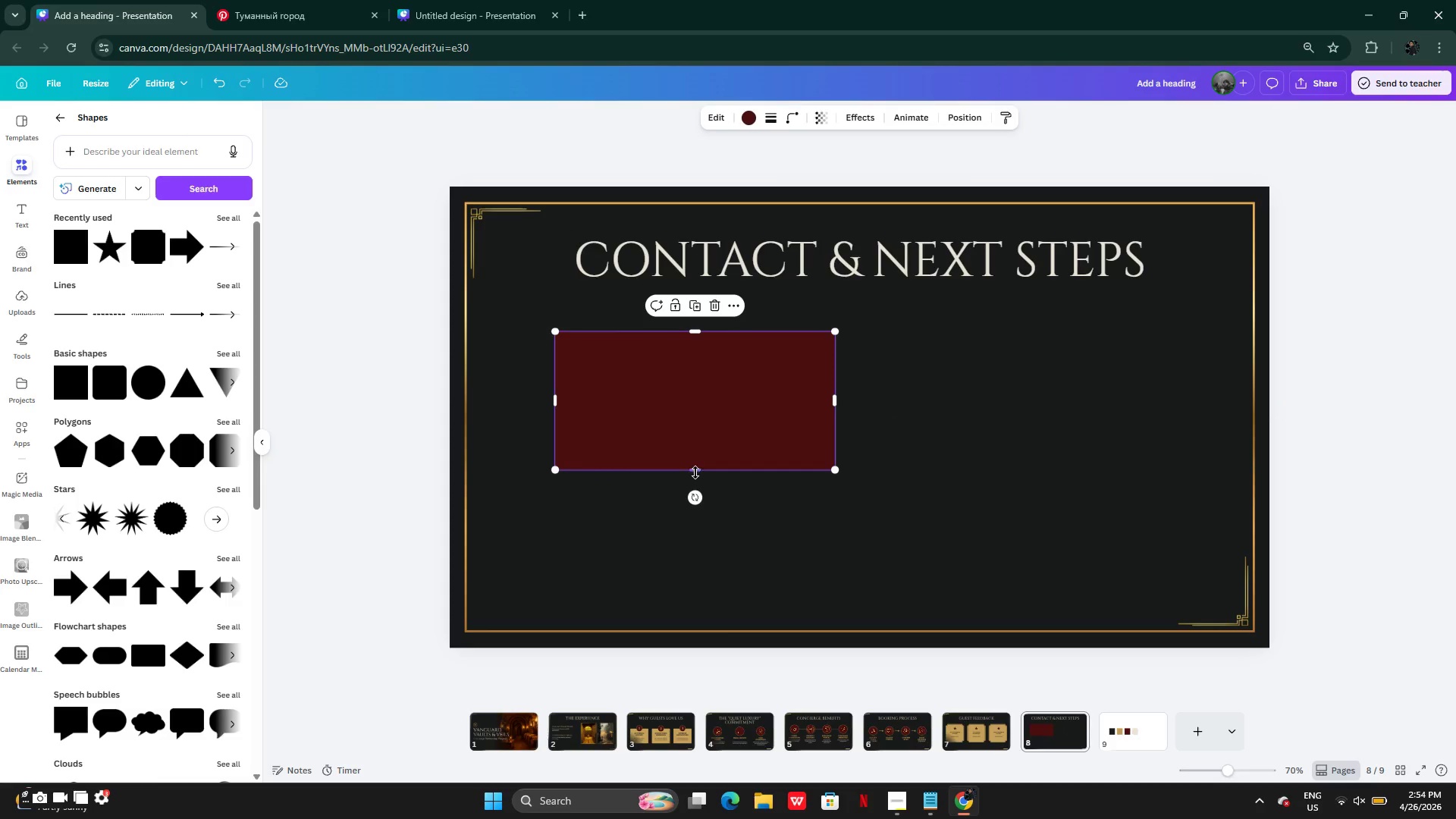 
left_click_drag(start_coordinate=[694, 469], to_coordinate=[696, 570])
 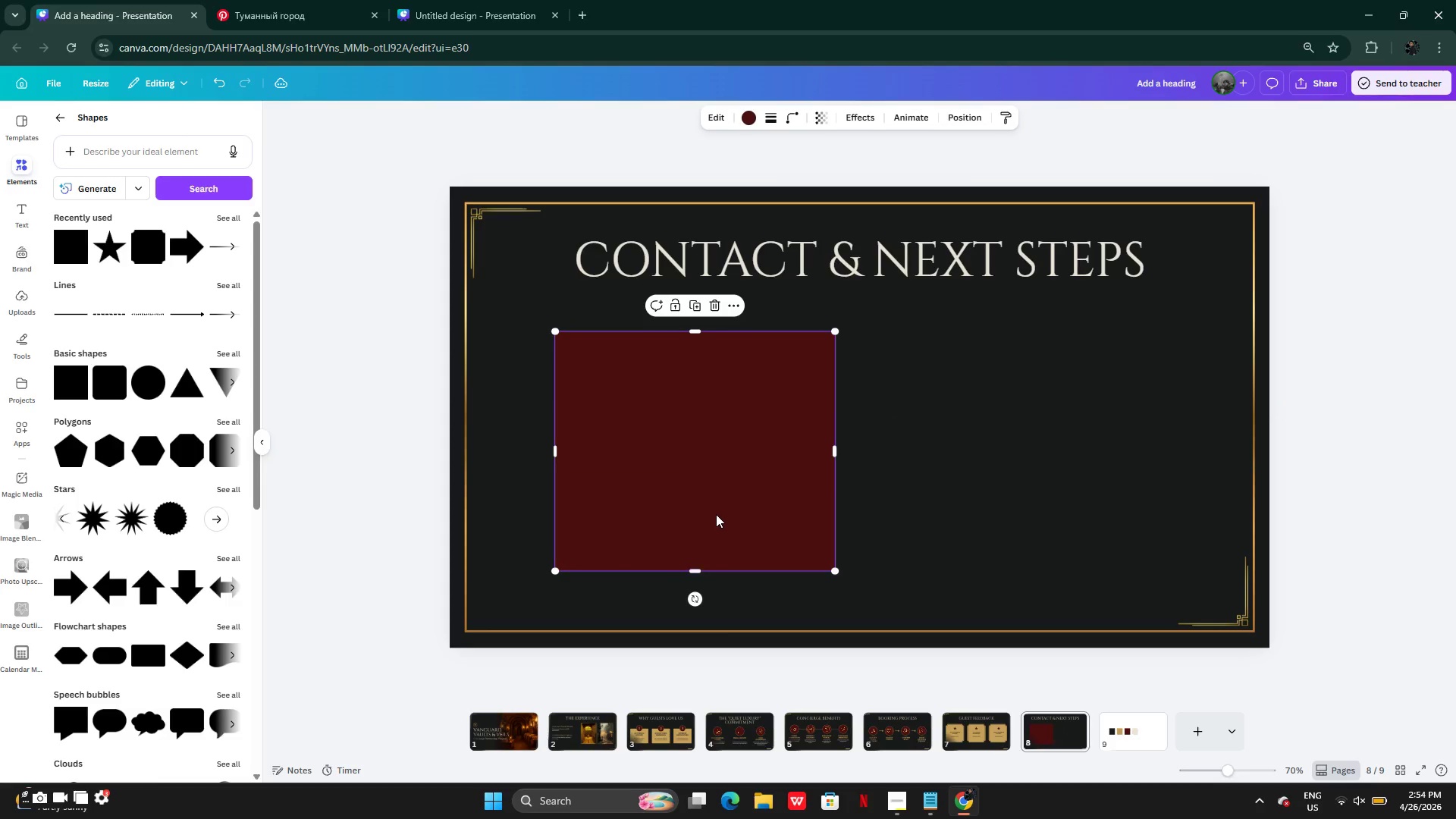 
left_click_drag(start_coordinate=[716, 514], to_coordinate=[701, 504])
 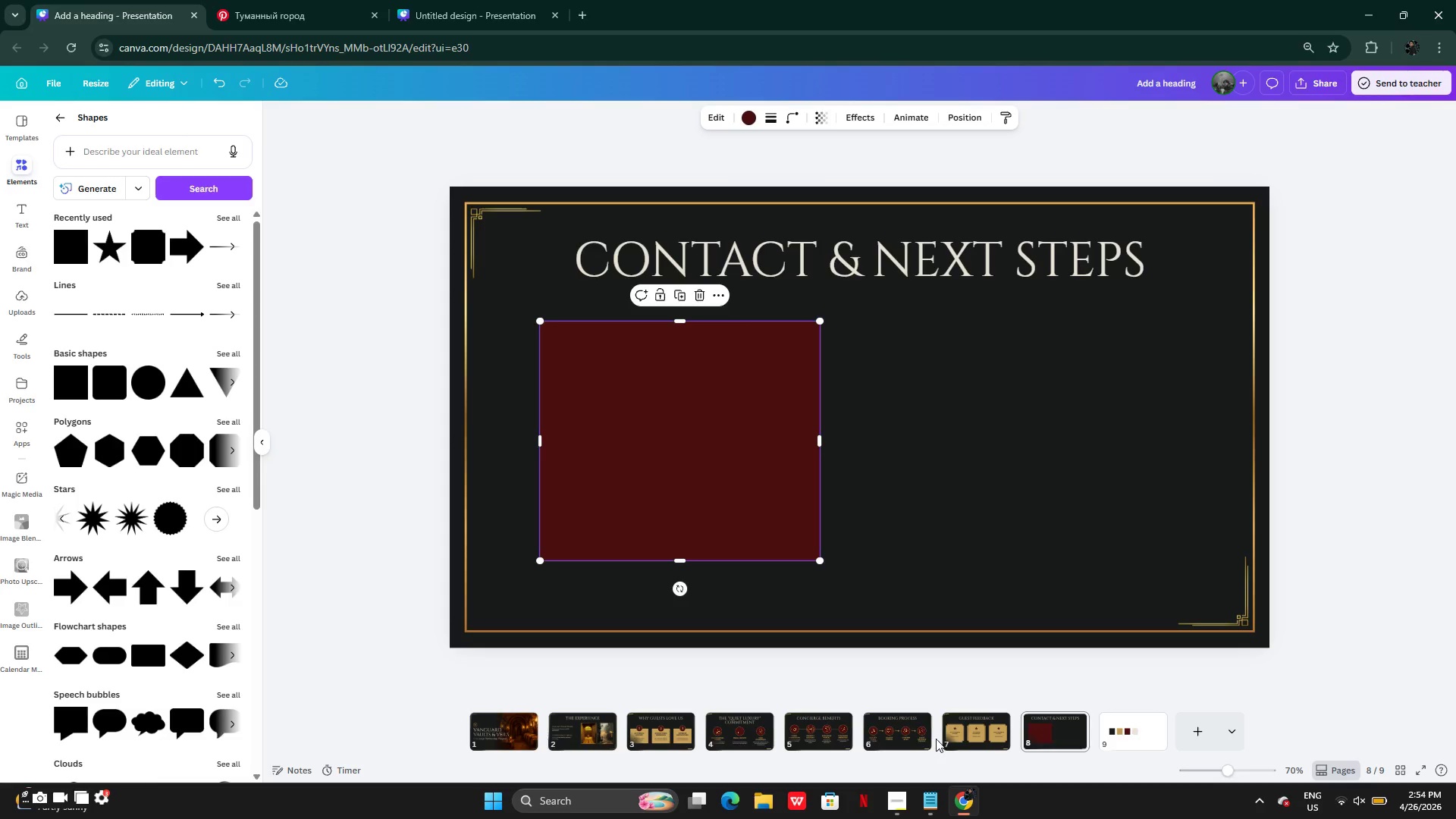 
left_click([662, 726])
 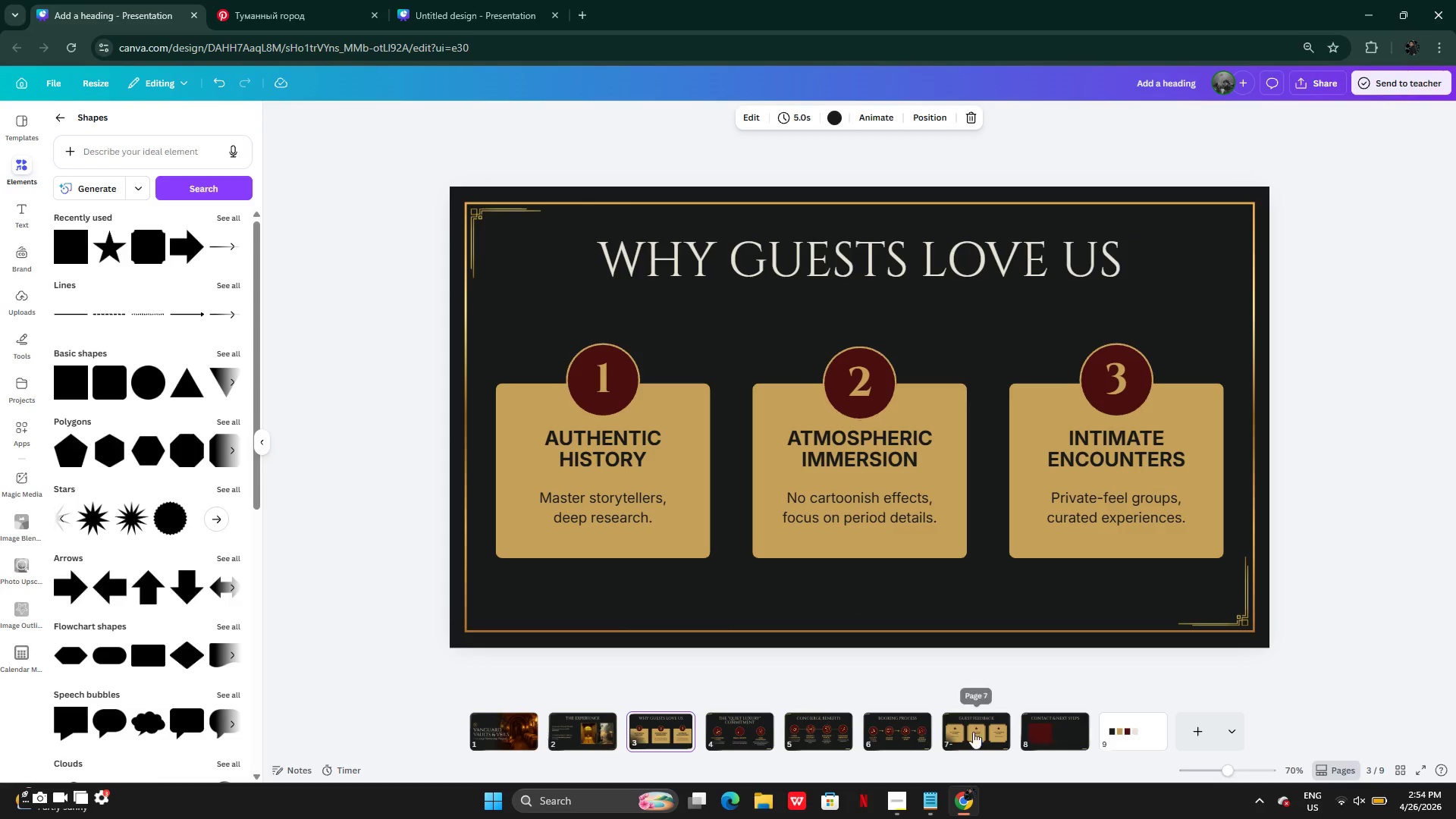 
left_click([1030, 736])
 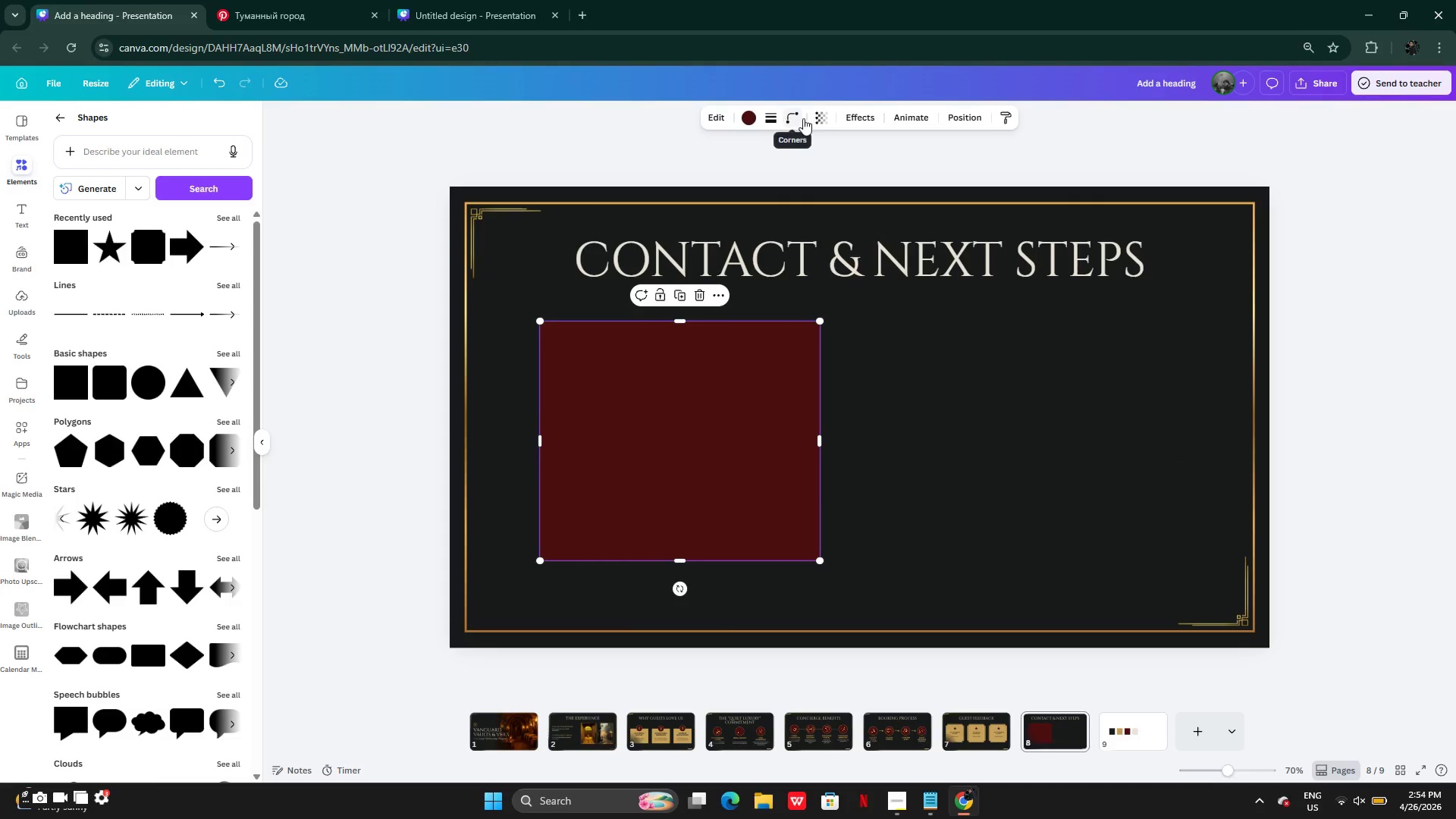 
left_click([789, 124])
 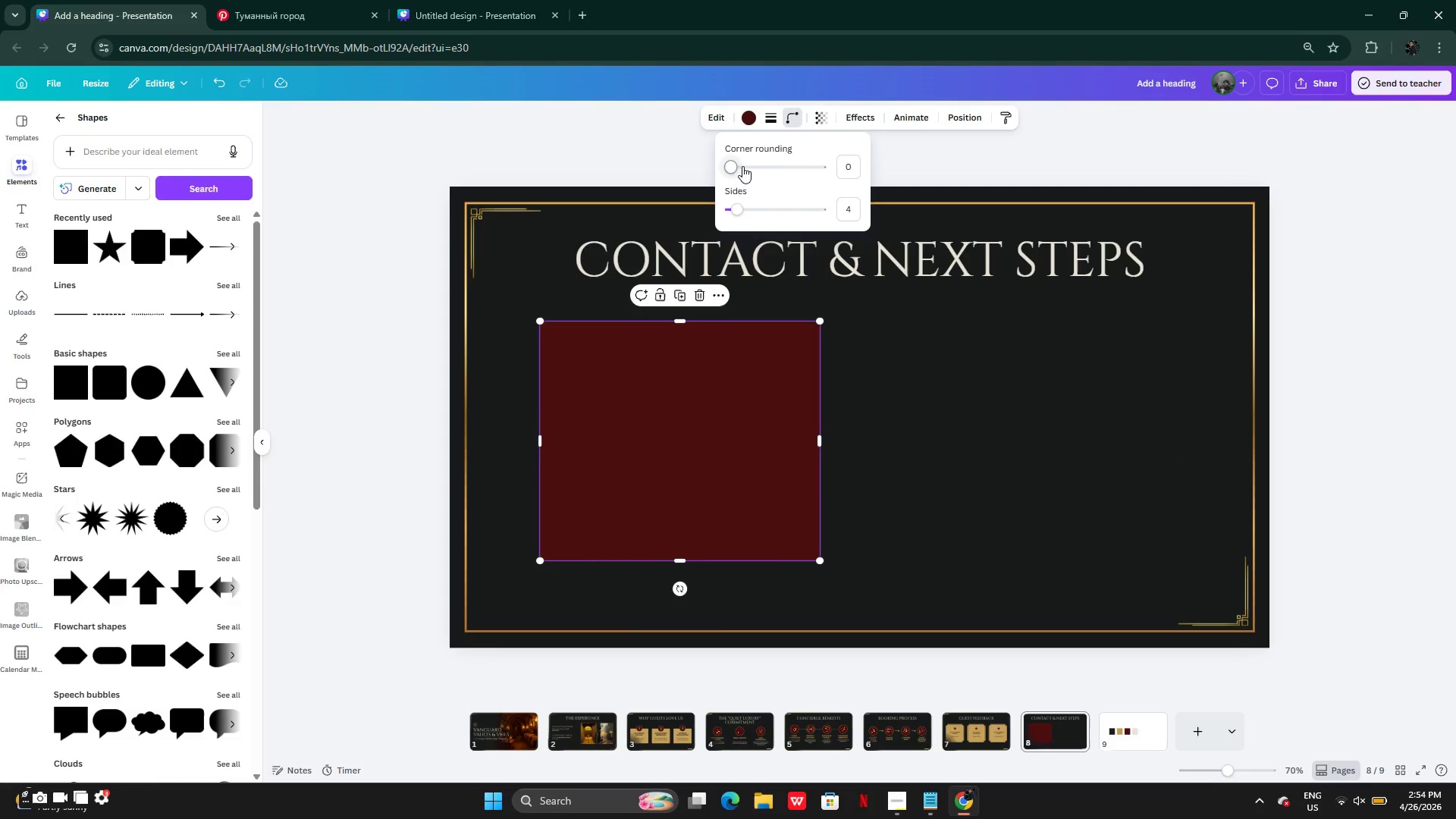 
left_click_drag(start_coordinate=[738, 167], to_coordinate=[737, 174])
 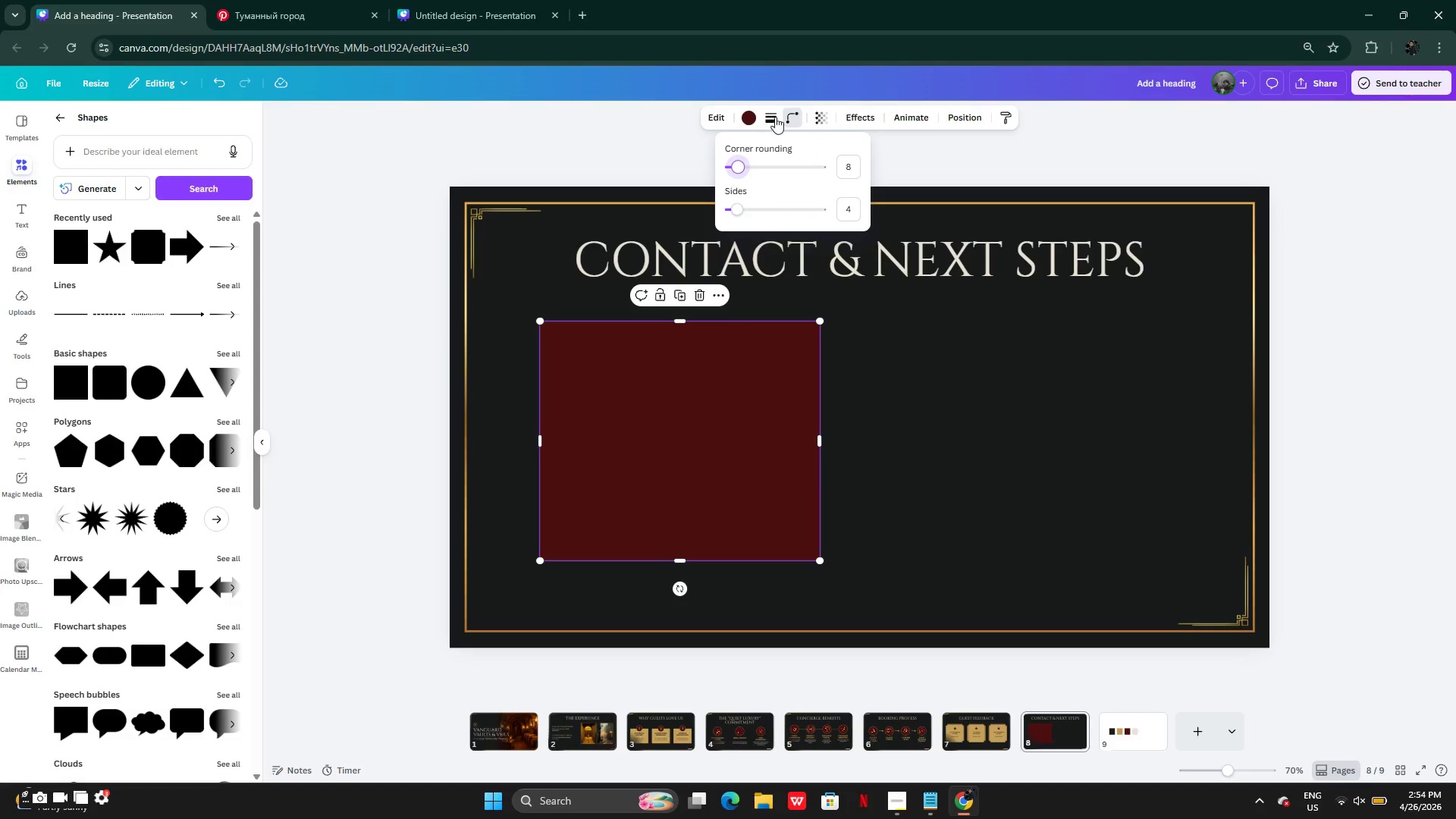 
left_click([775, 115])
 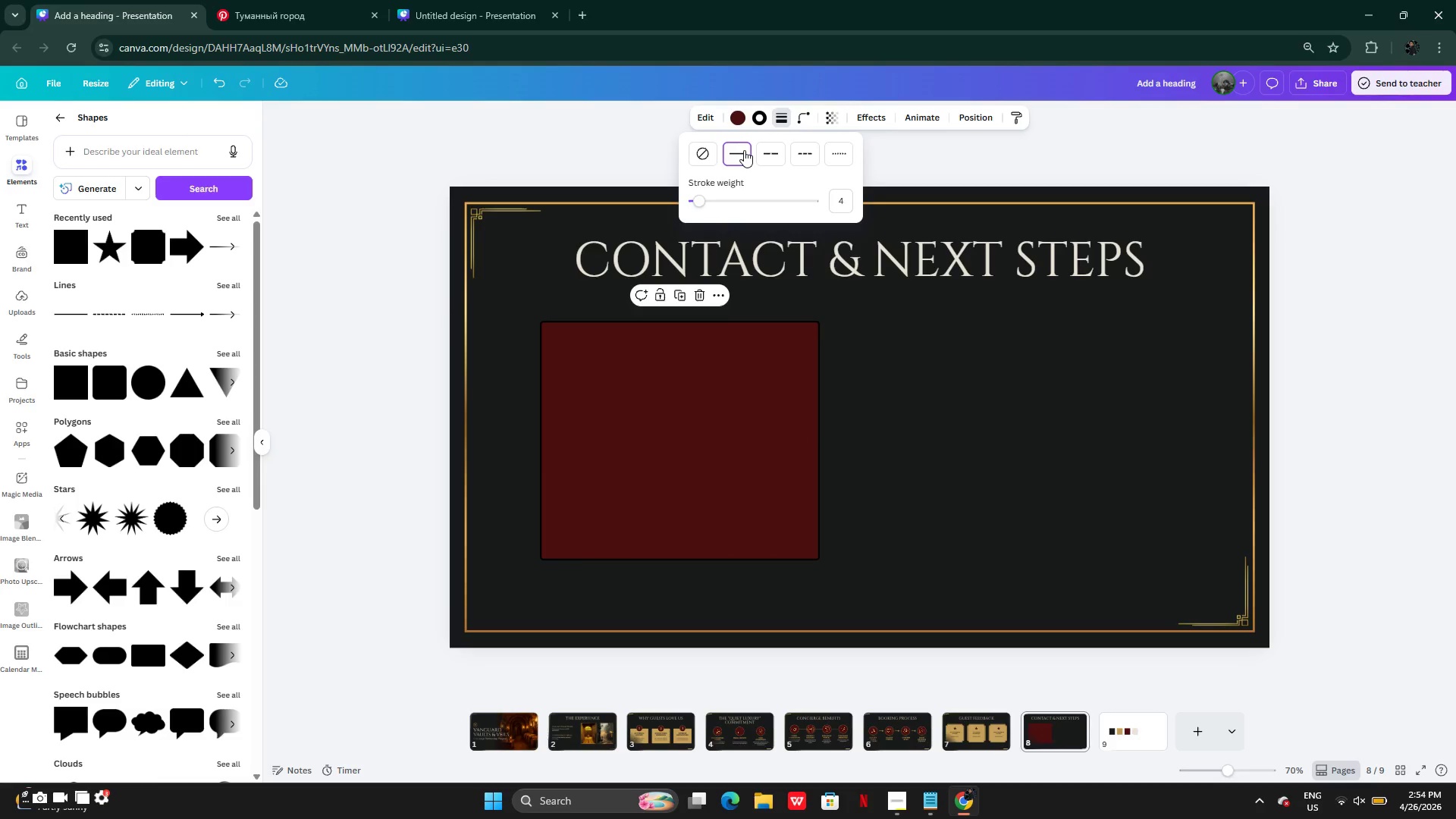 
left_click([760, 114])
 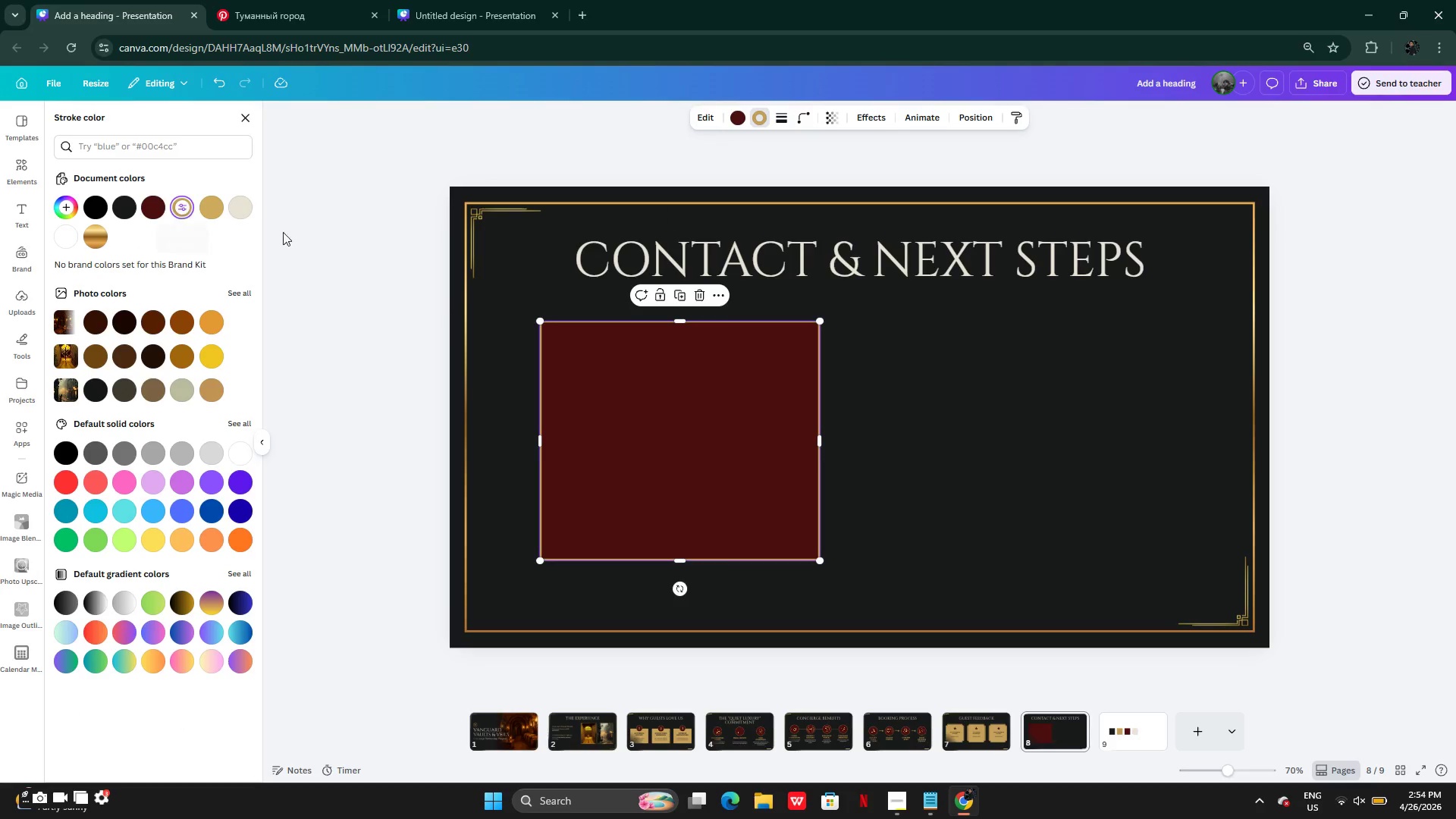 
left_click([1018, 435])
 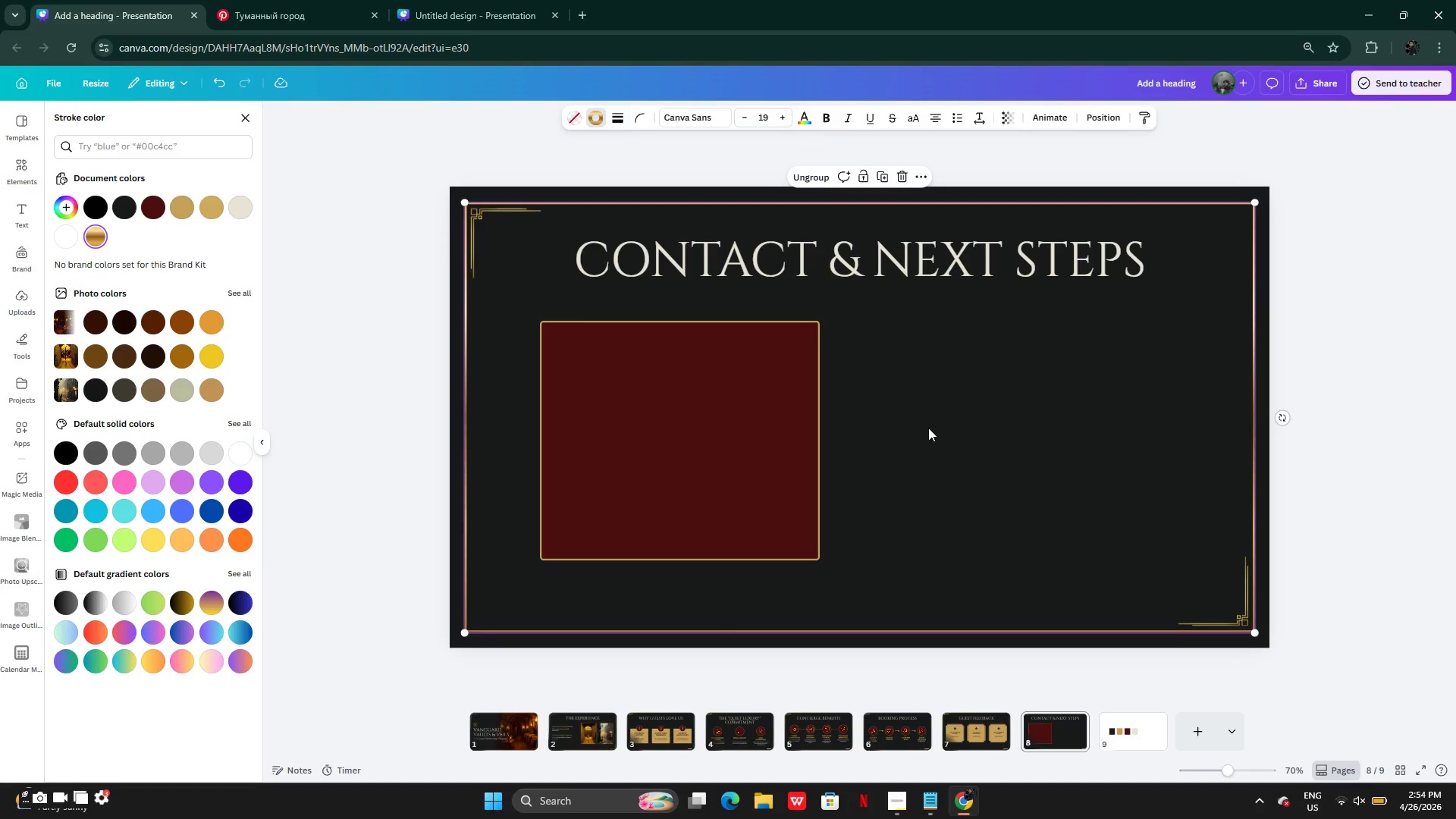 
left_click_drag(start_coordinate=[763, 445], to_coordinate=[758, 438])
 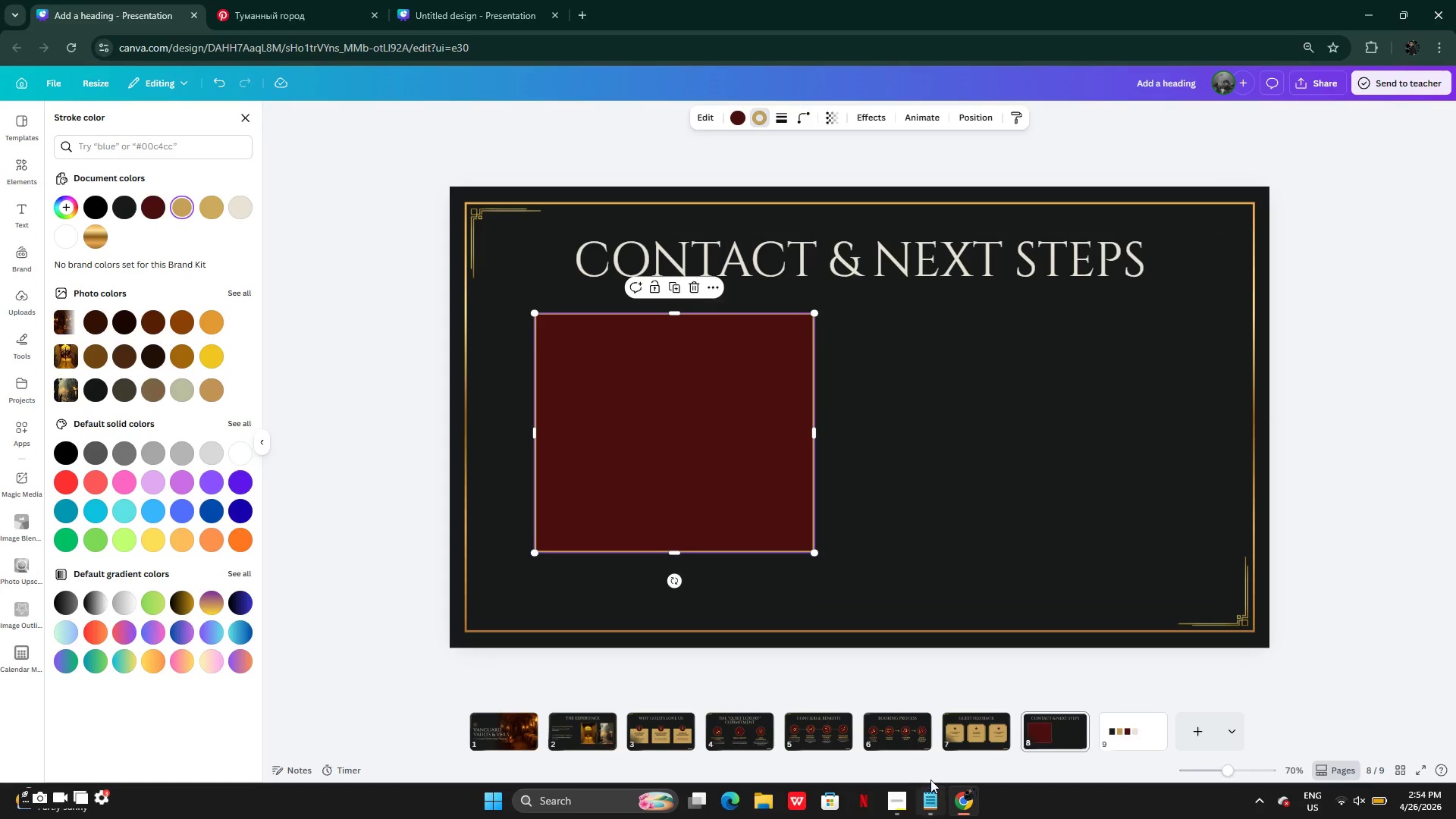 
left_click([925, 805])
 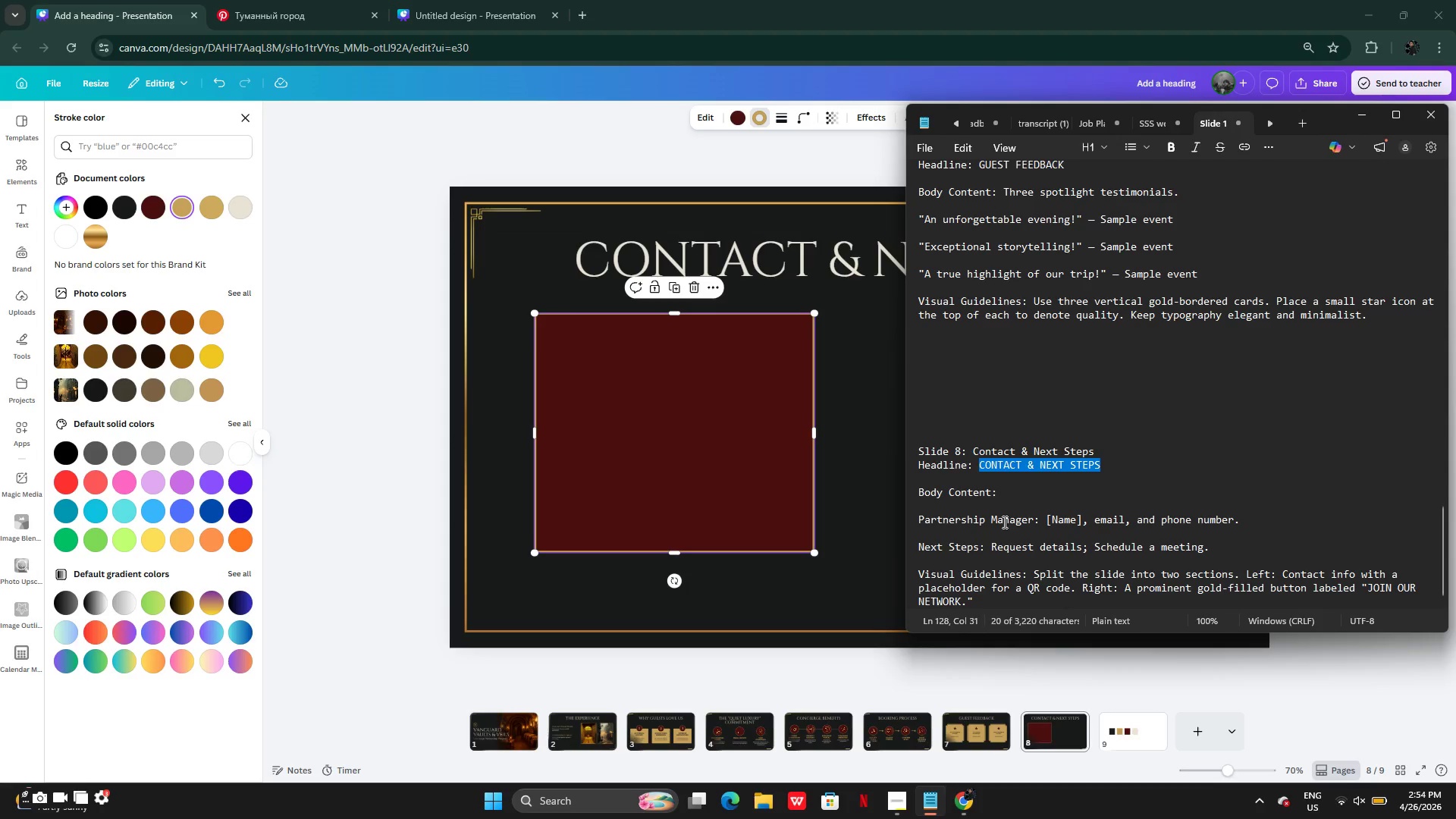 
scroll: coordinate [1003, 522], scroll_direction: down, amount: 9.0
 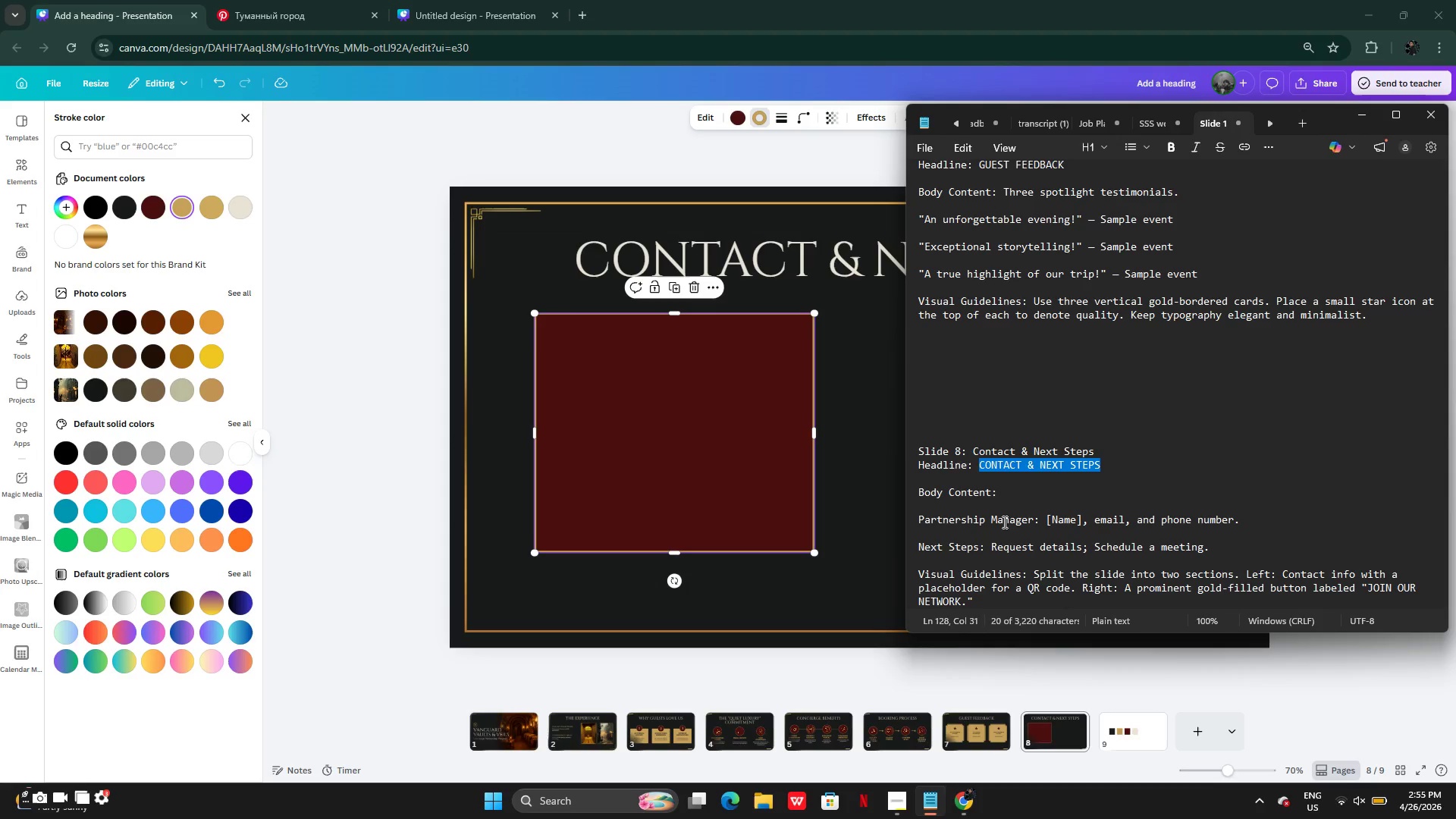 
wait(5.28)
 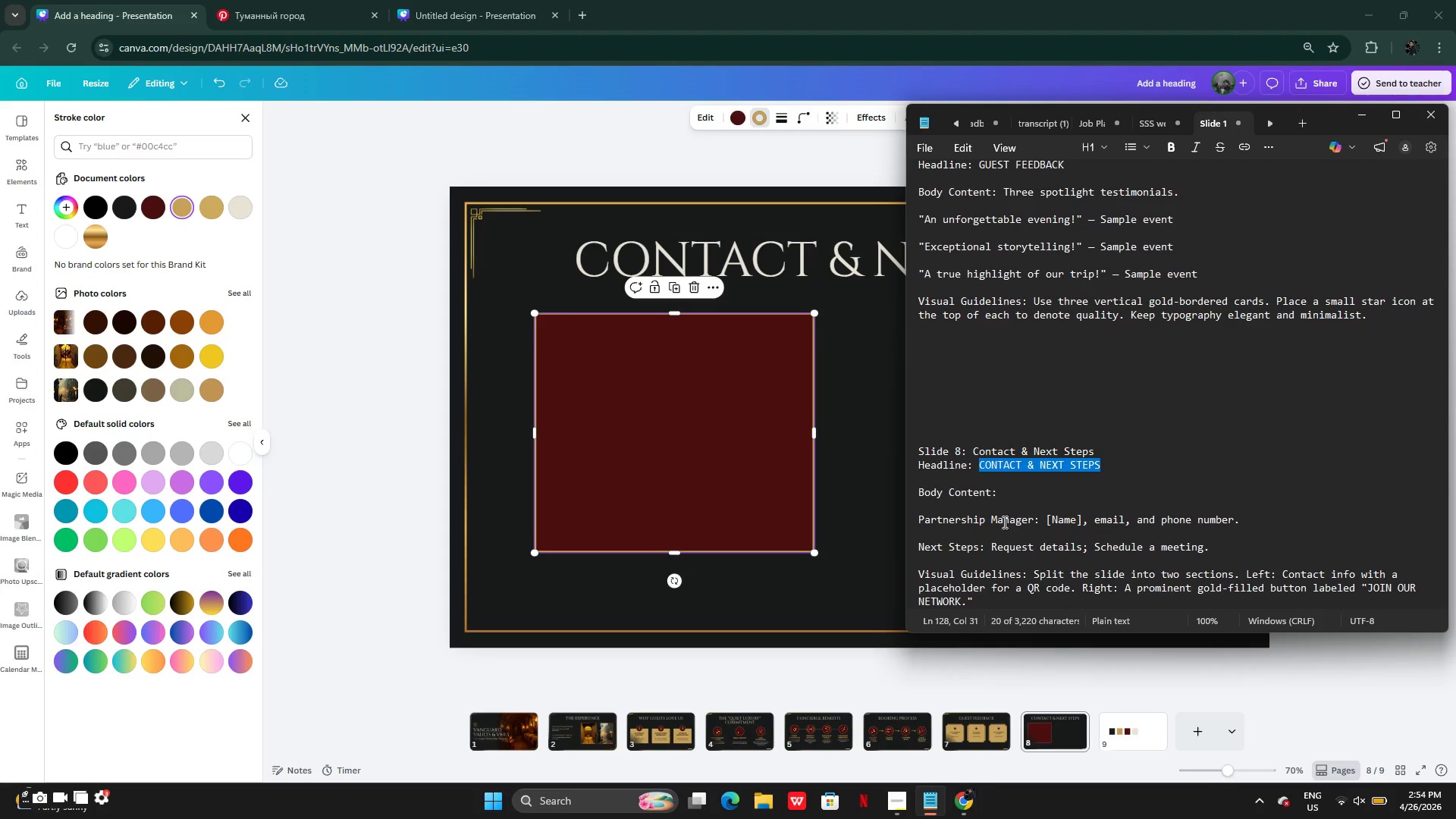 
scroll: coordinate [1003, 522], scroll_direction: down, amount: 1.0
 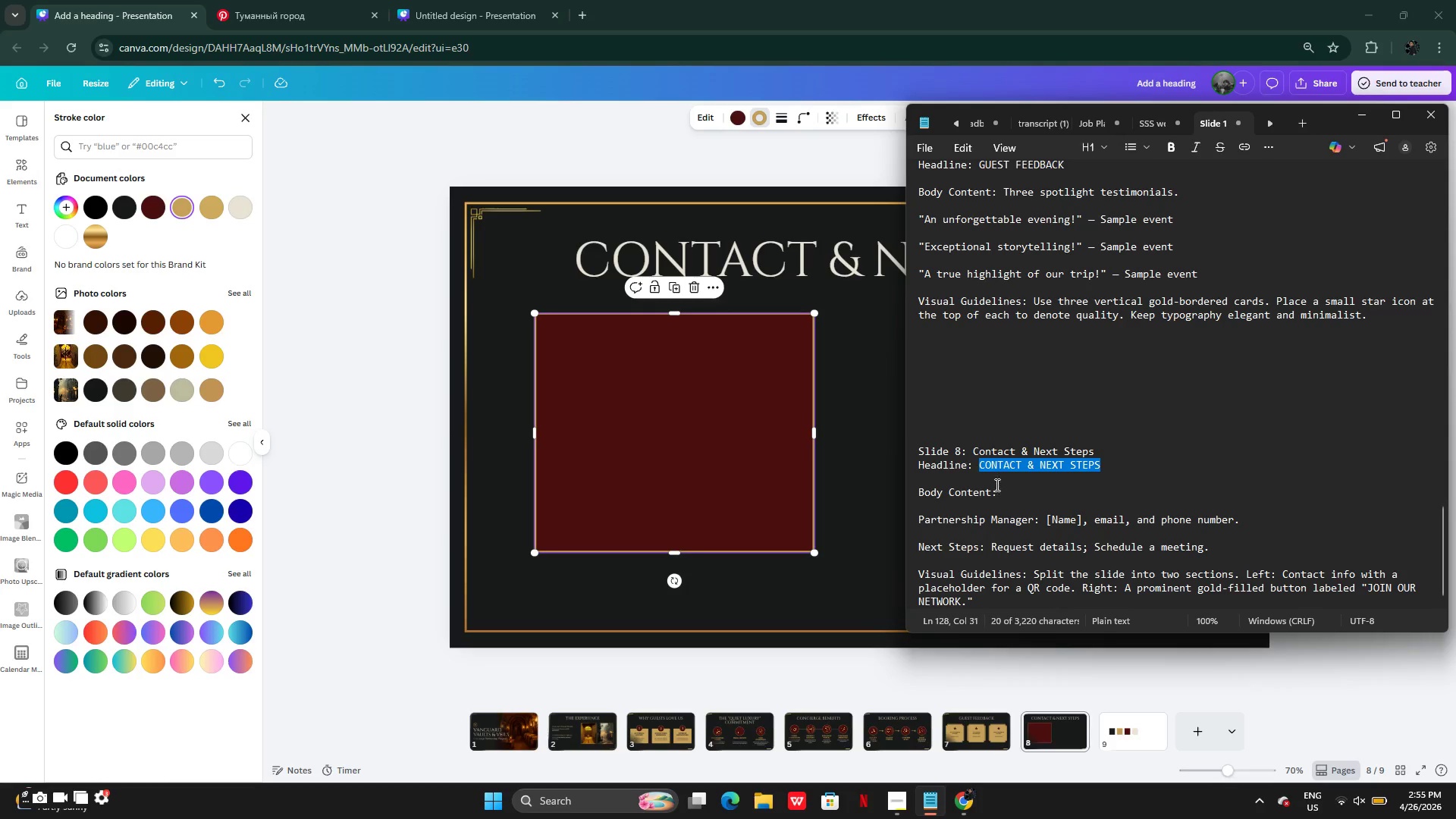 
left_click([836, 510])
 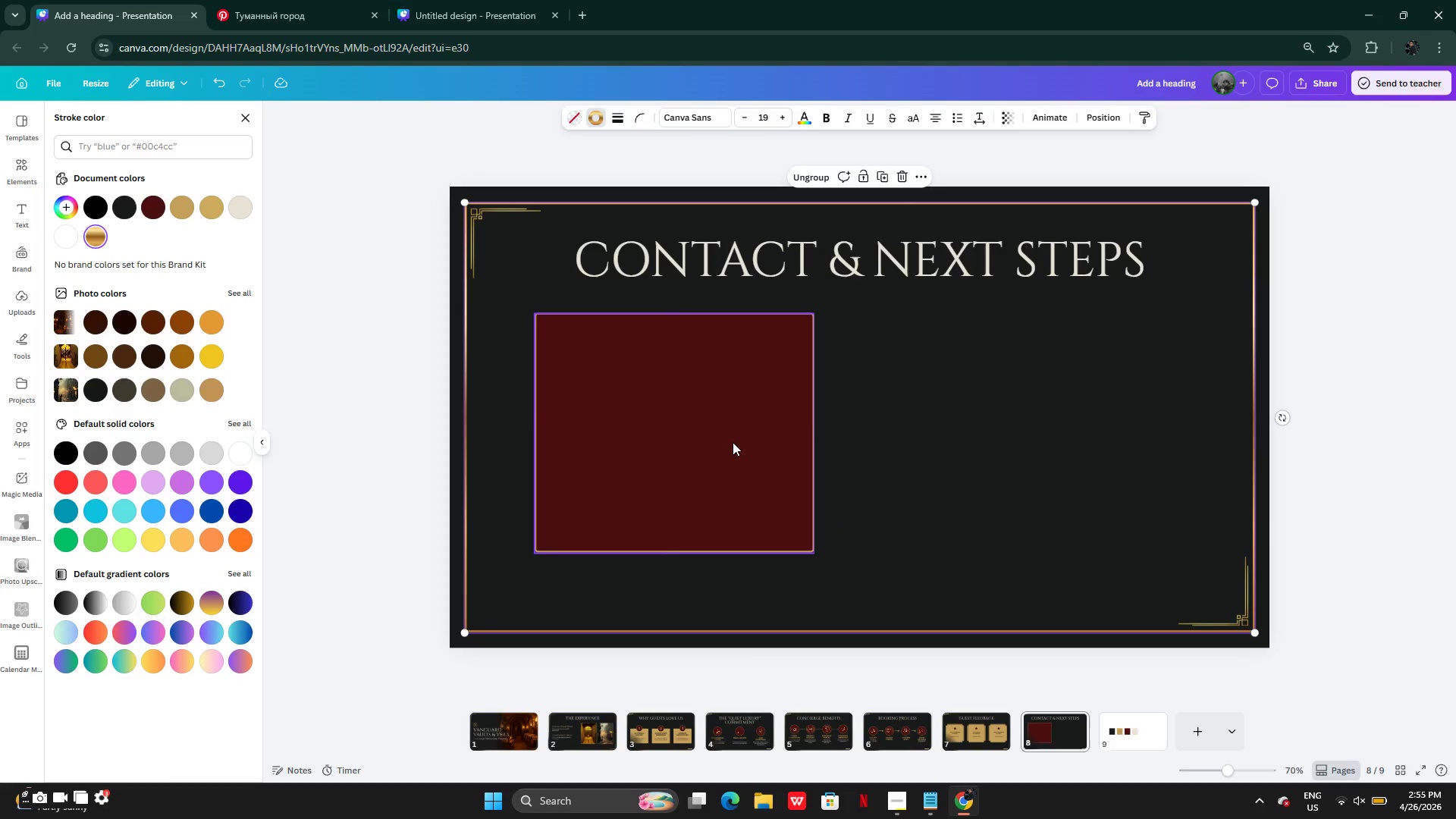 
left_click_drag(start_coordinate=[733, 442], to_coordinate=[733, 451])
 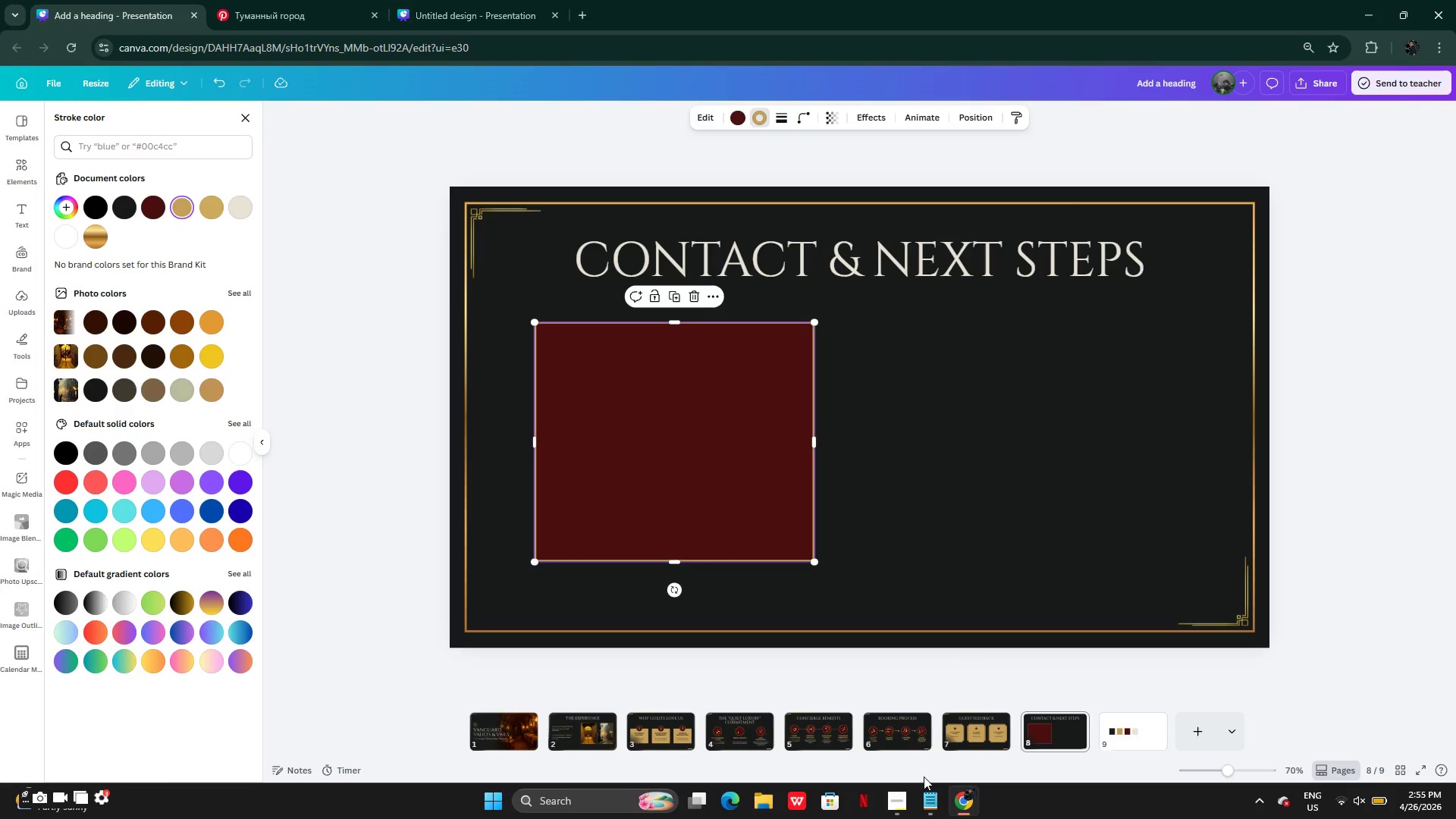 
left_click([956, 728])
 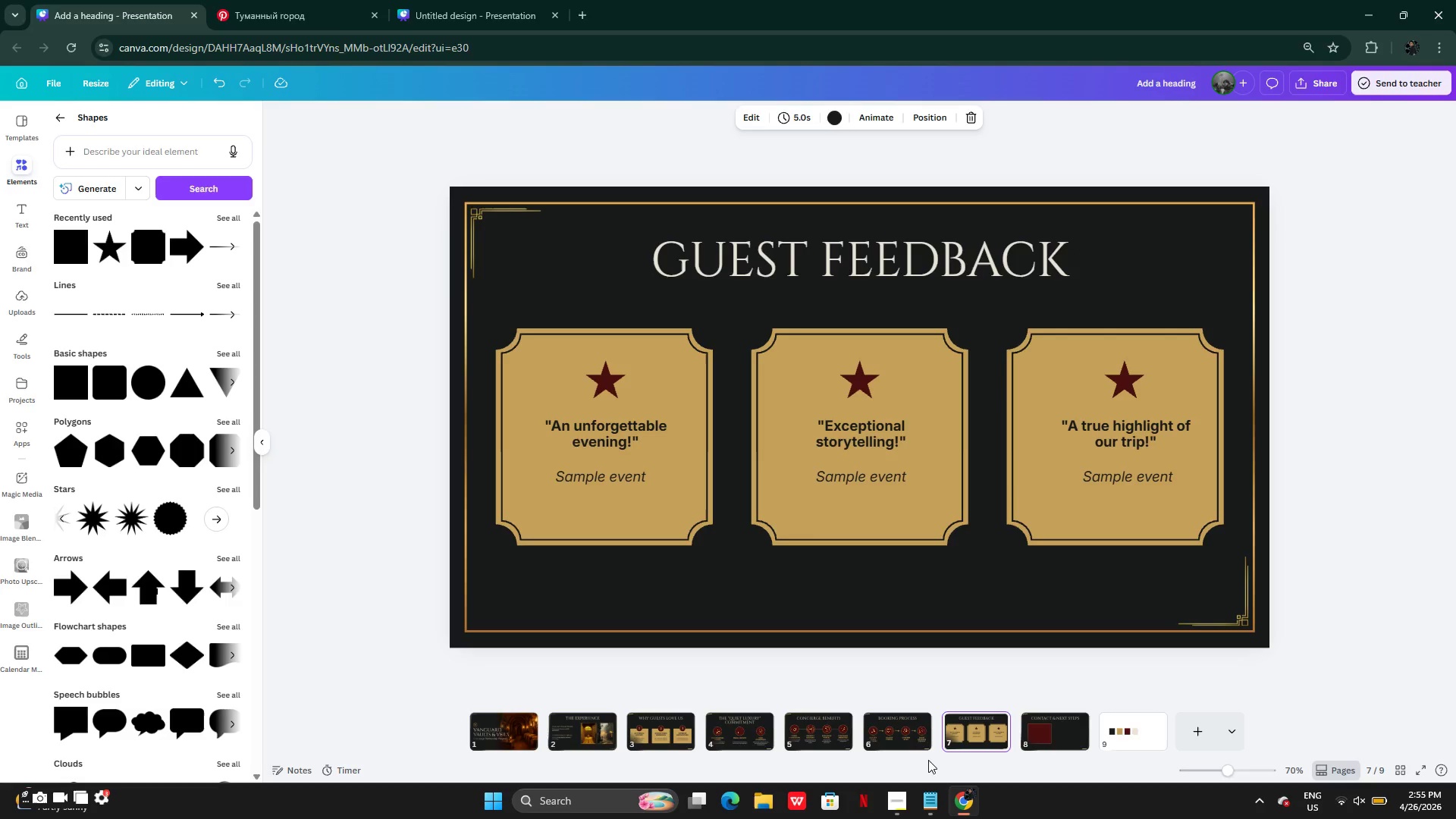 
left_click([946, 736])
 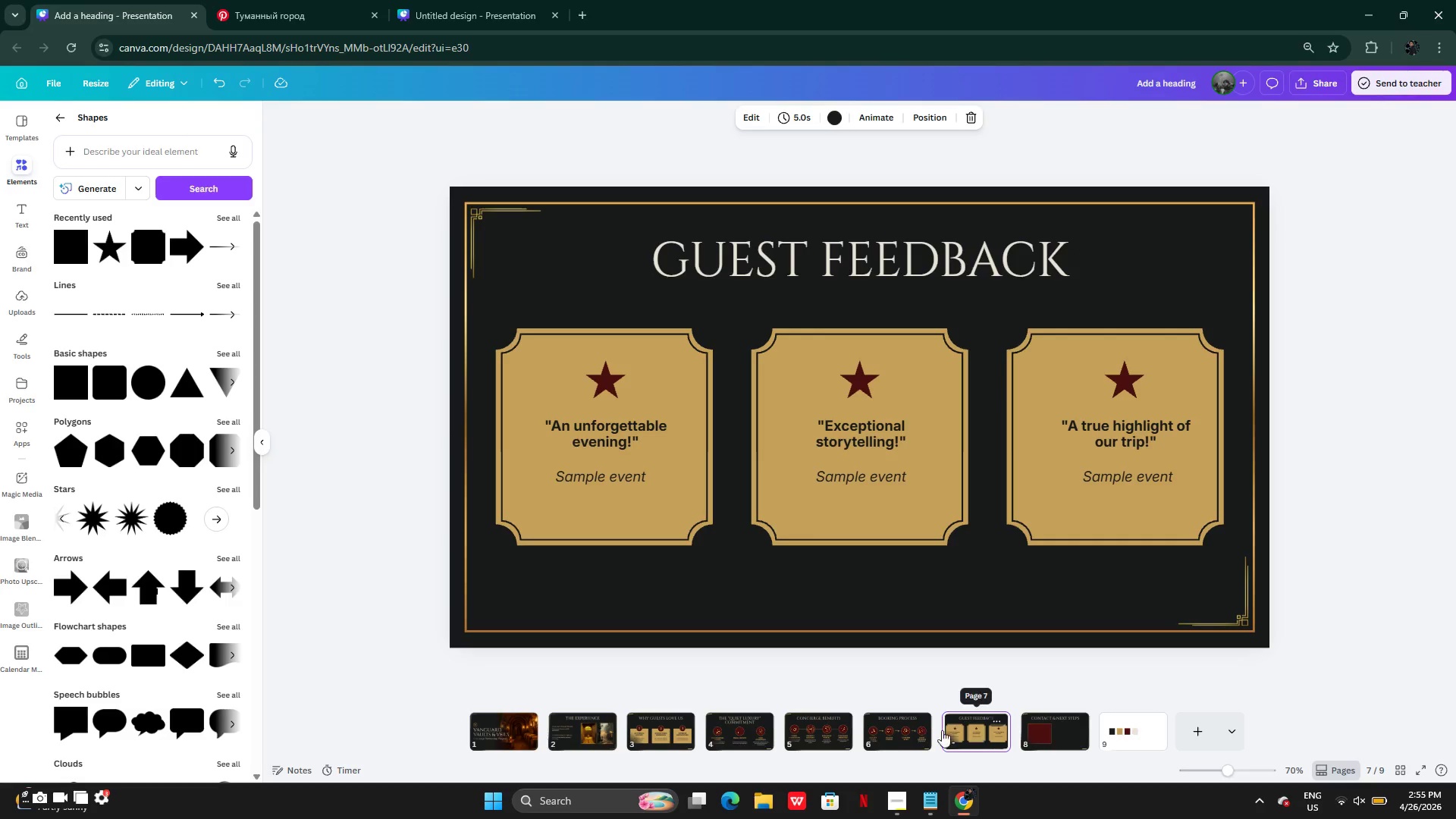 
left_click([880, 730])
 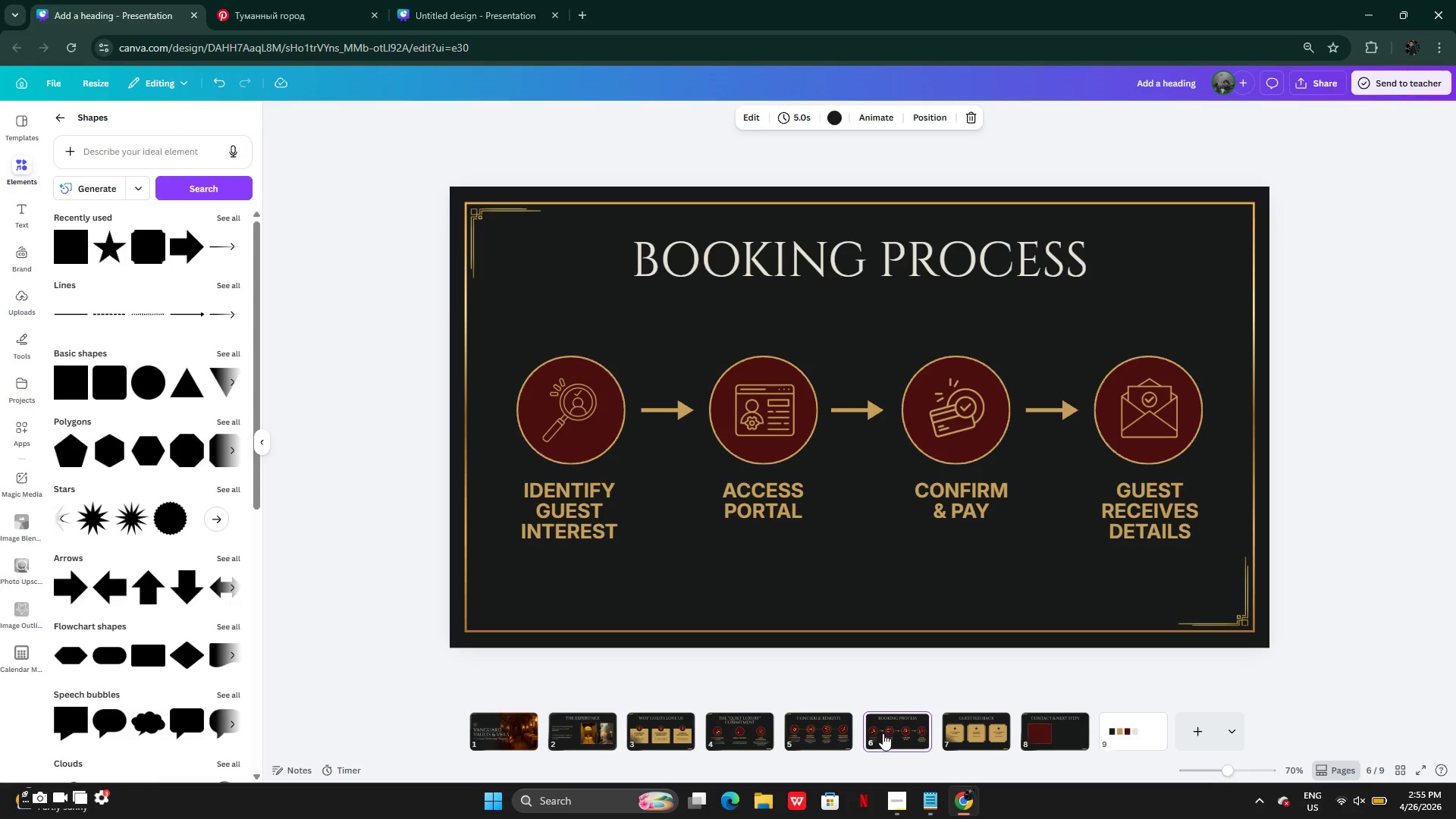 
left_click([683, 736])
 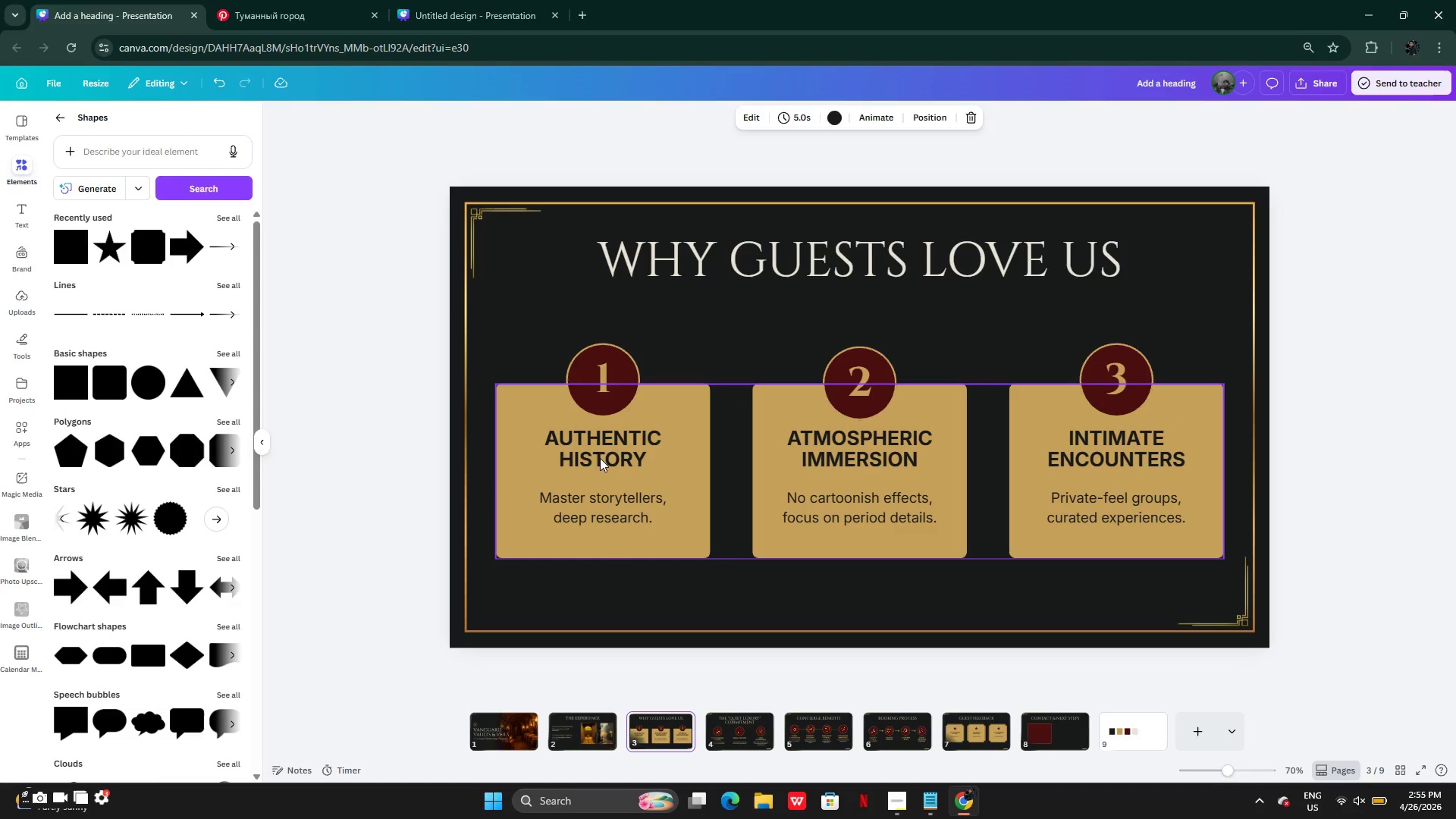 
left_click([612, 435])
 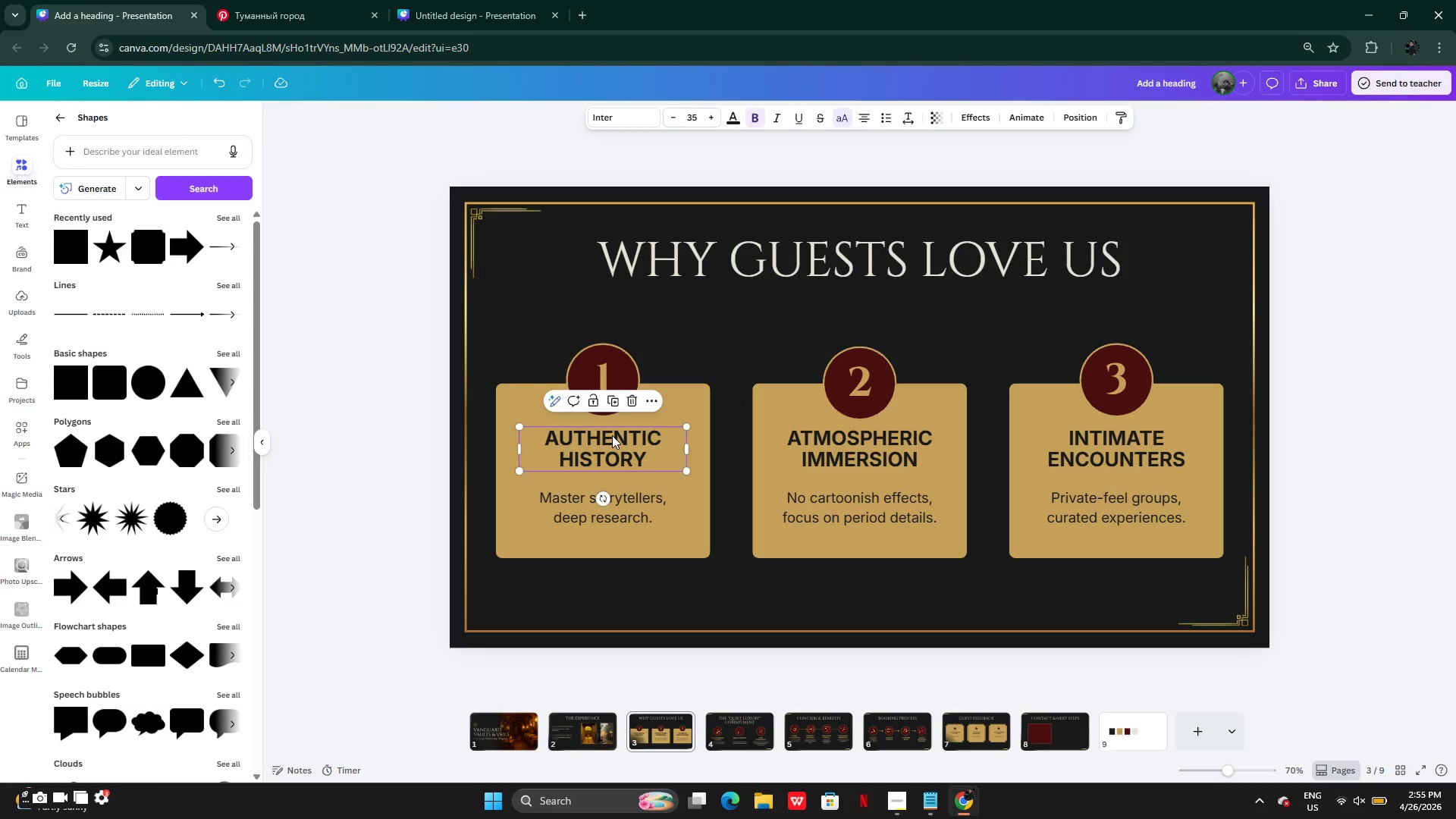 
key(Control+C)
 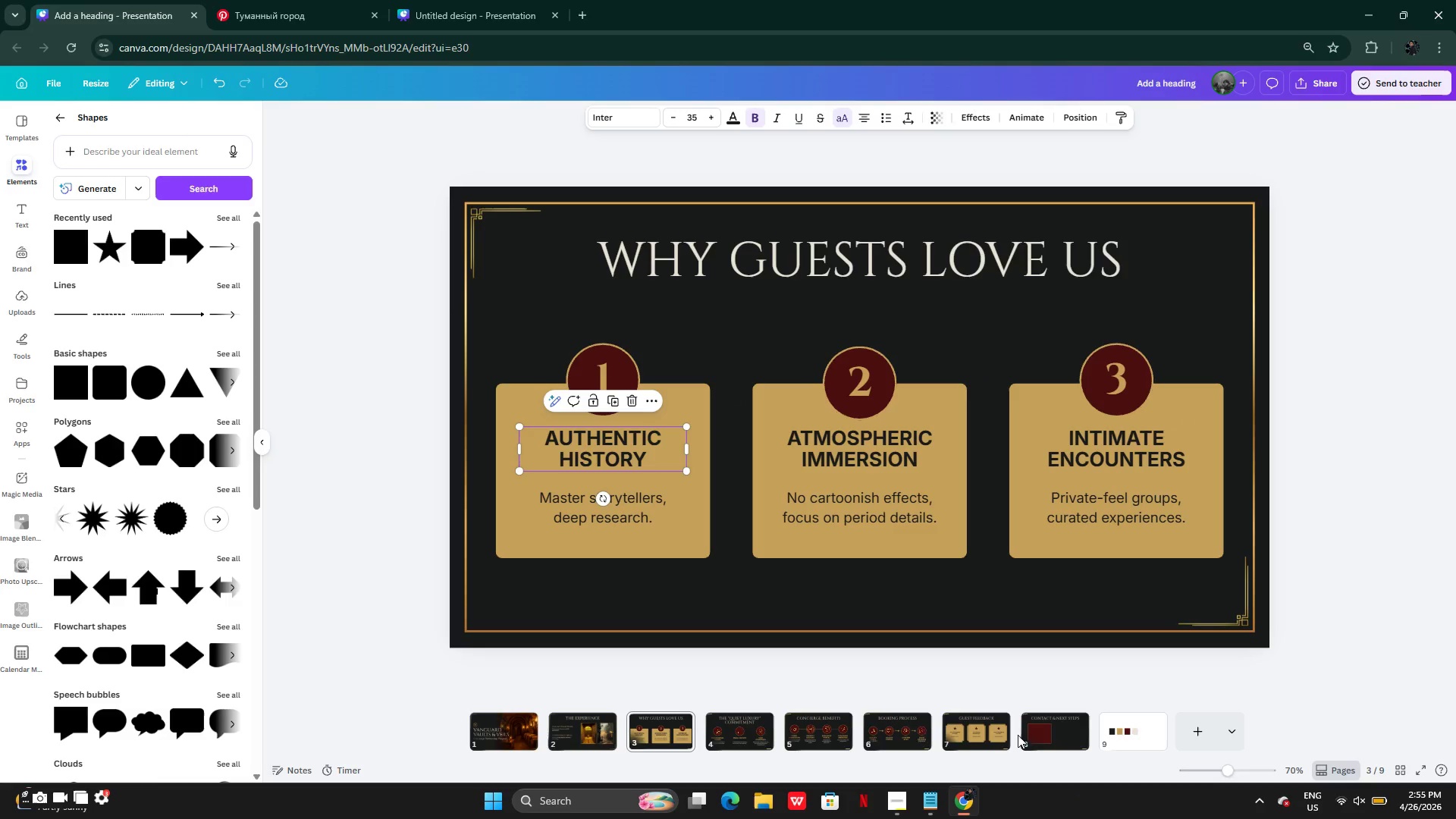 
left_click([1040, 727])
 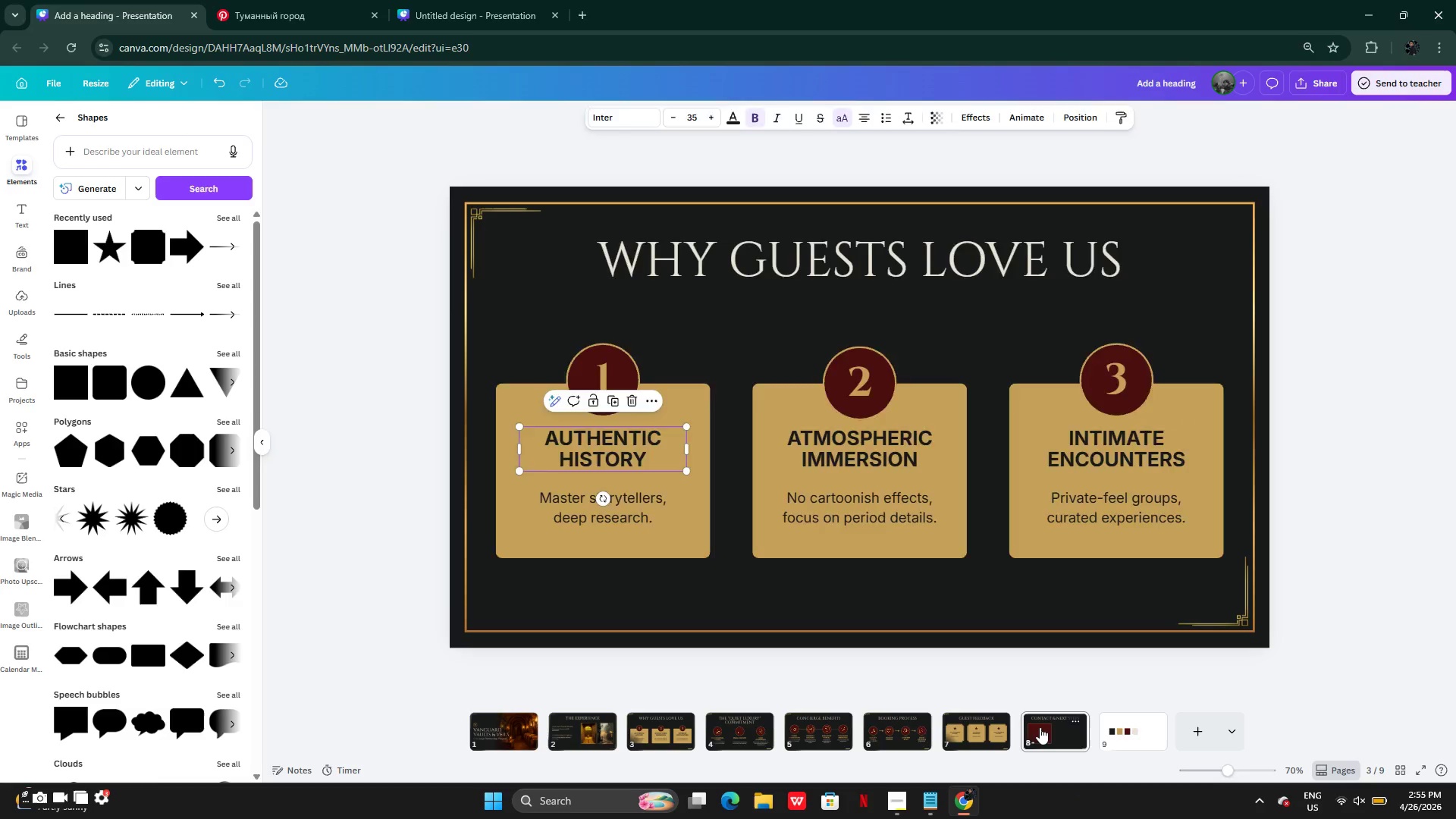 
key(Control+V)
 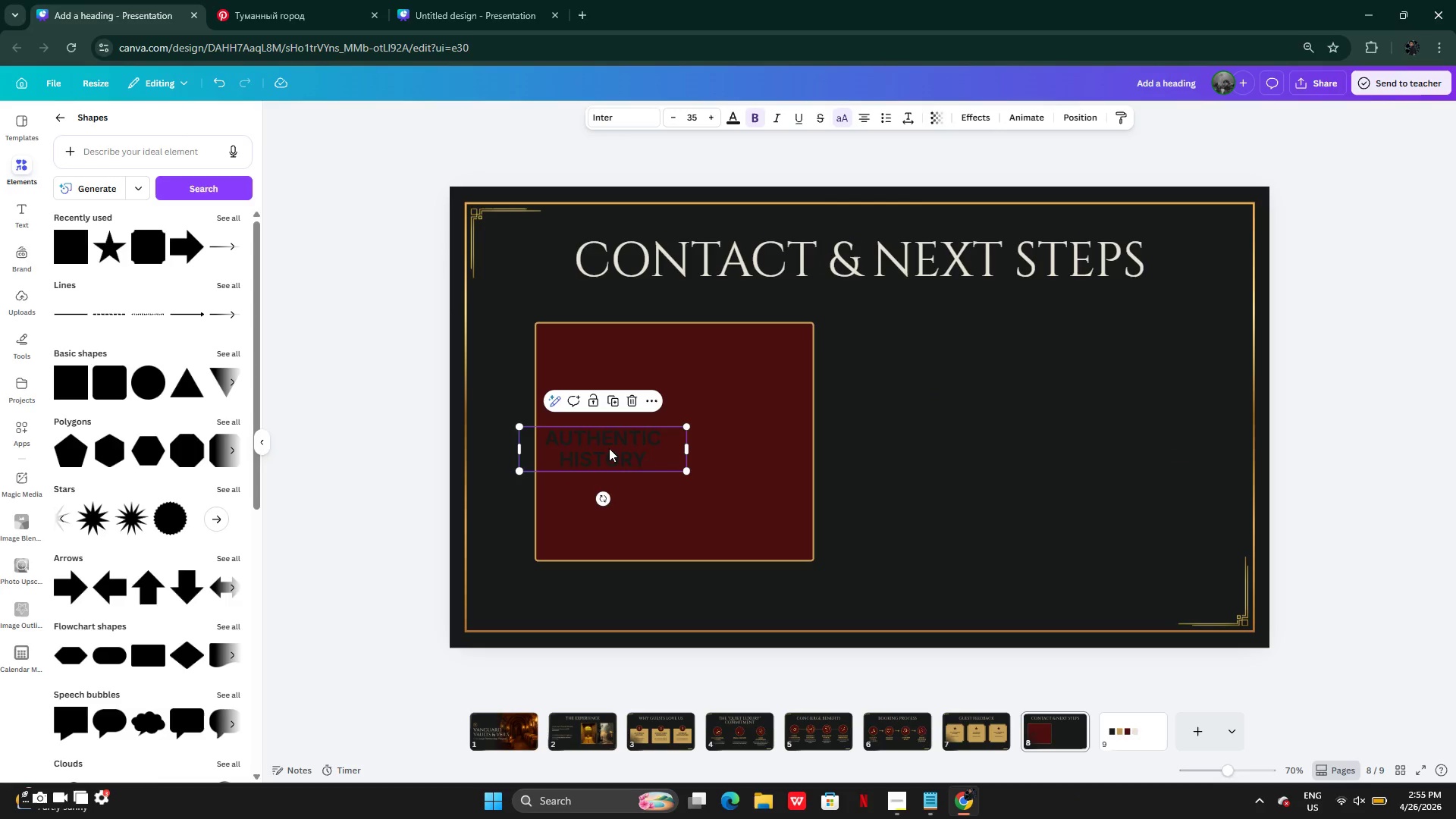 
left_click_drag(start_coordinate=[617, 460], to_coordinate=[679, 376])
 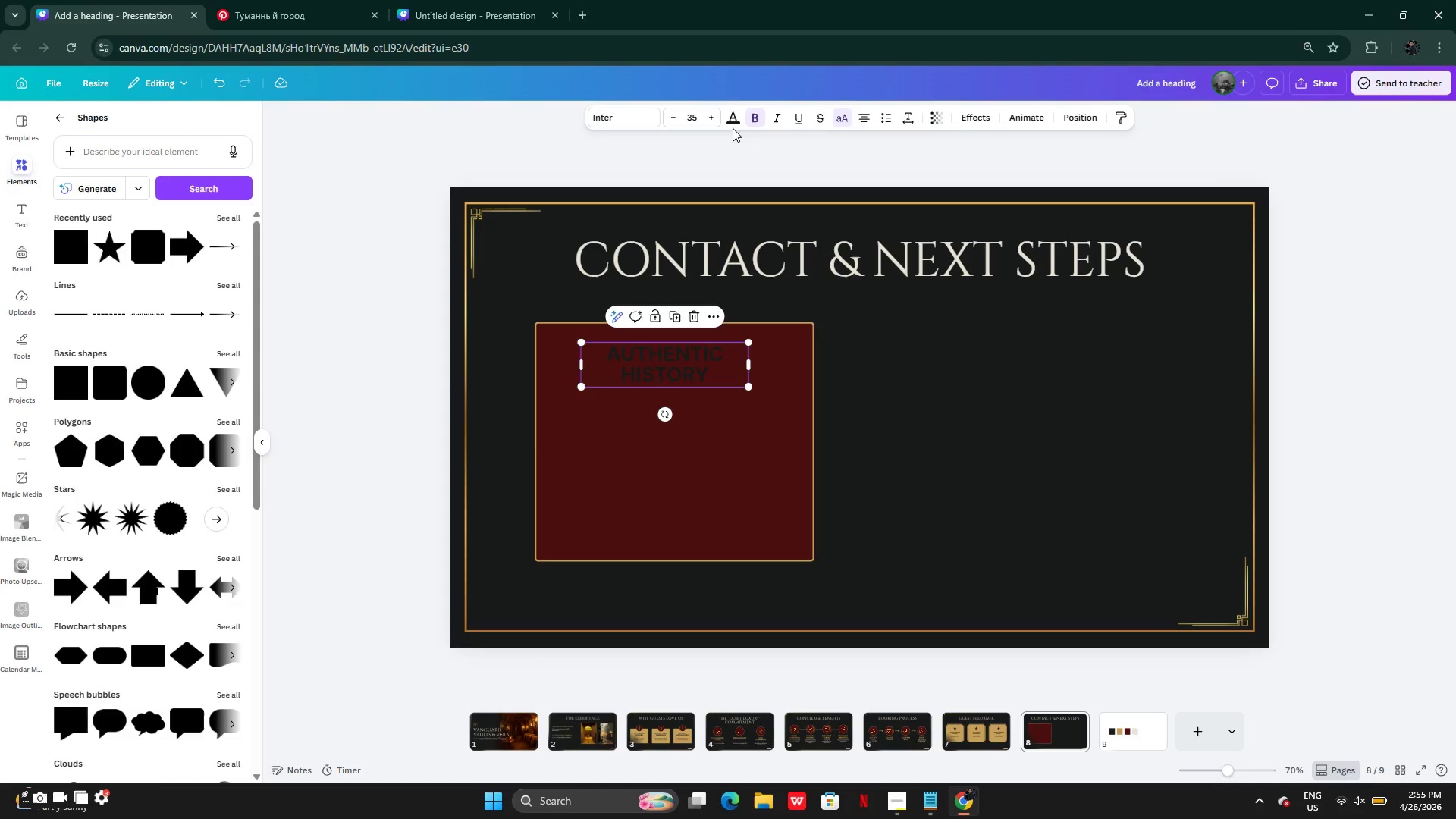 
left_click([736, 121])
 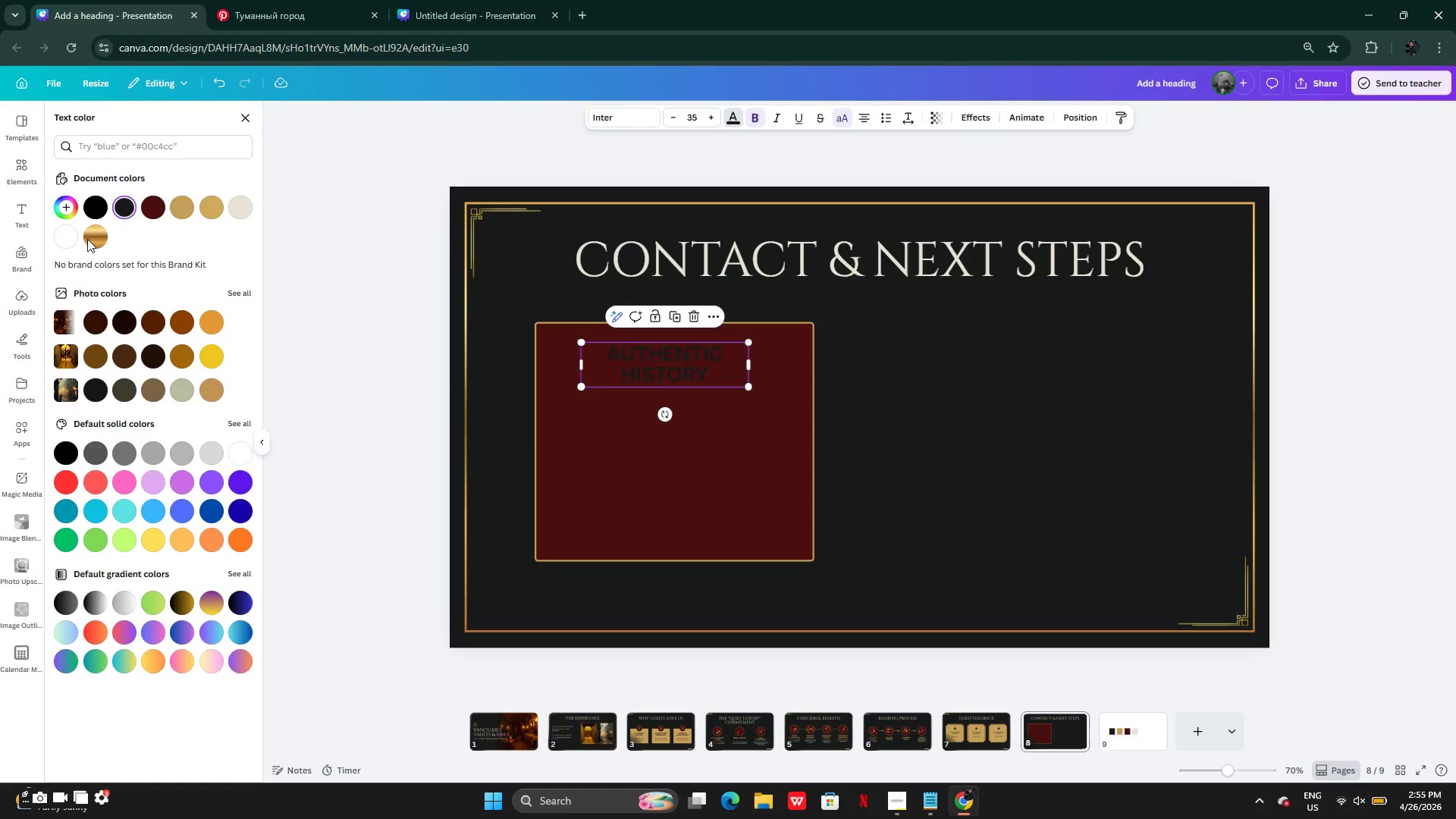 
left_click([242, 206])
 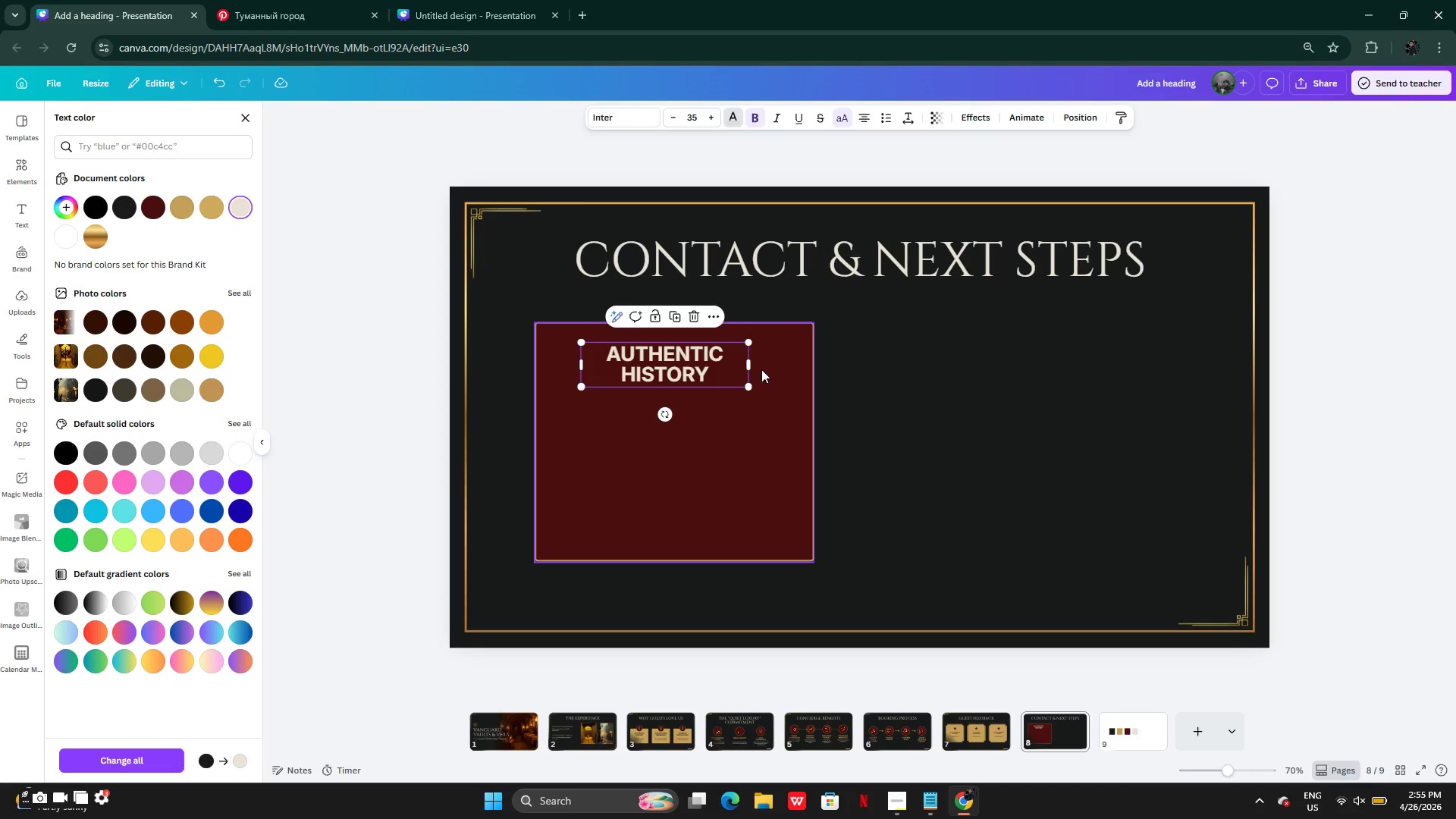 
left_click_drag(start_coordinate=[757, 367], to_coordinate=[820, 365])
 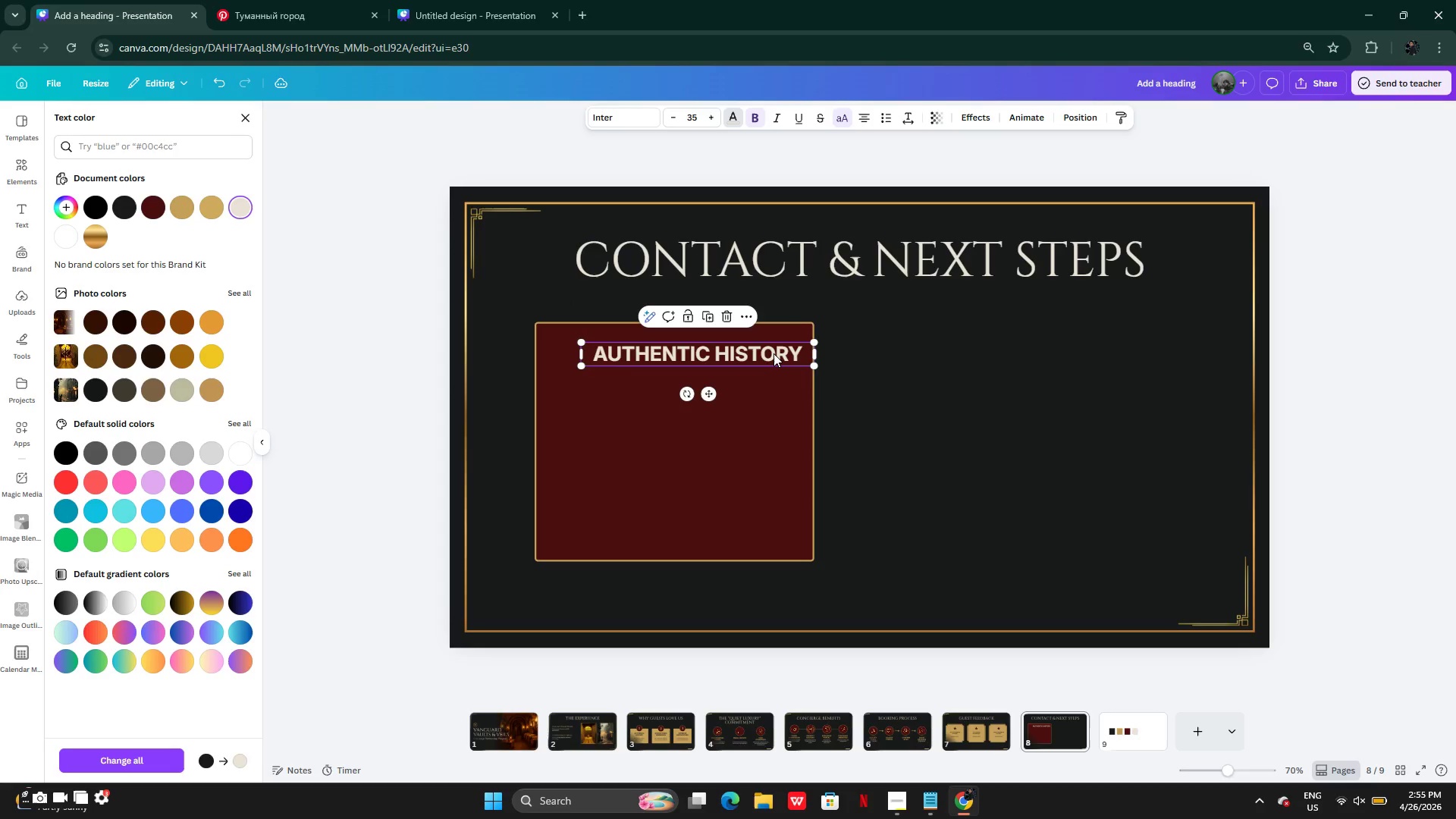 
left_click_drag(start_coordinate=[774, 353], to_coordinate=[749, 349])
 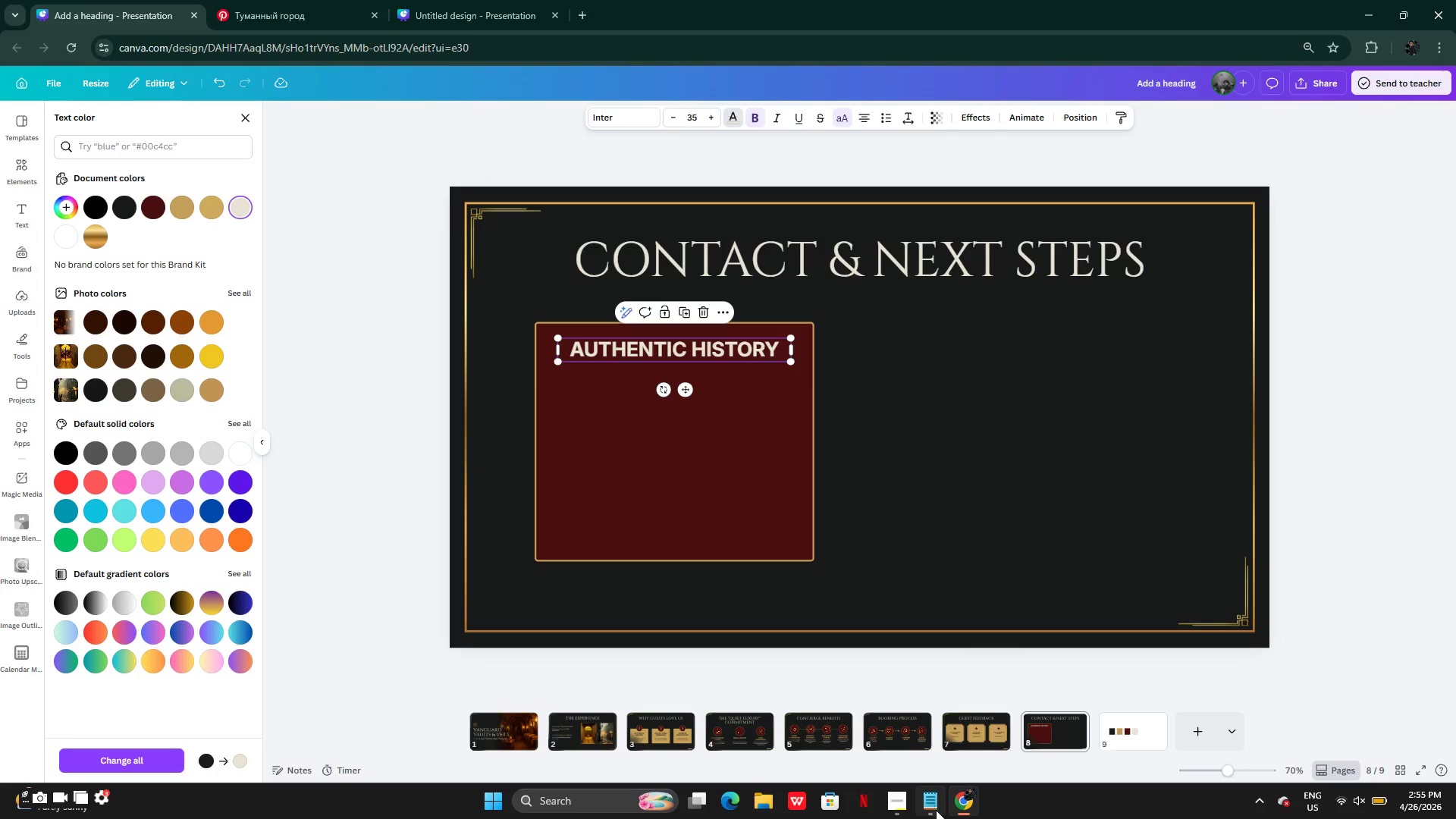 
left_click([934, 808])
 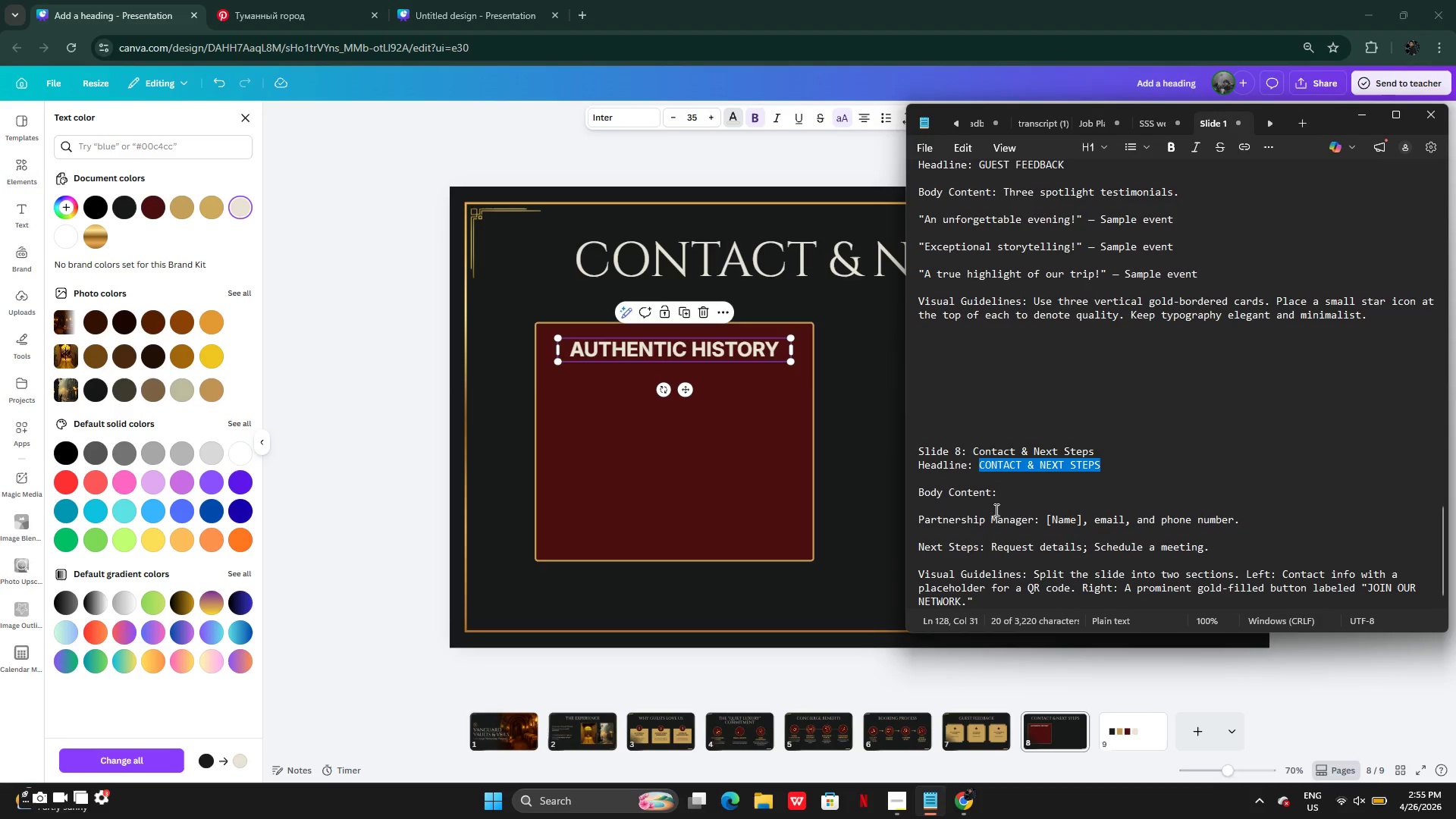 
left_click([985, 526])
 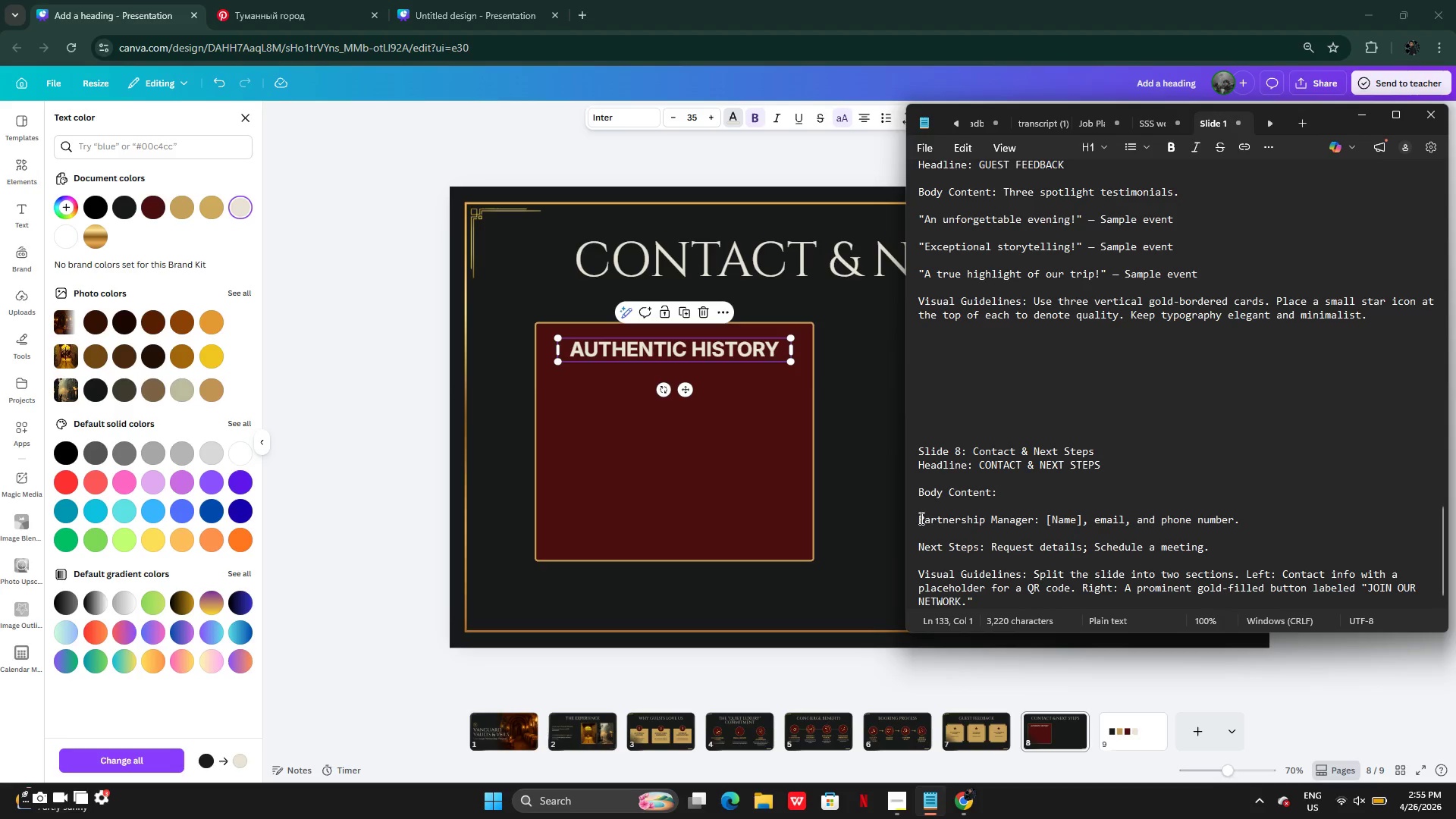 
left_click_drag(start_coordinate=[920, 518], to_coordinate=[1035, 515])
 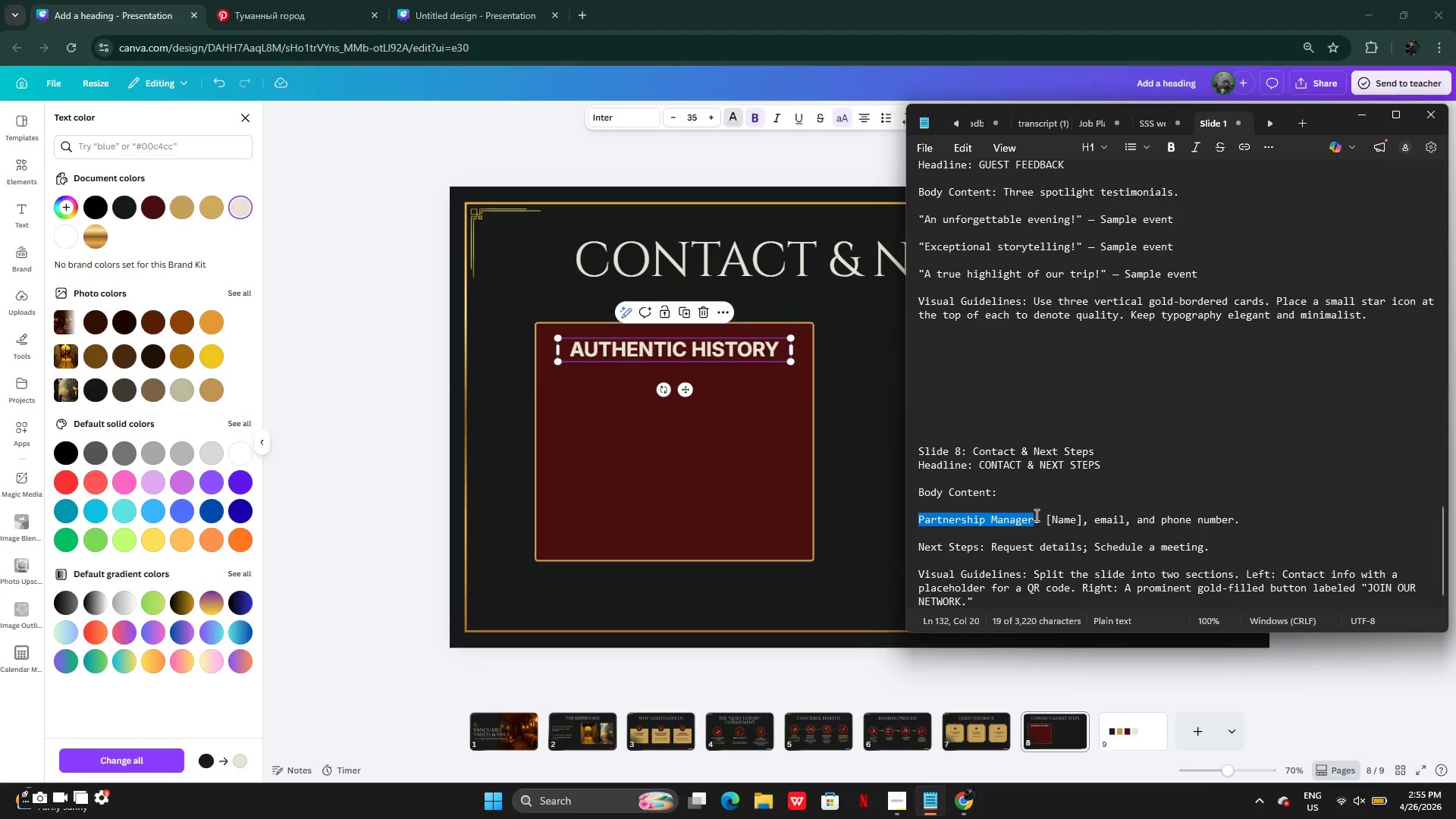 
key(Control+C)
 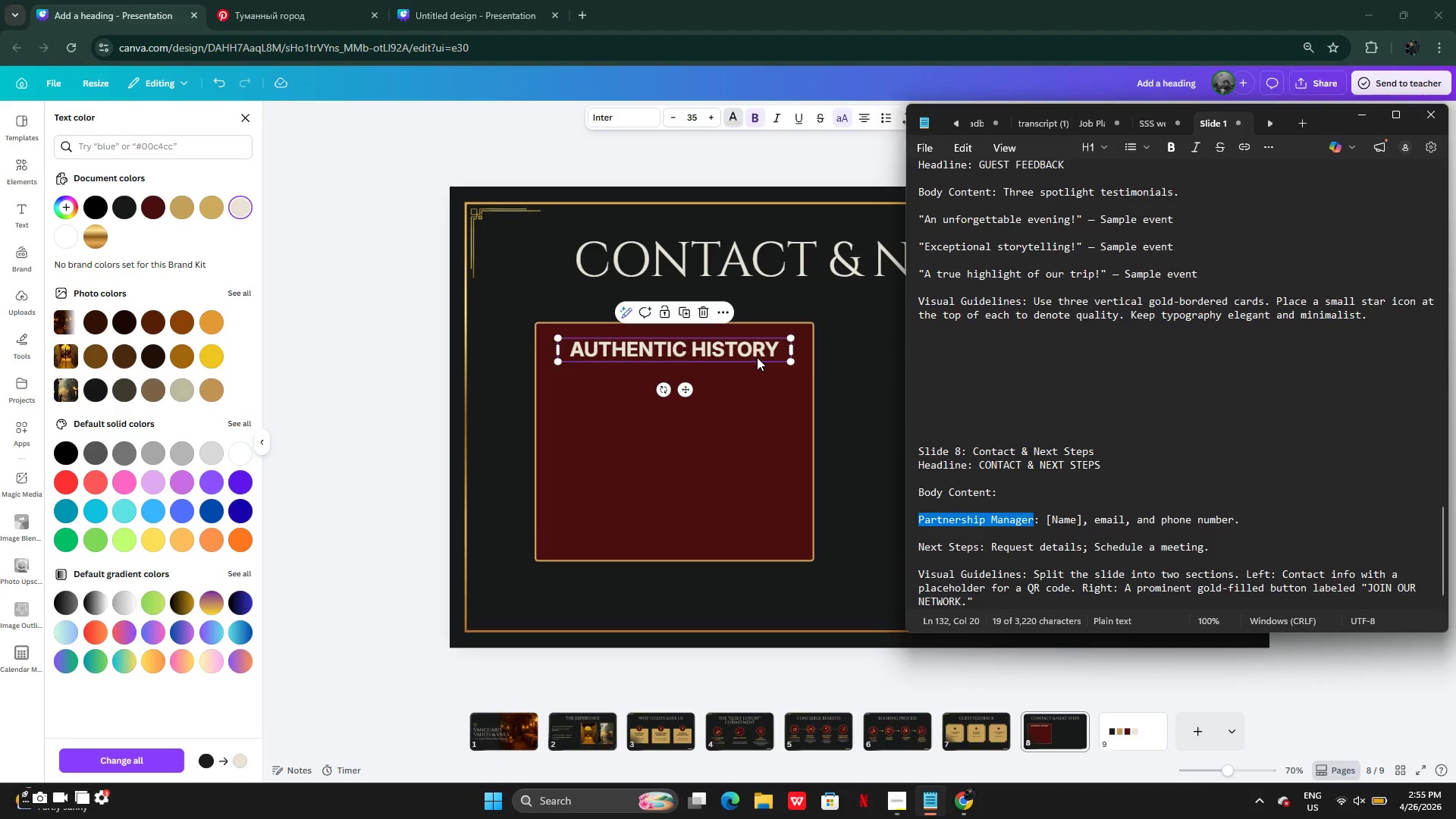 
double_click([756, 356])
 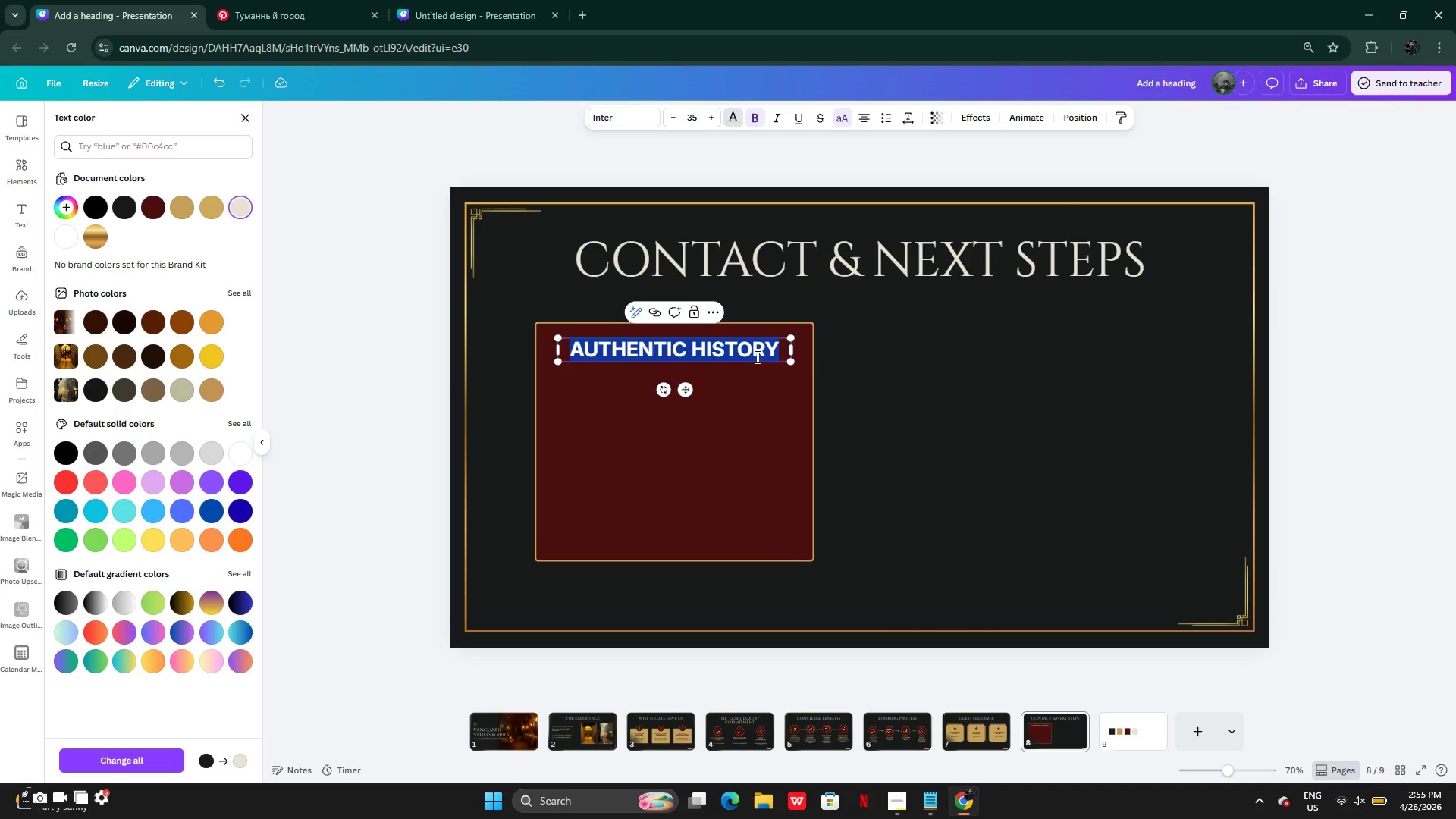 
key(Control+V)
 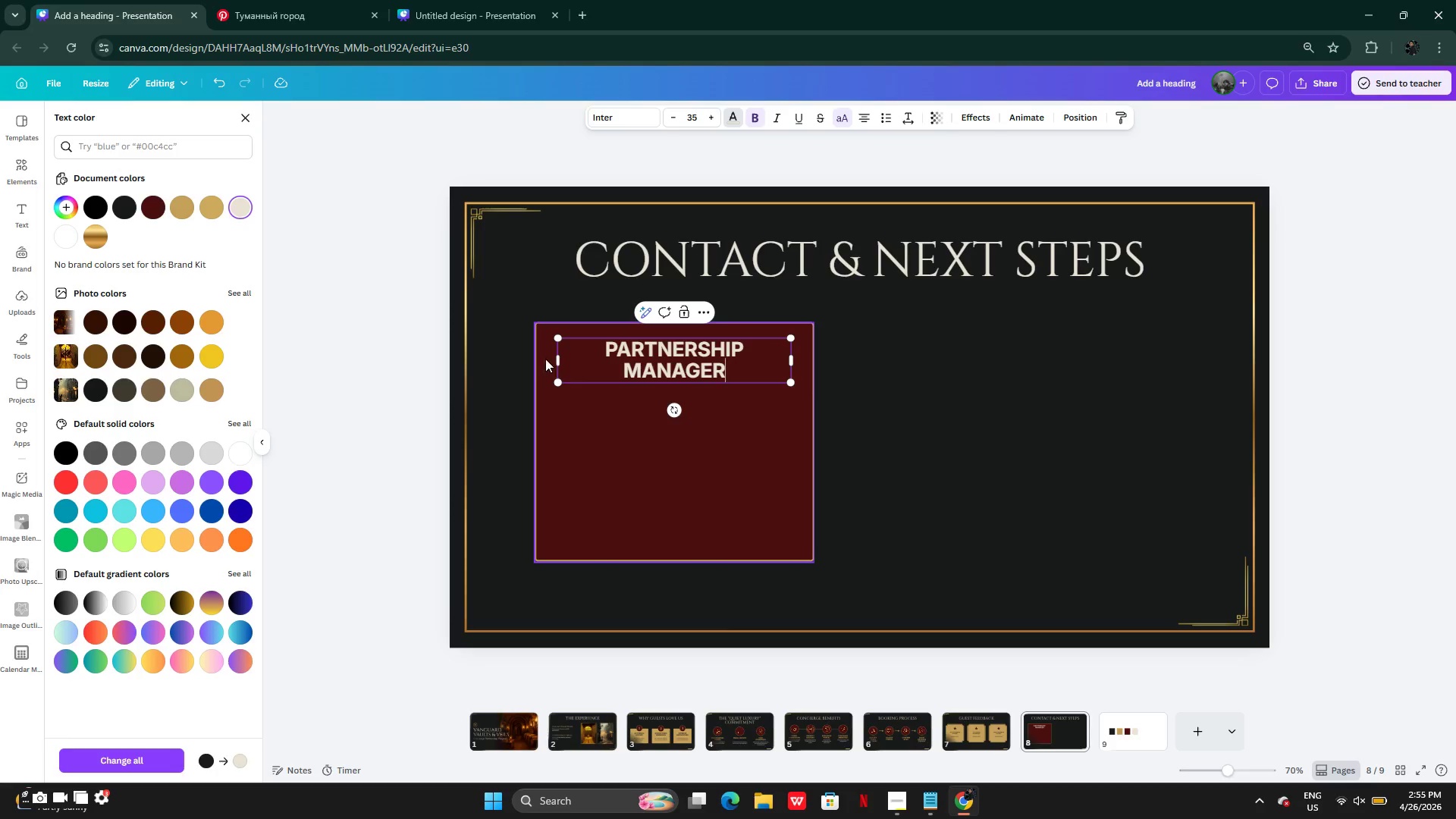 
left_click_drag(start_coordinate=[558, 360], to_coordinate=[541, 361])
 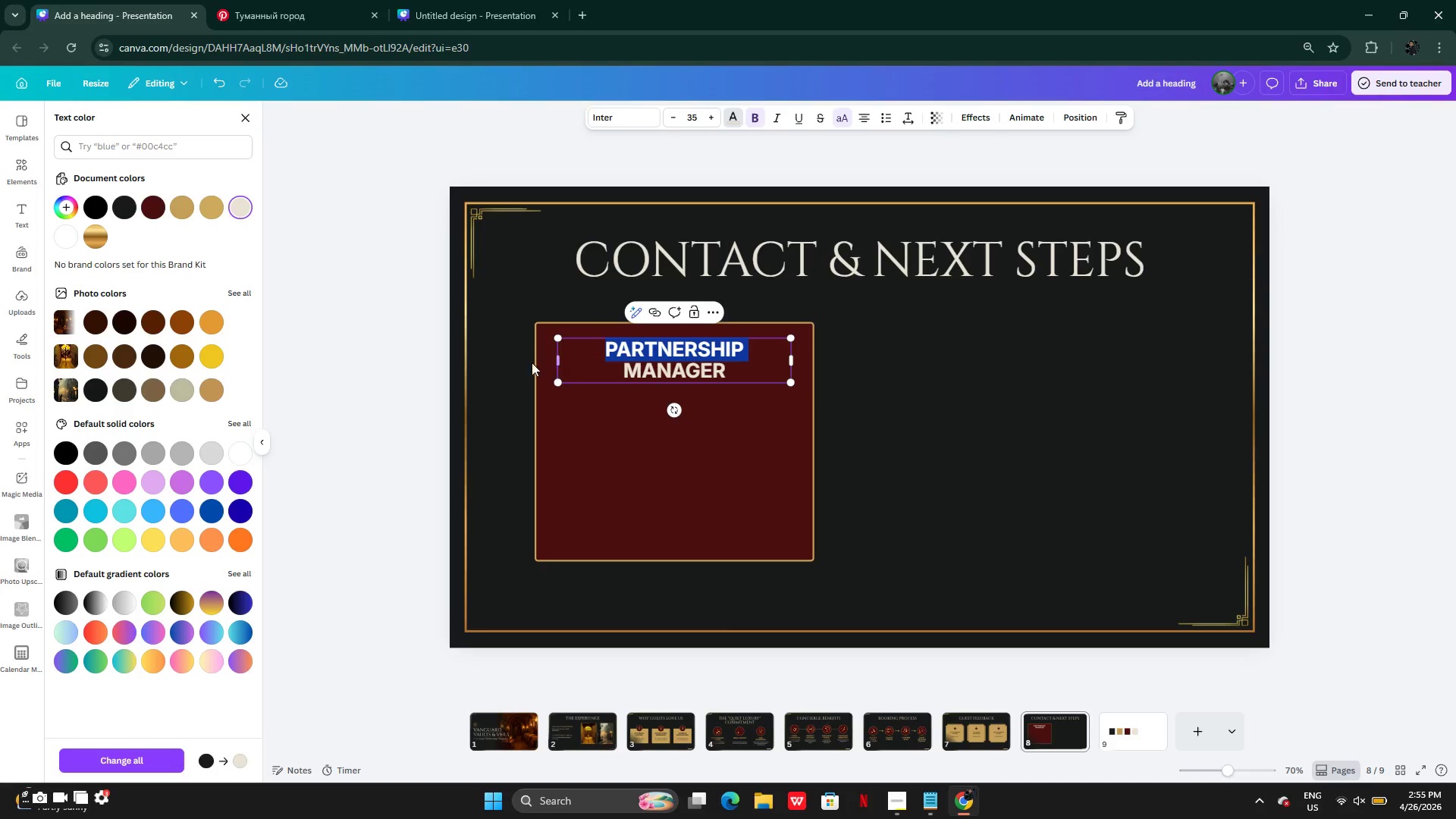 
left_click([508, 366])
 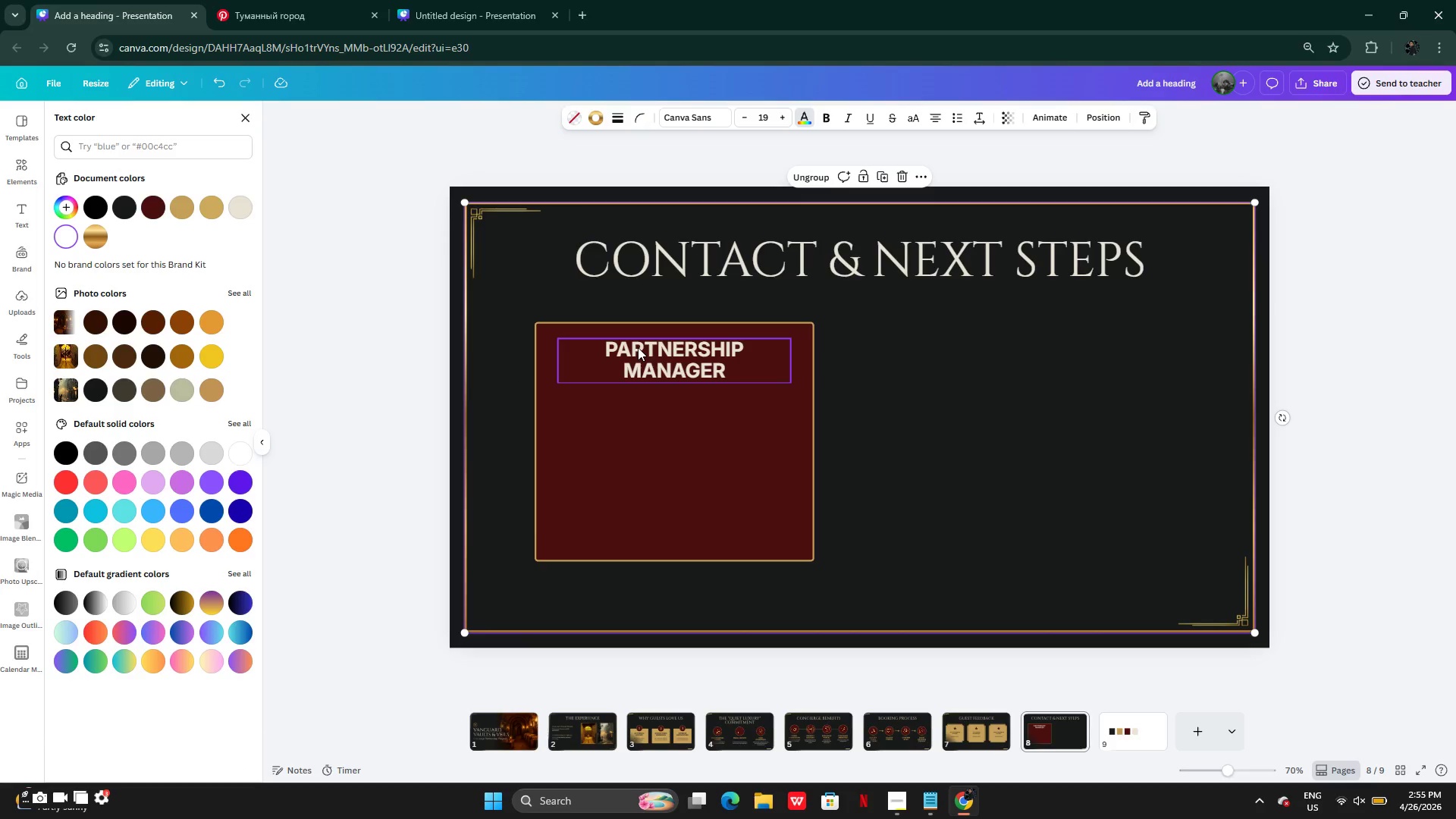 
left_click([641, 347])
 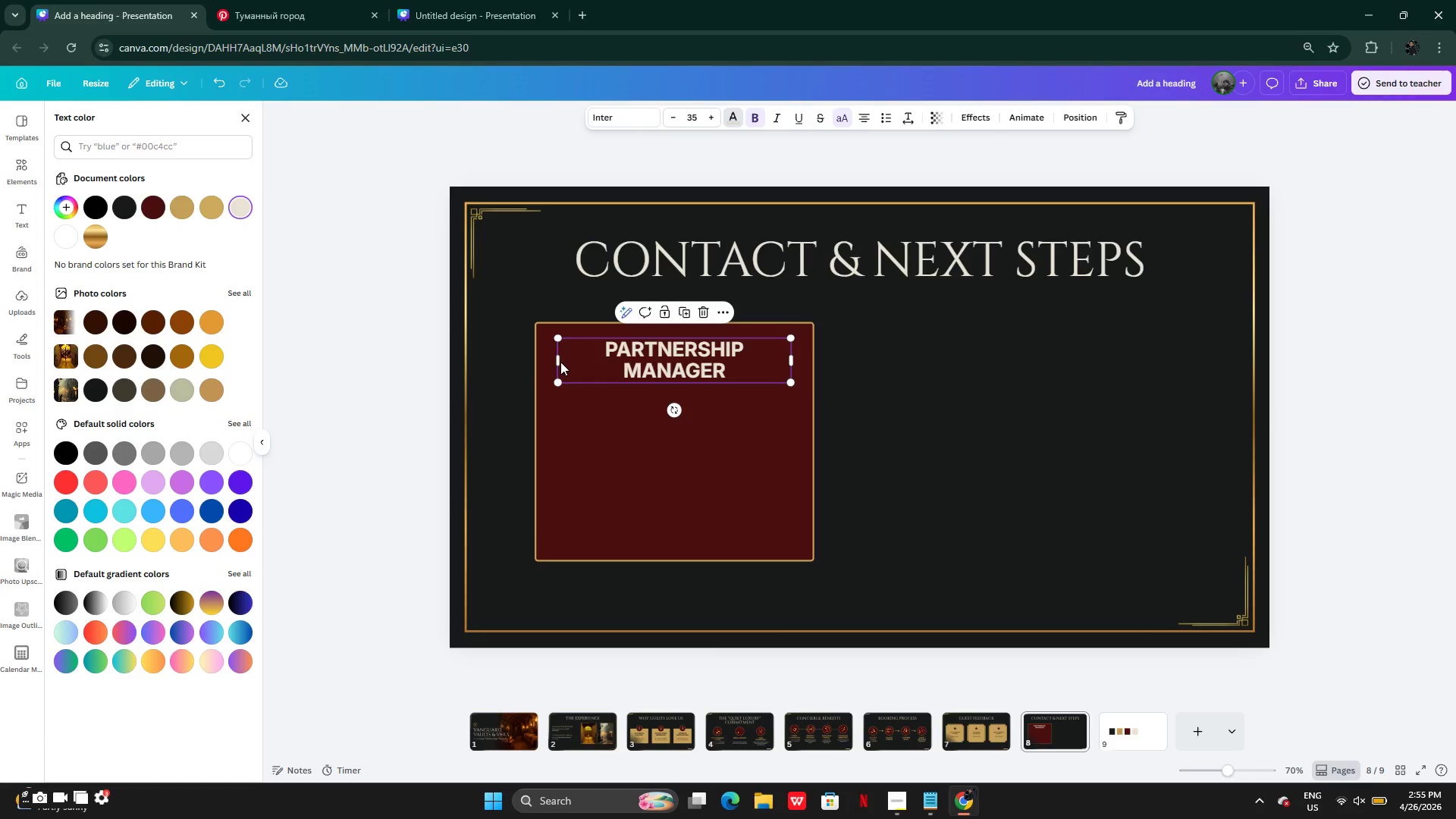 
left_click_drag(start_coordinate=[557, 362], to_coordinate=[544, 360])
 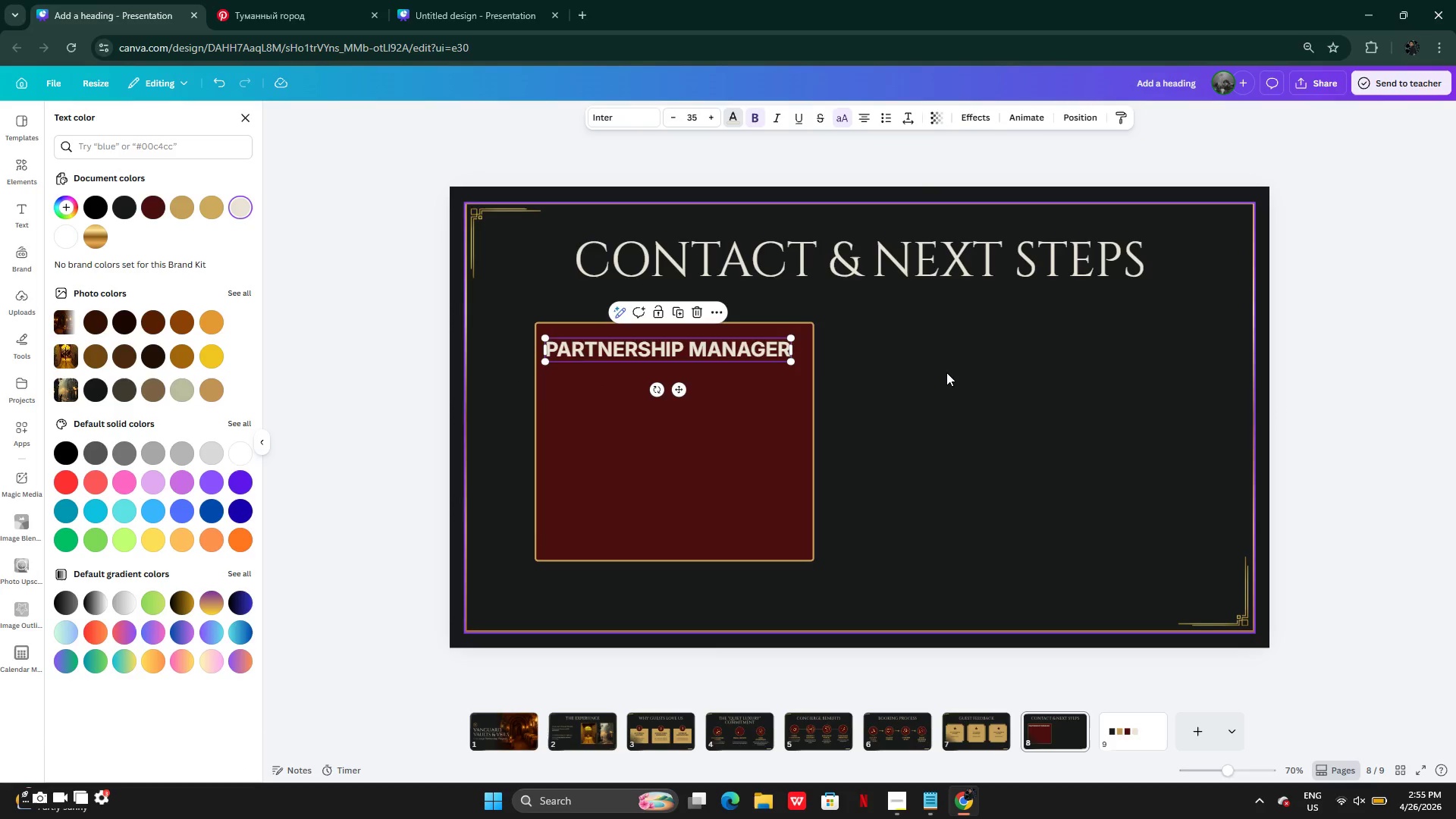 
left_click([946, 372])
 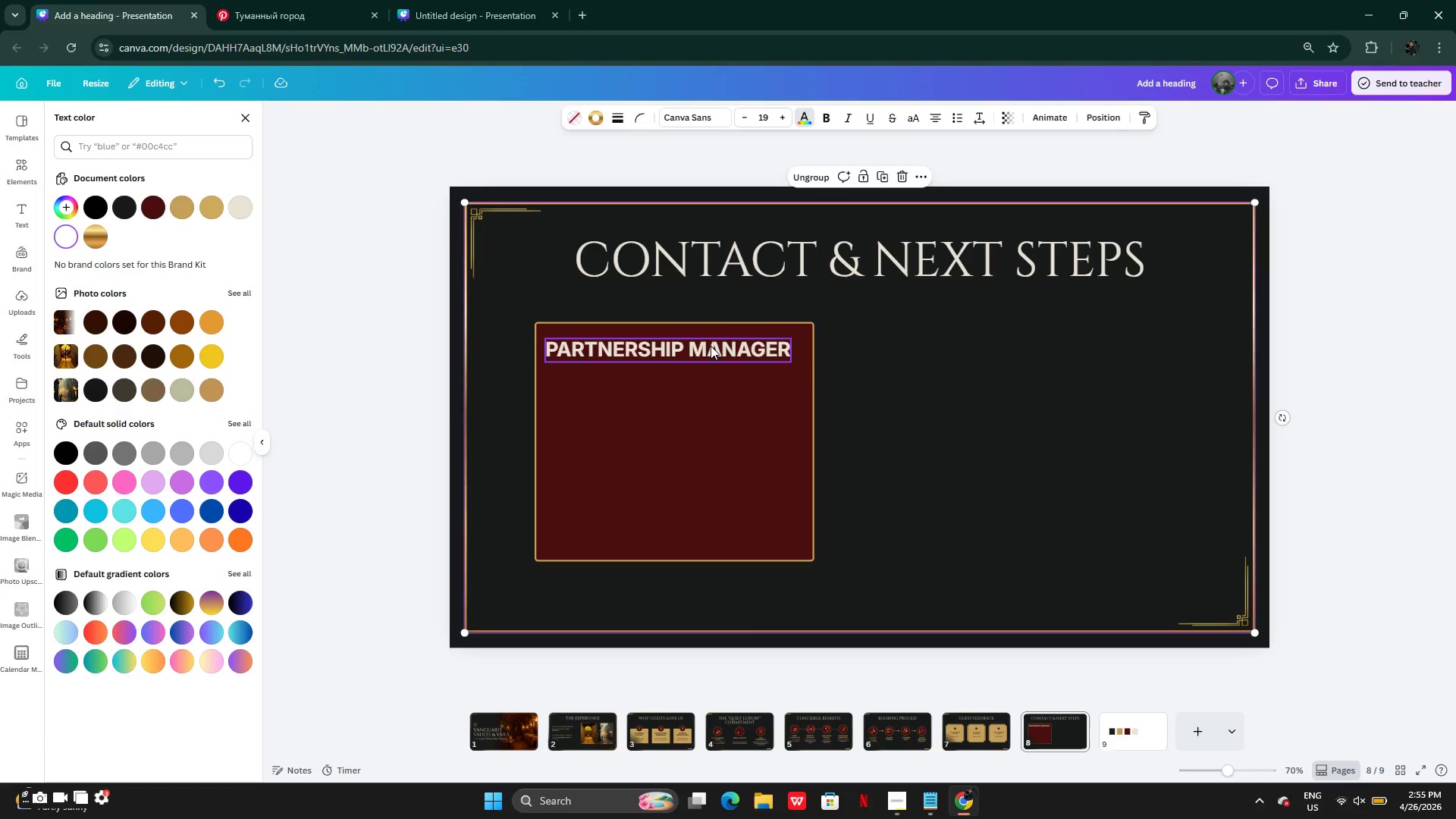 
left_click([711, 346])
 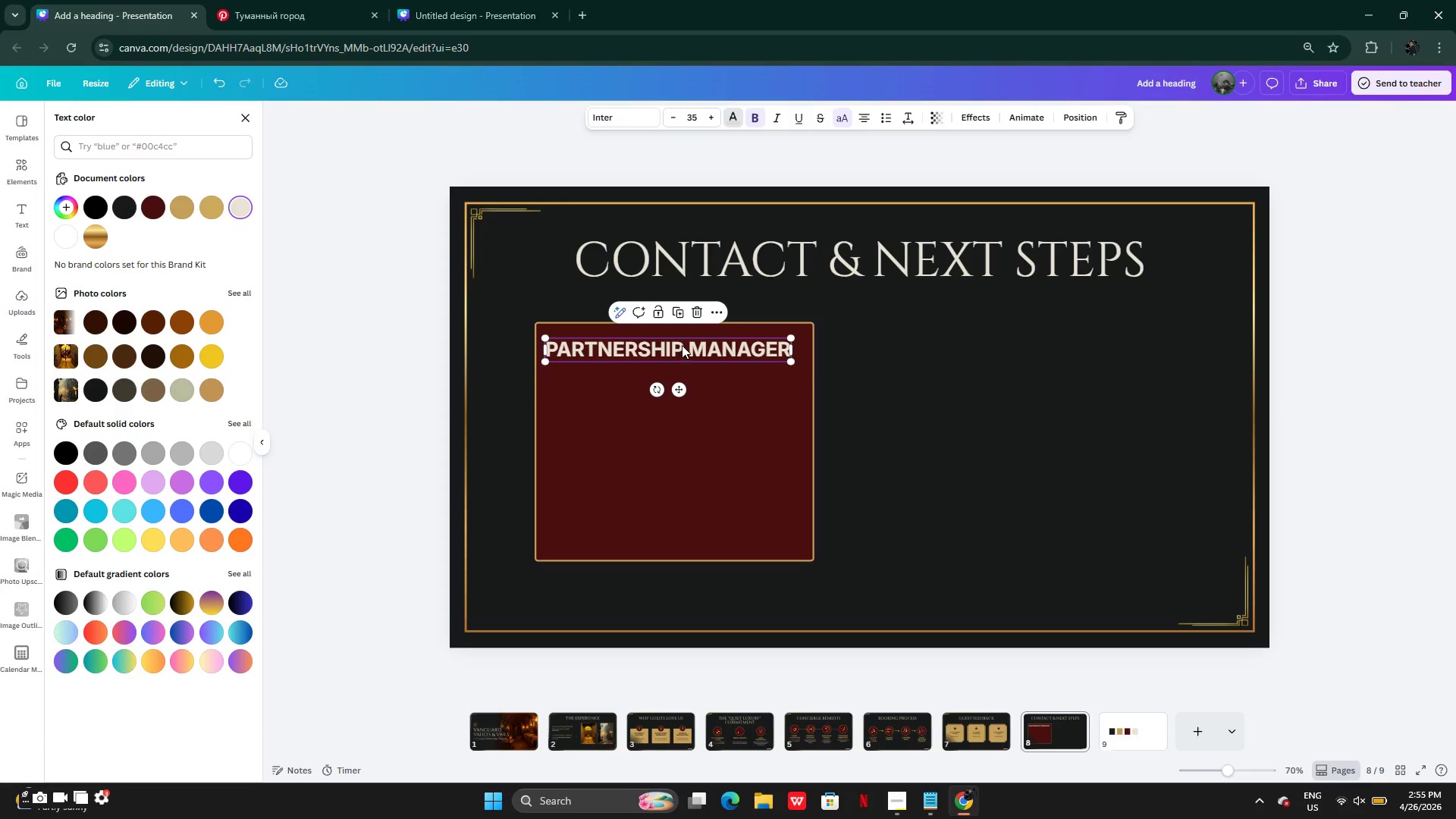 
left_click_drag(start_coordinate=[682, 345], to_coordinate=[689, 351])
 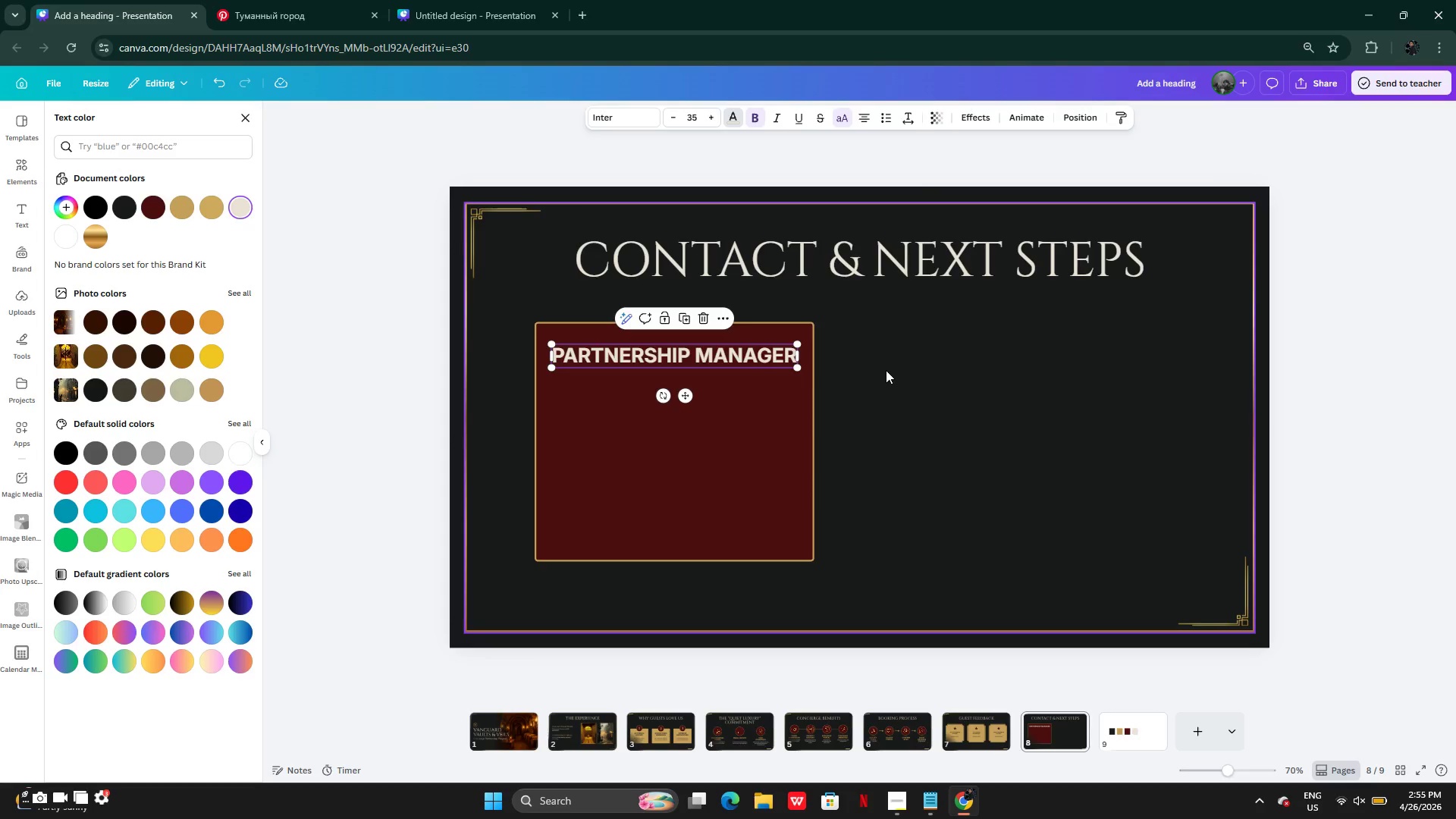 
left_click([886, 370])
 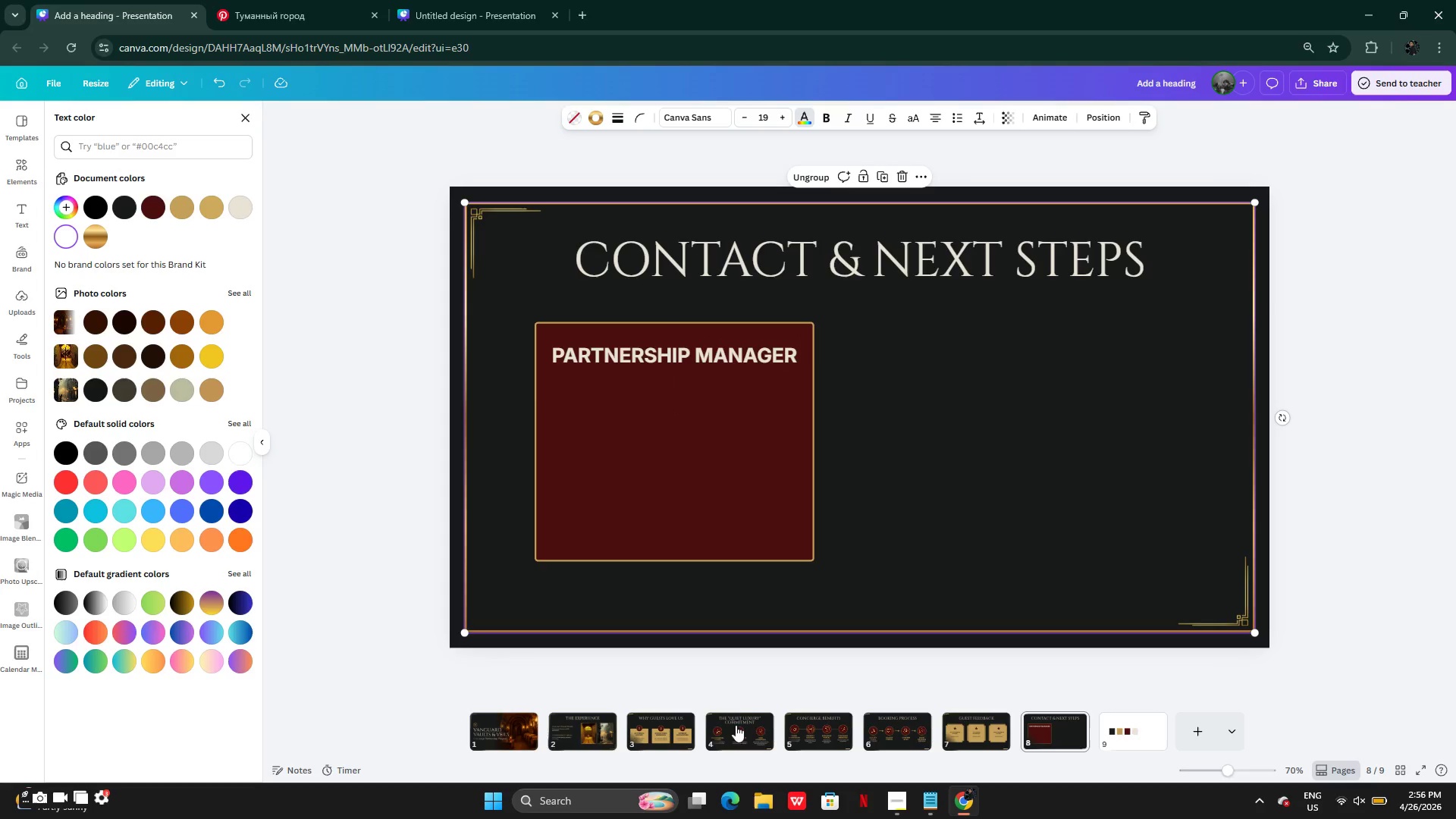 
left_click([674, 739])
 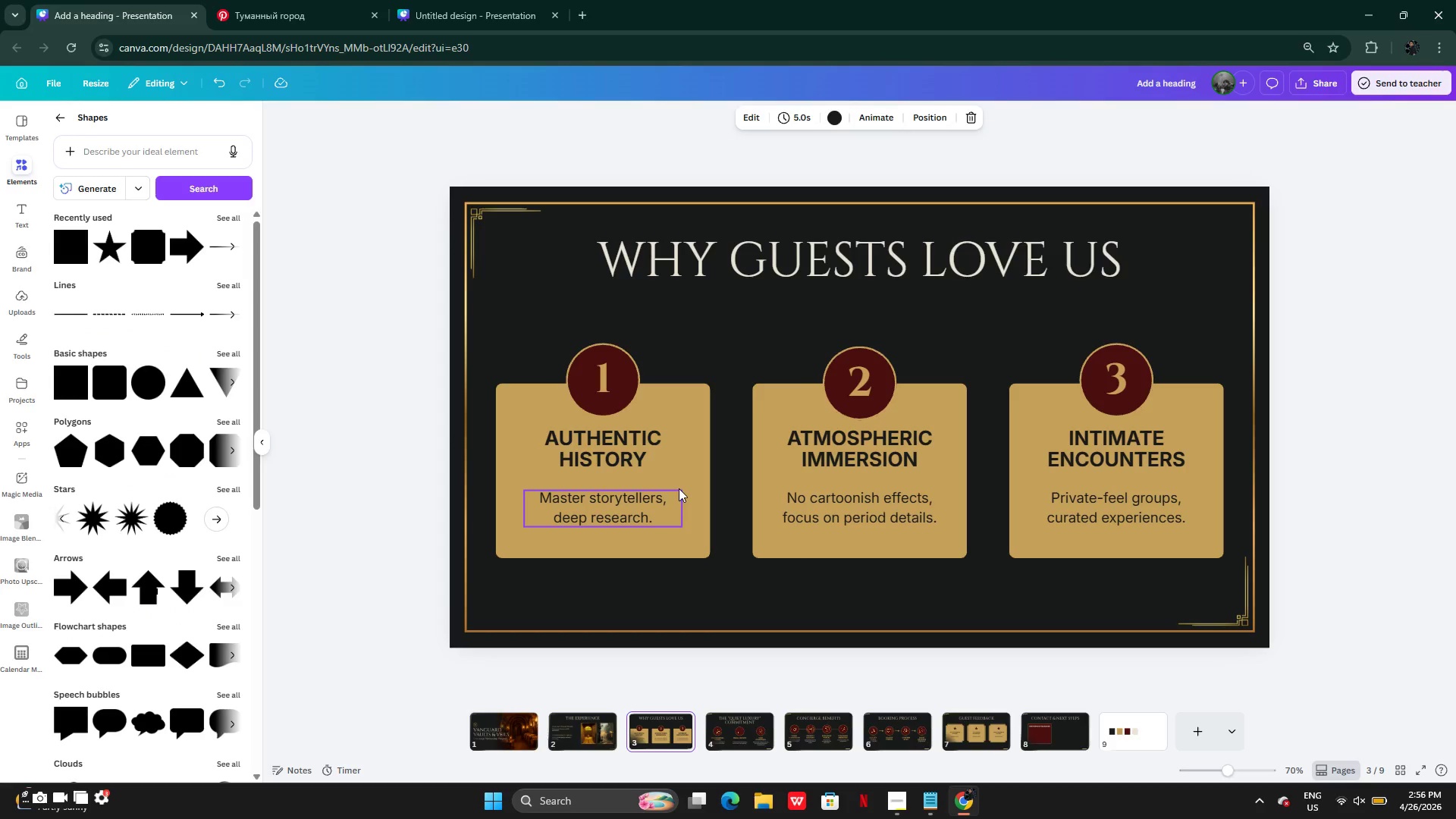 
left_click([606, 505])
 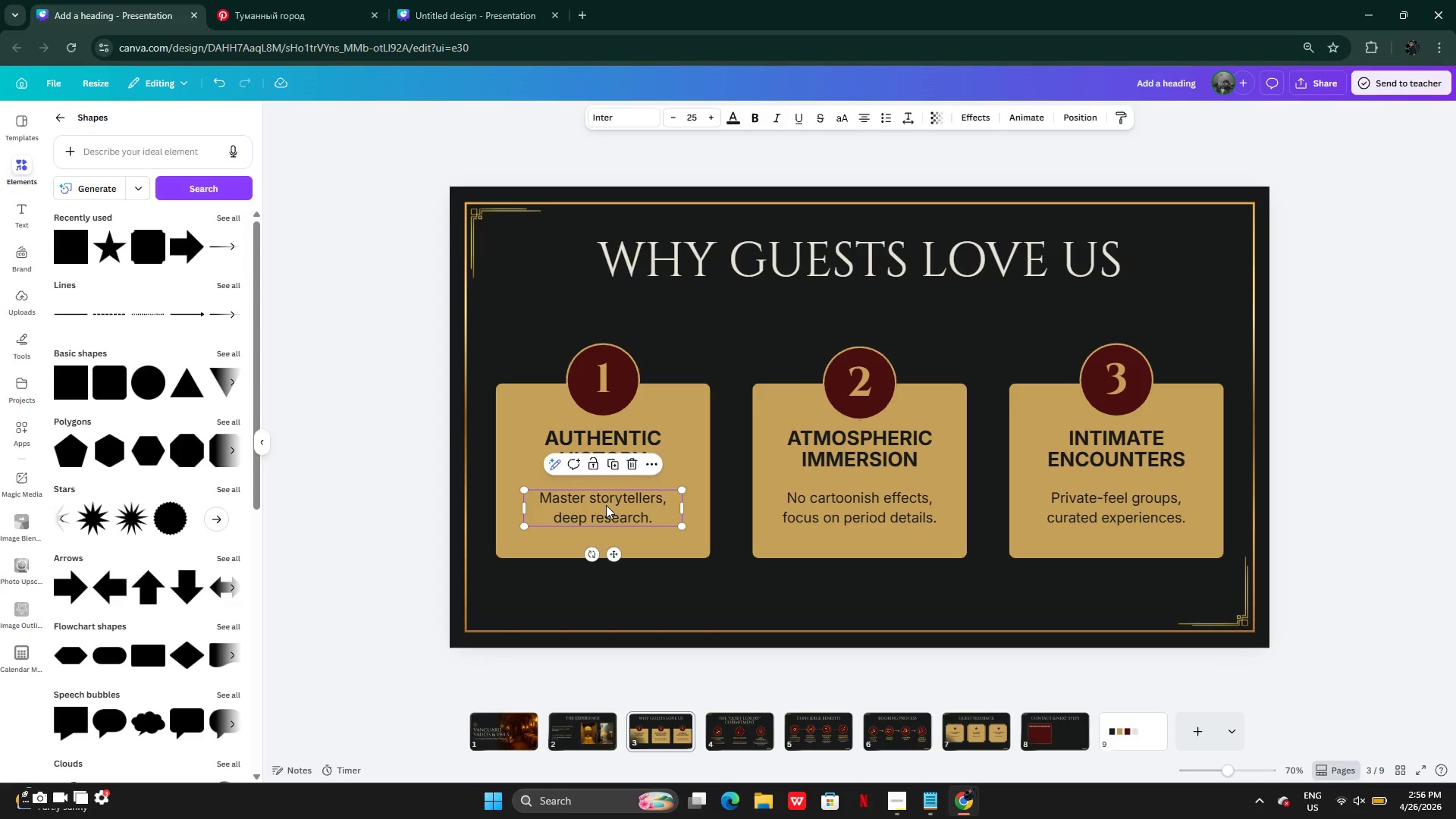 
key(Control+C)
 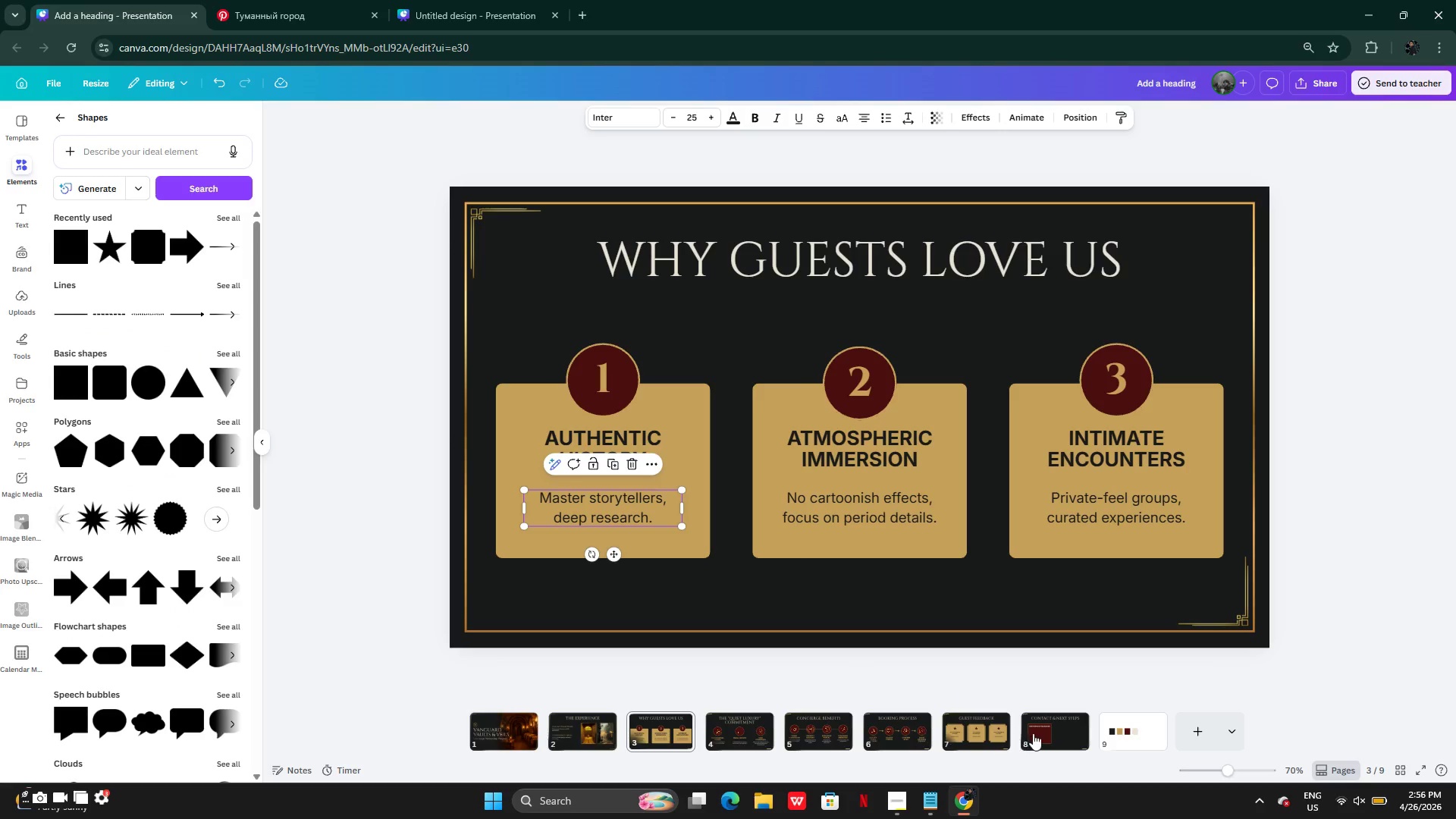 
left_click([1033, 733])
 